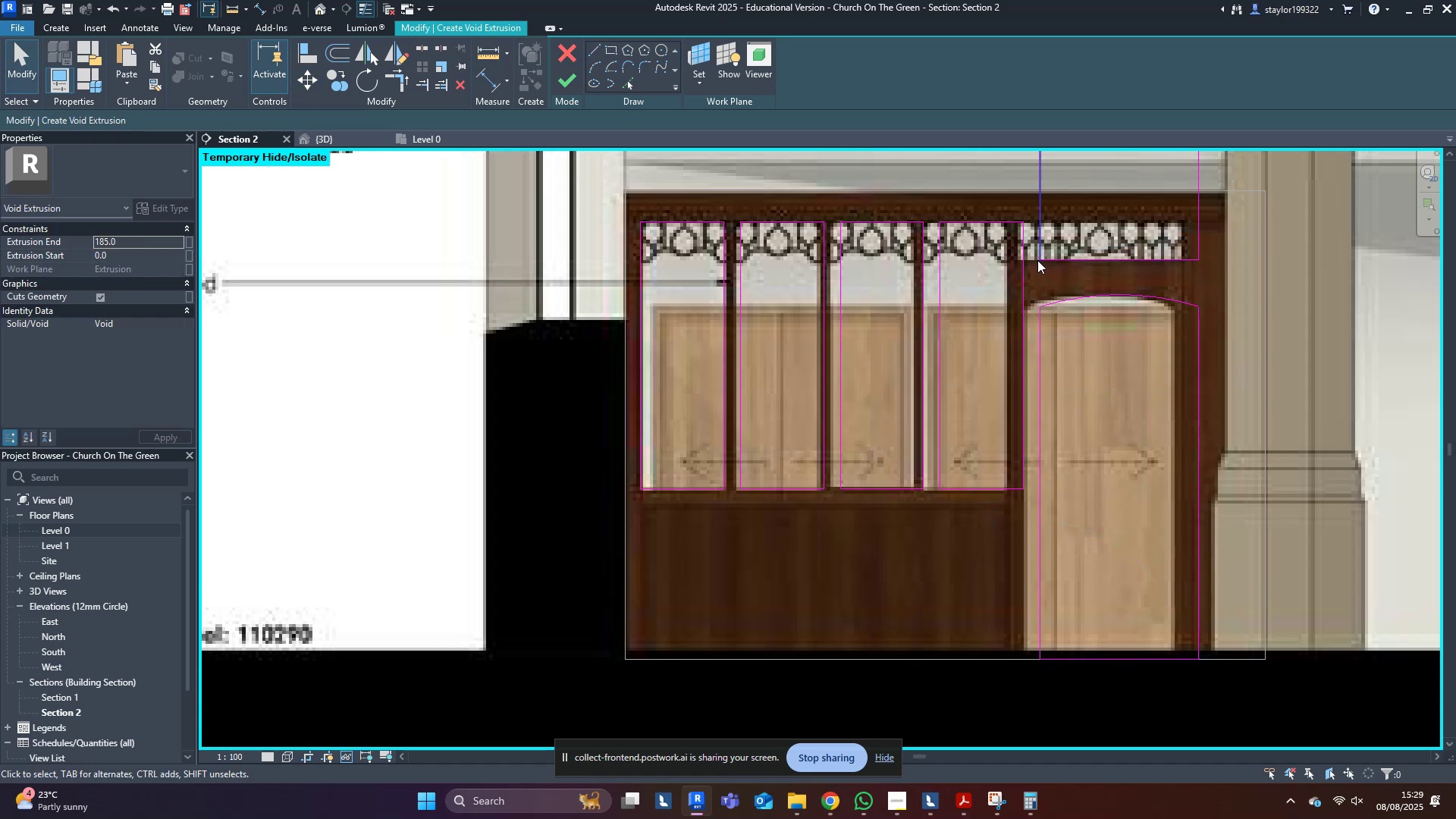 
hold_key(key=ShiftLeft, duration=1.54)
 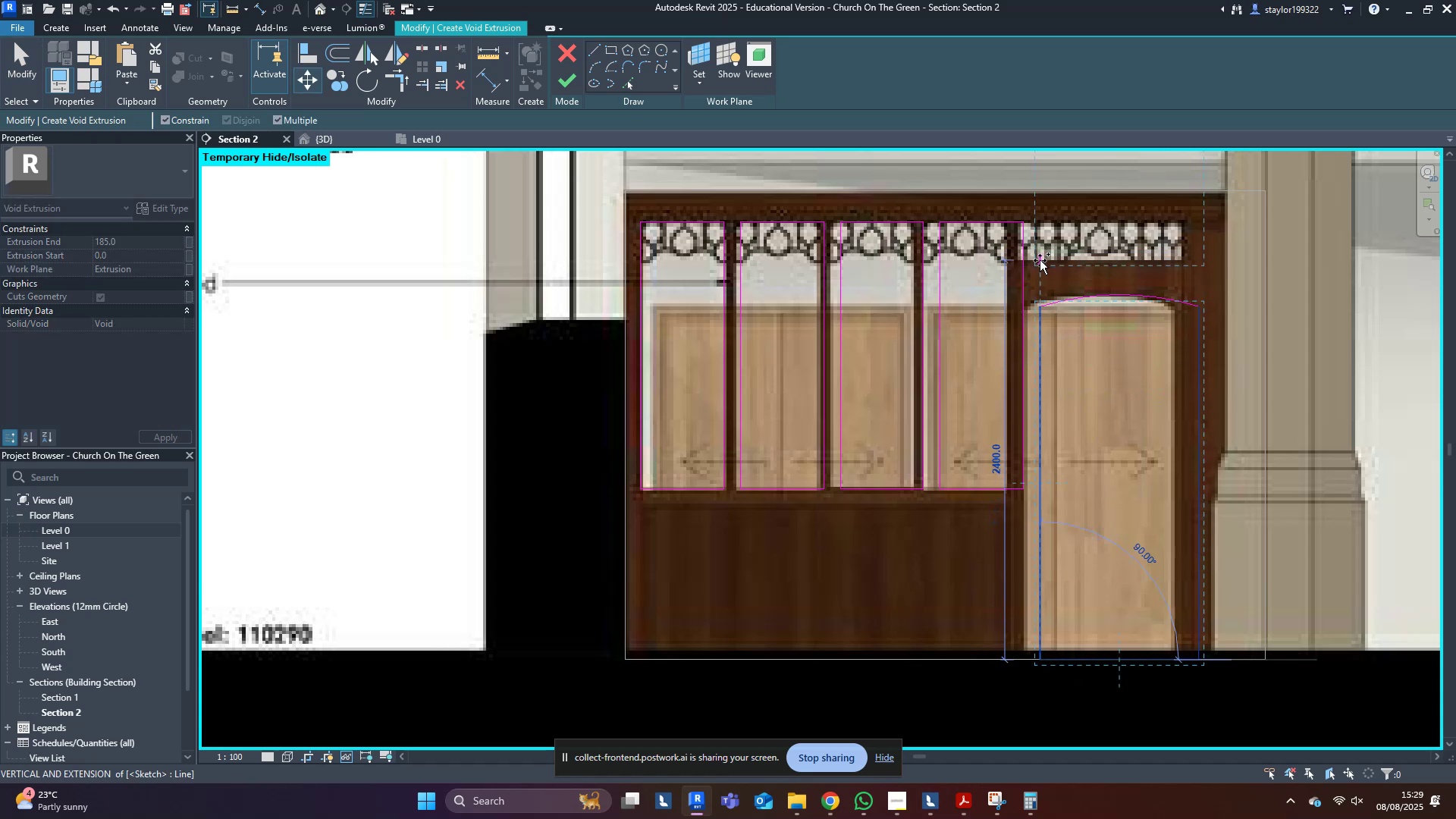 
hold_key(key=ShiftLeft, duration=0.93)
left_click([1040, 260])
 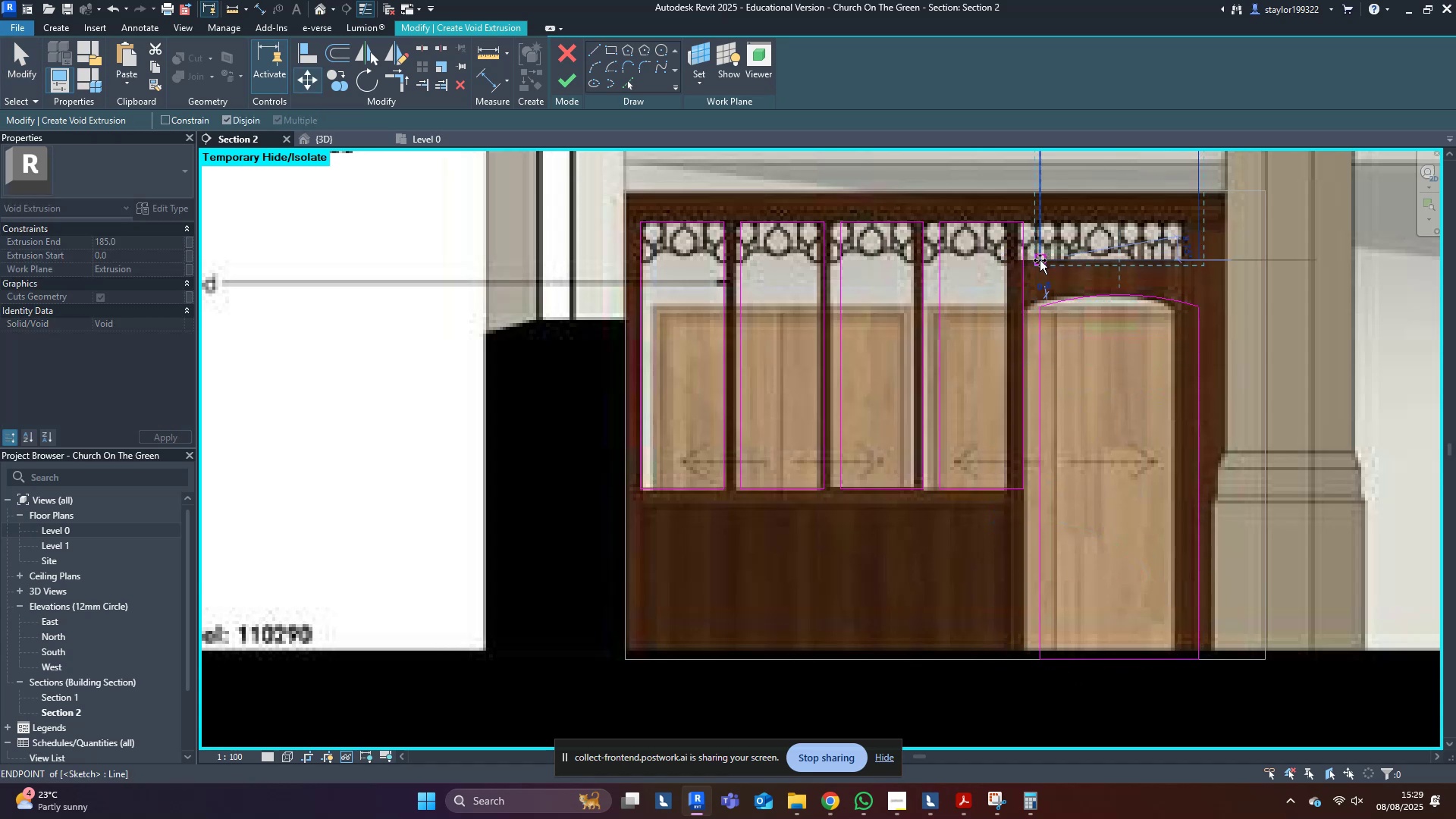 
key(Escape)
 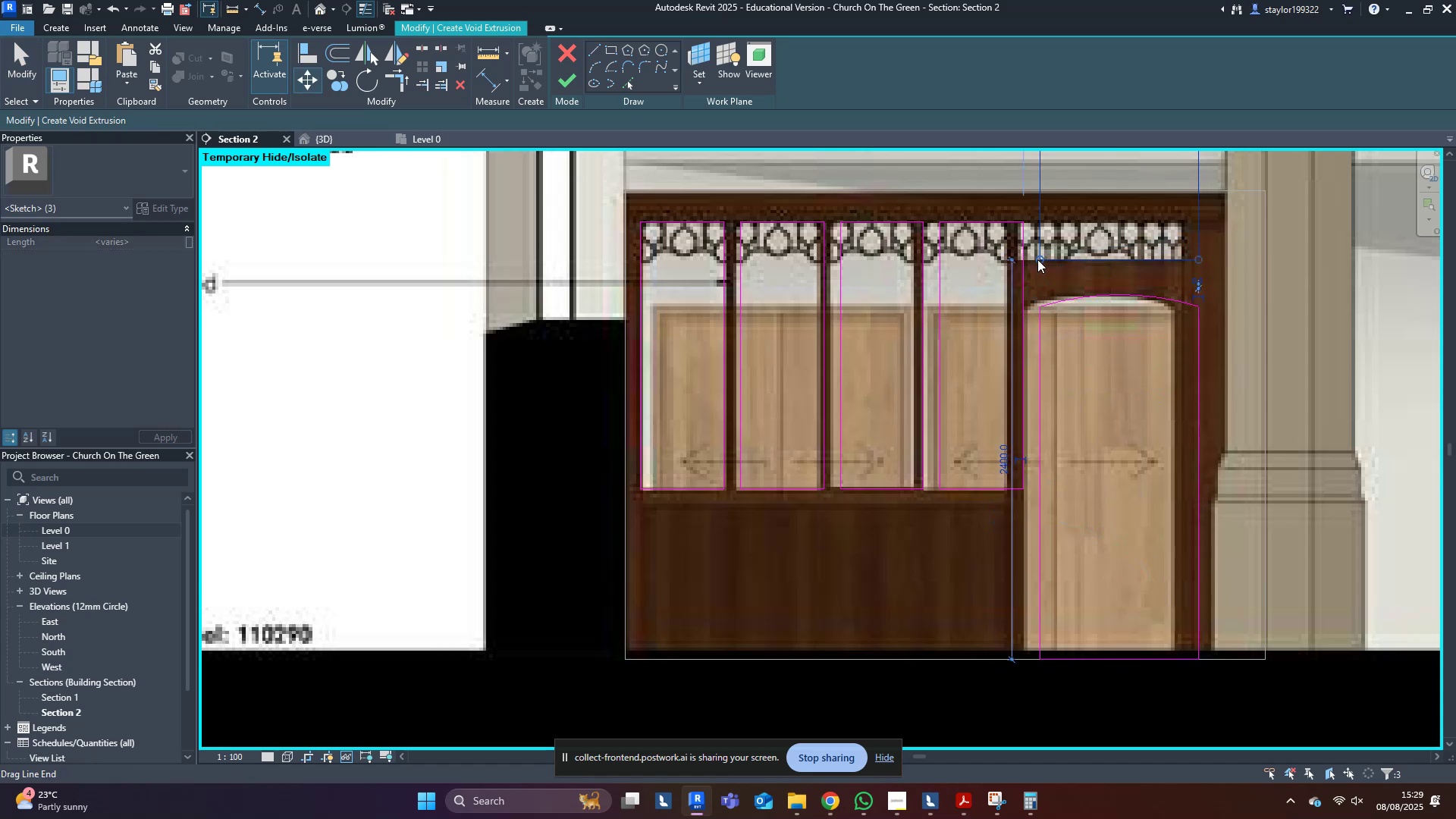 
key(Escape)
 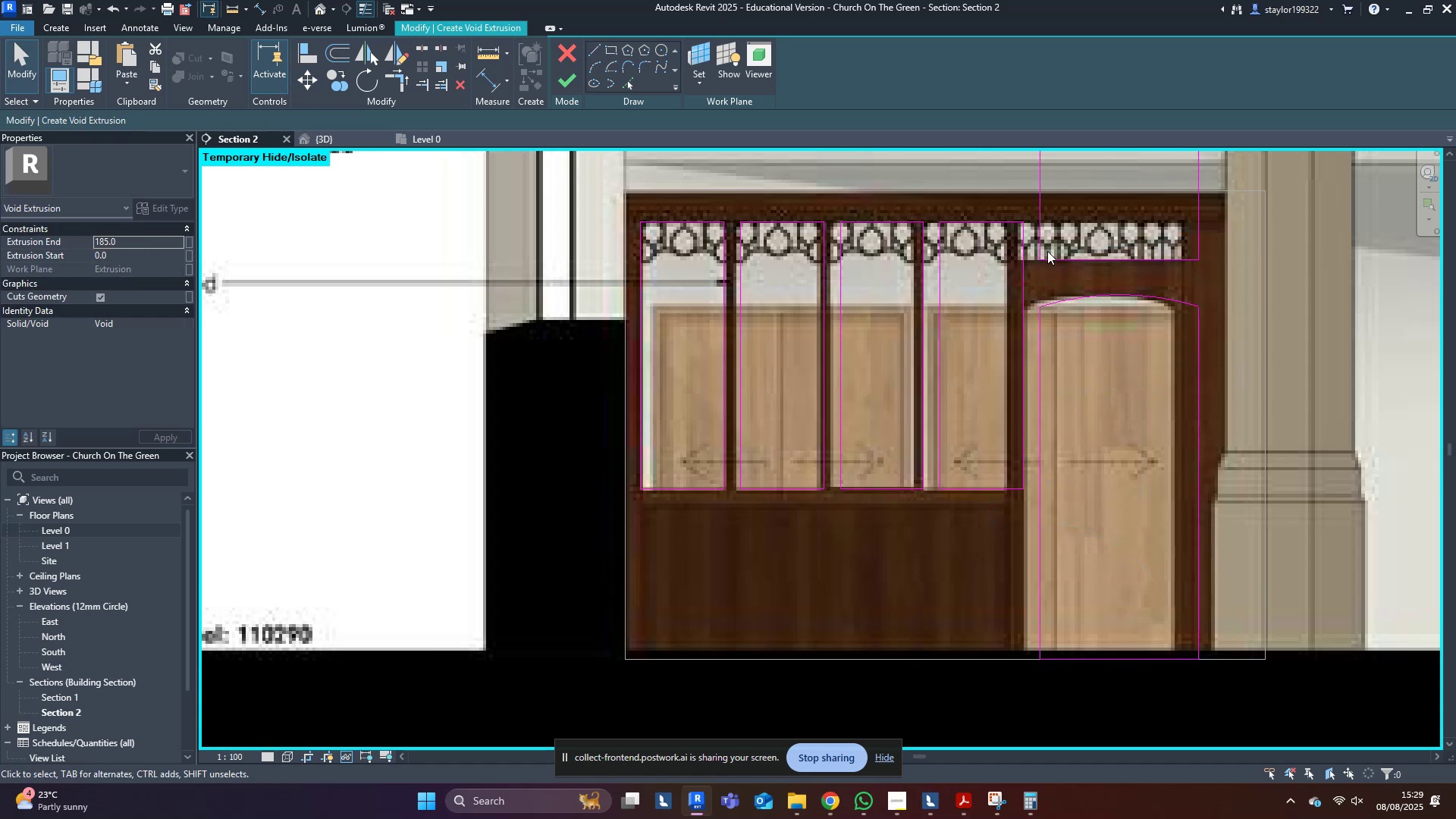 
key(Escape)
 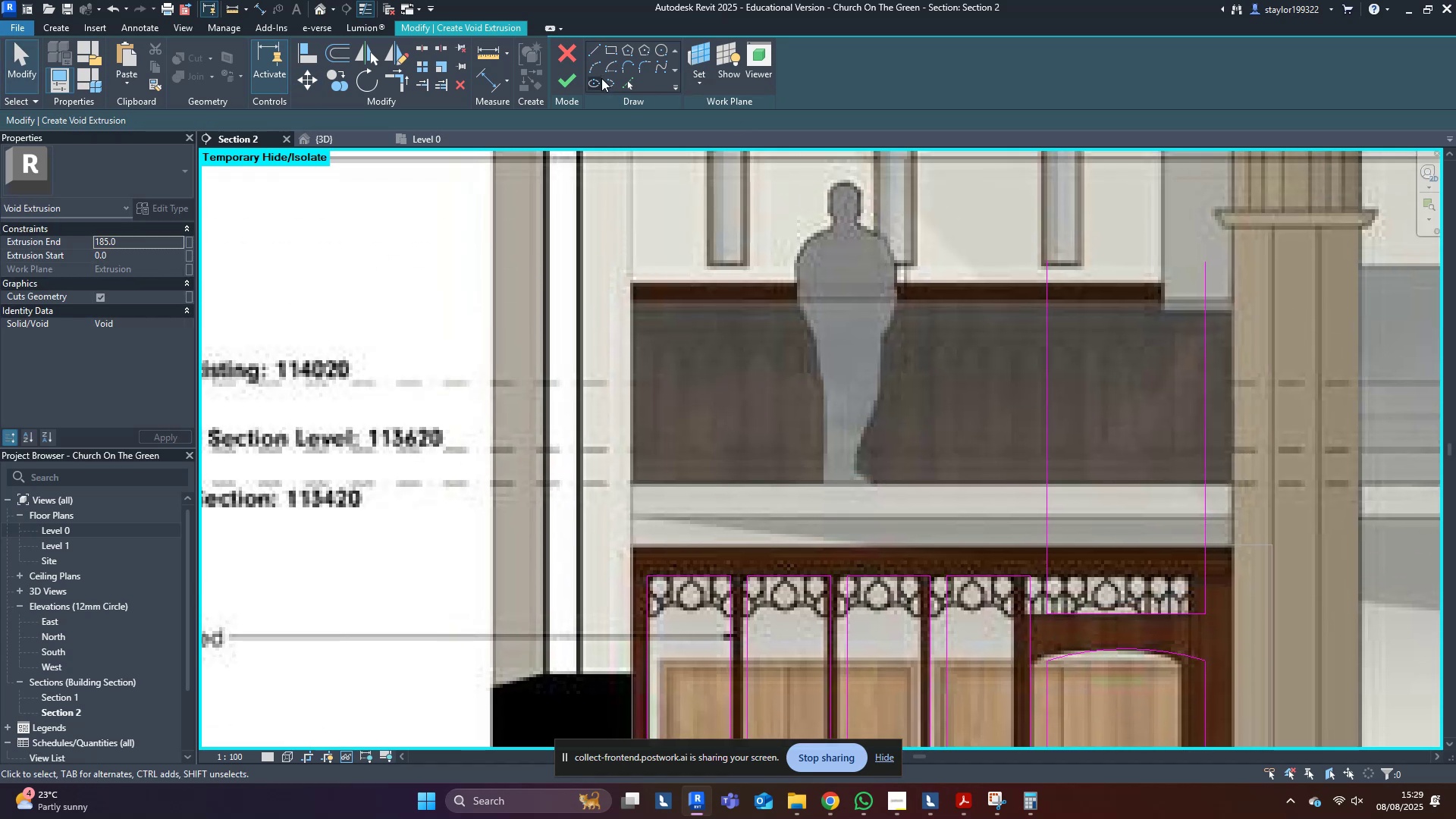 
left_click([600, 55])
 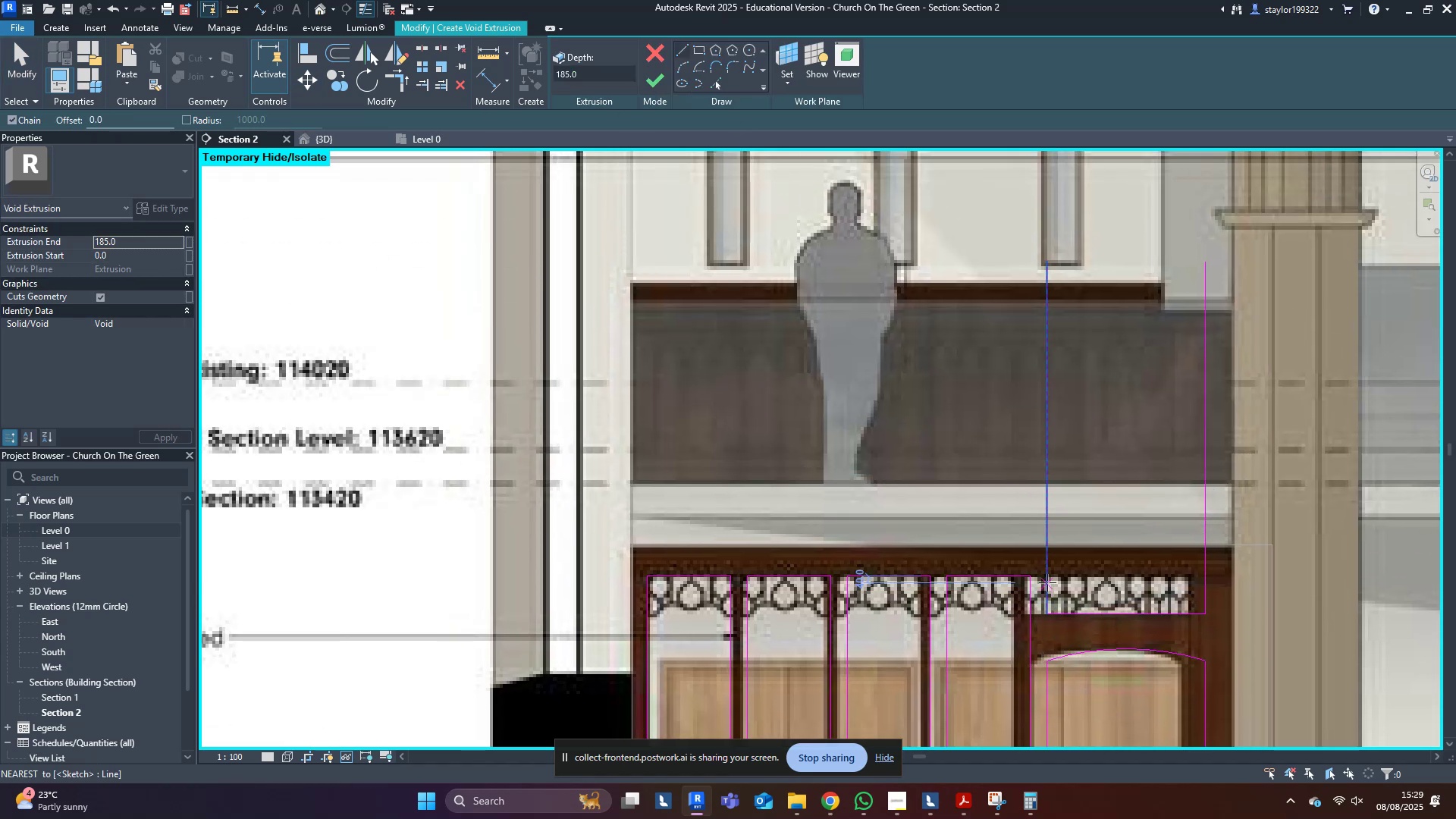 
left_click([1047, 578])
 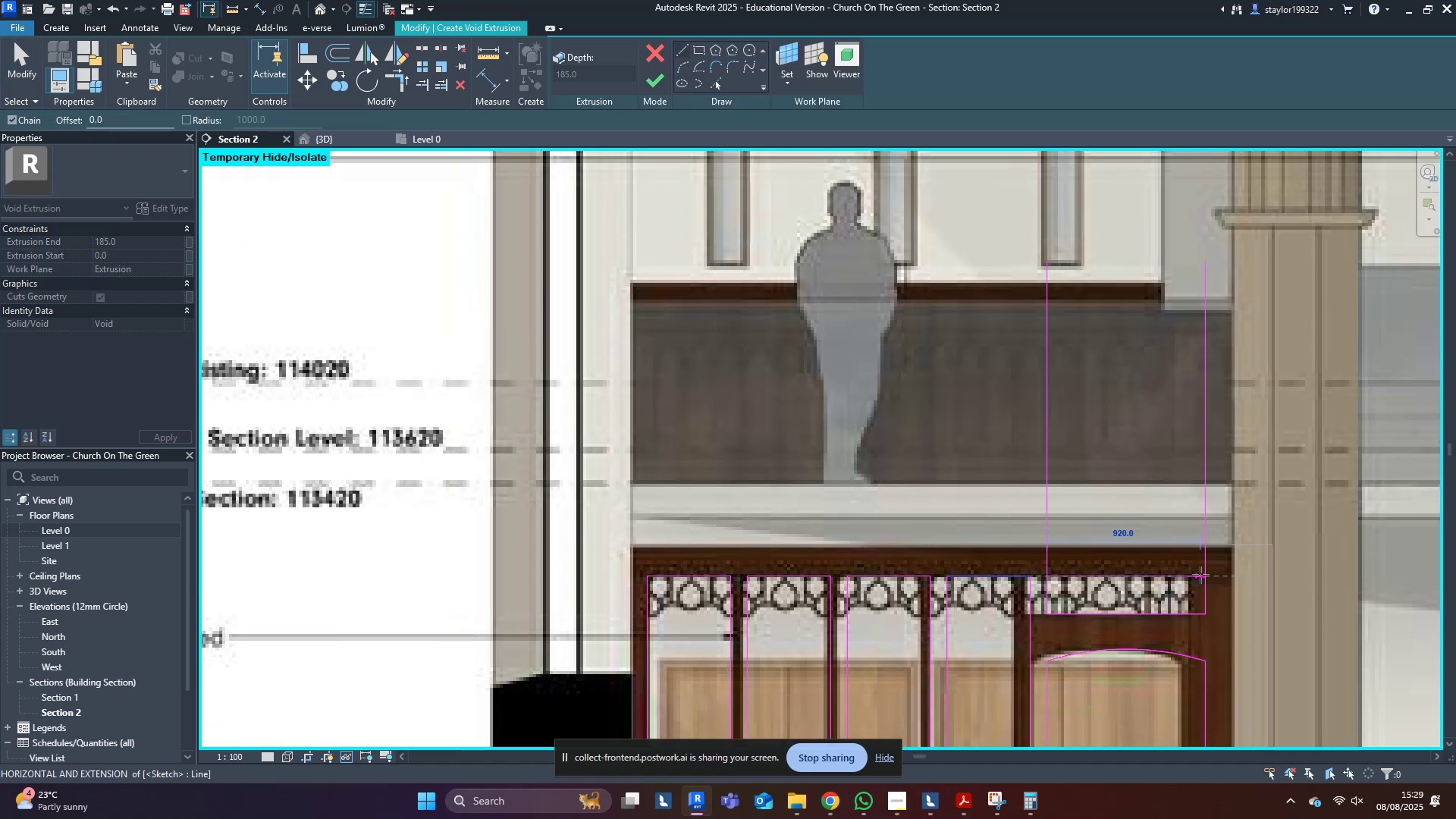 
left_click([1203, 575])
 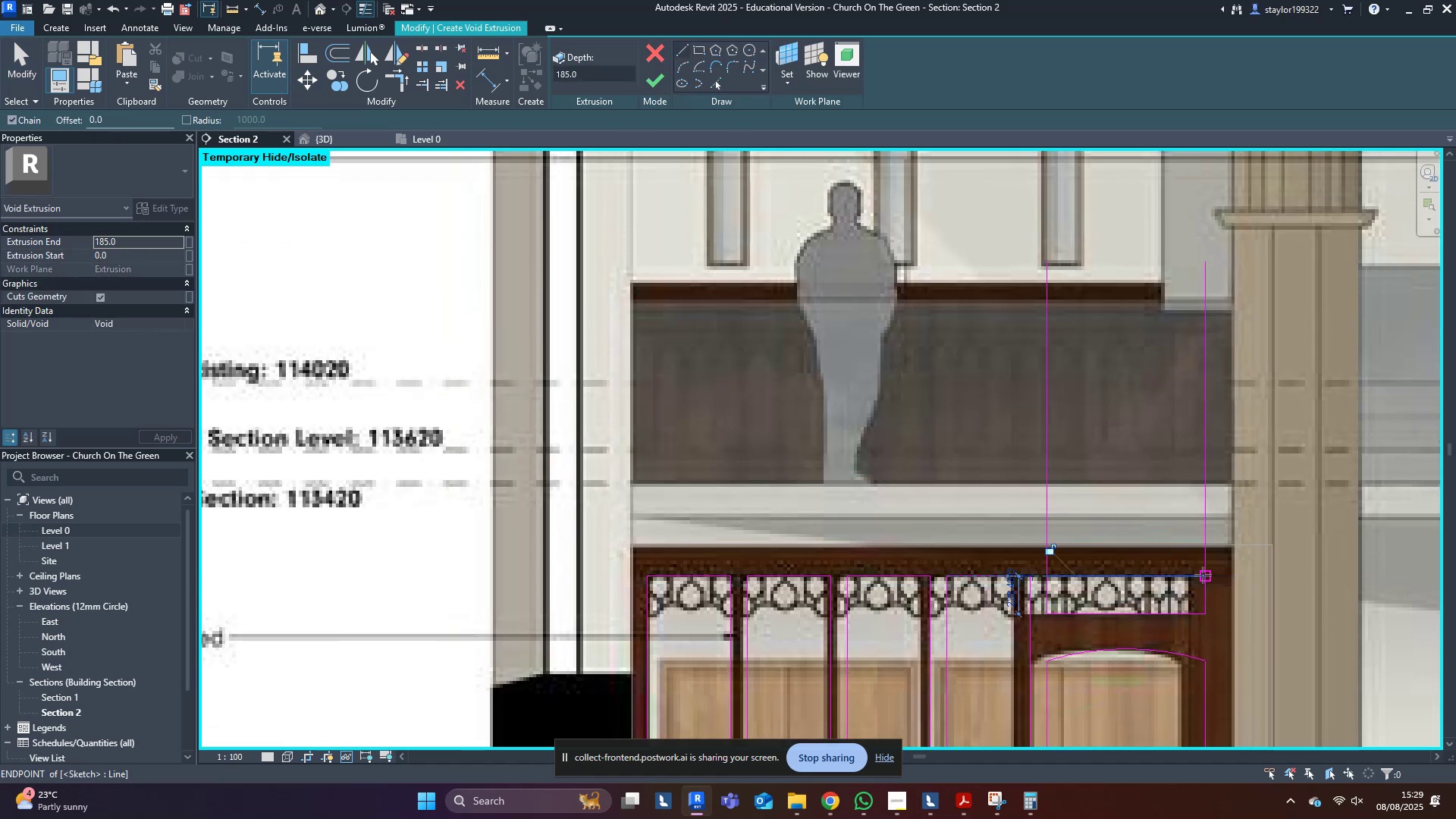 
key(Escape)
 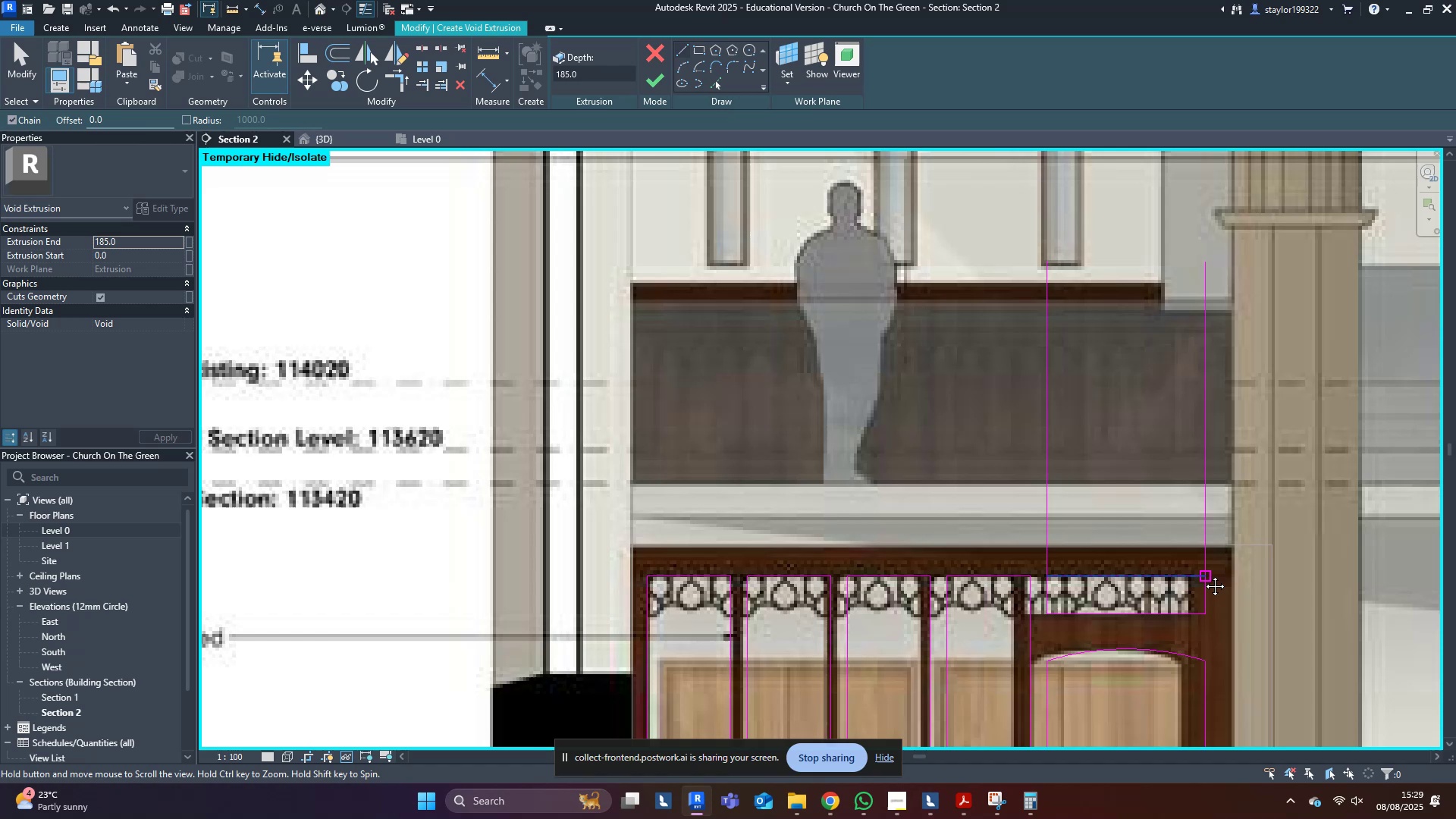 
middle_click([1203, 575])
 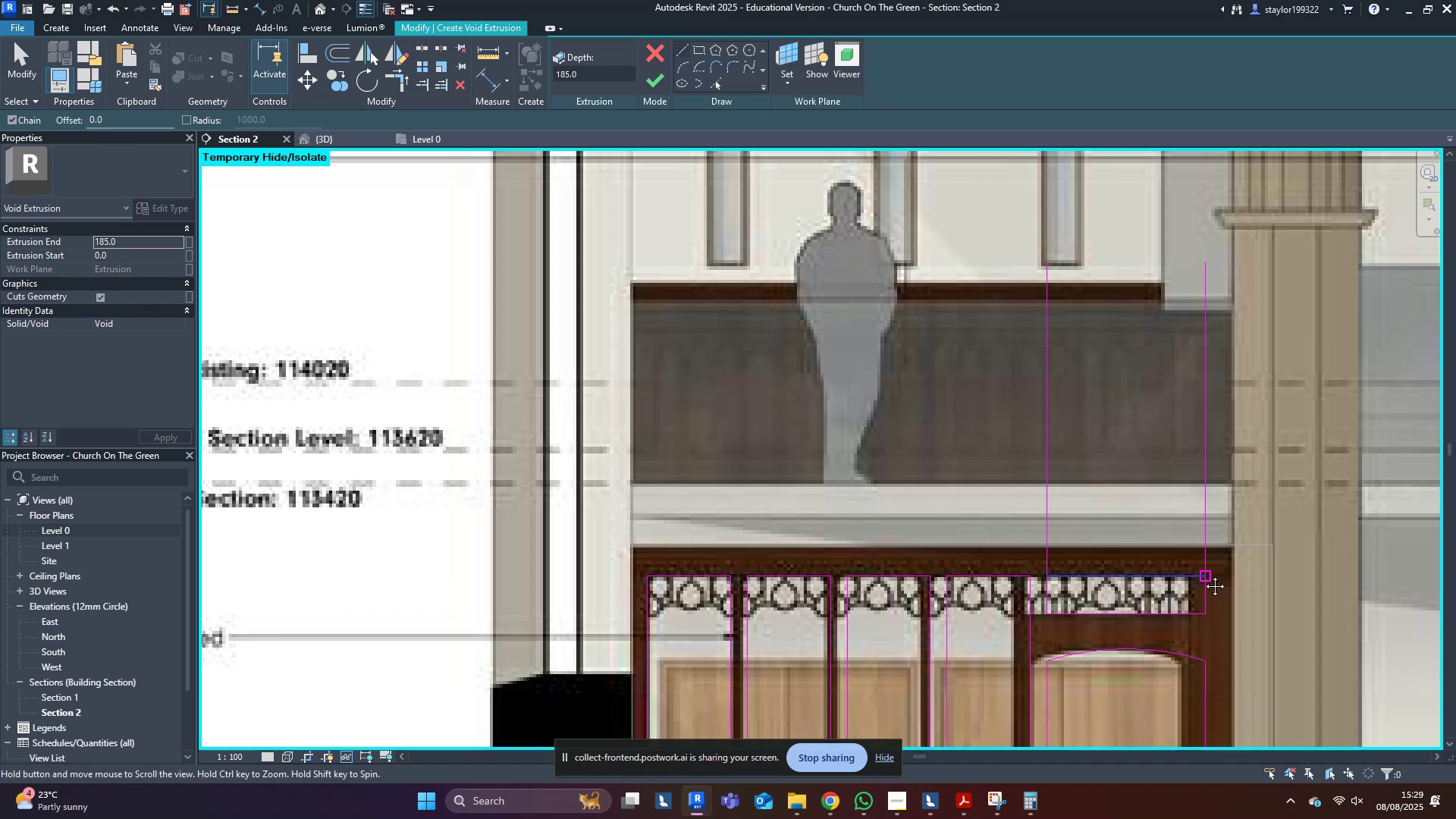 
type(tr)
 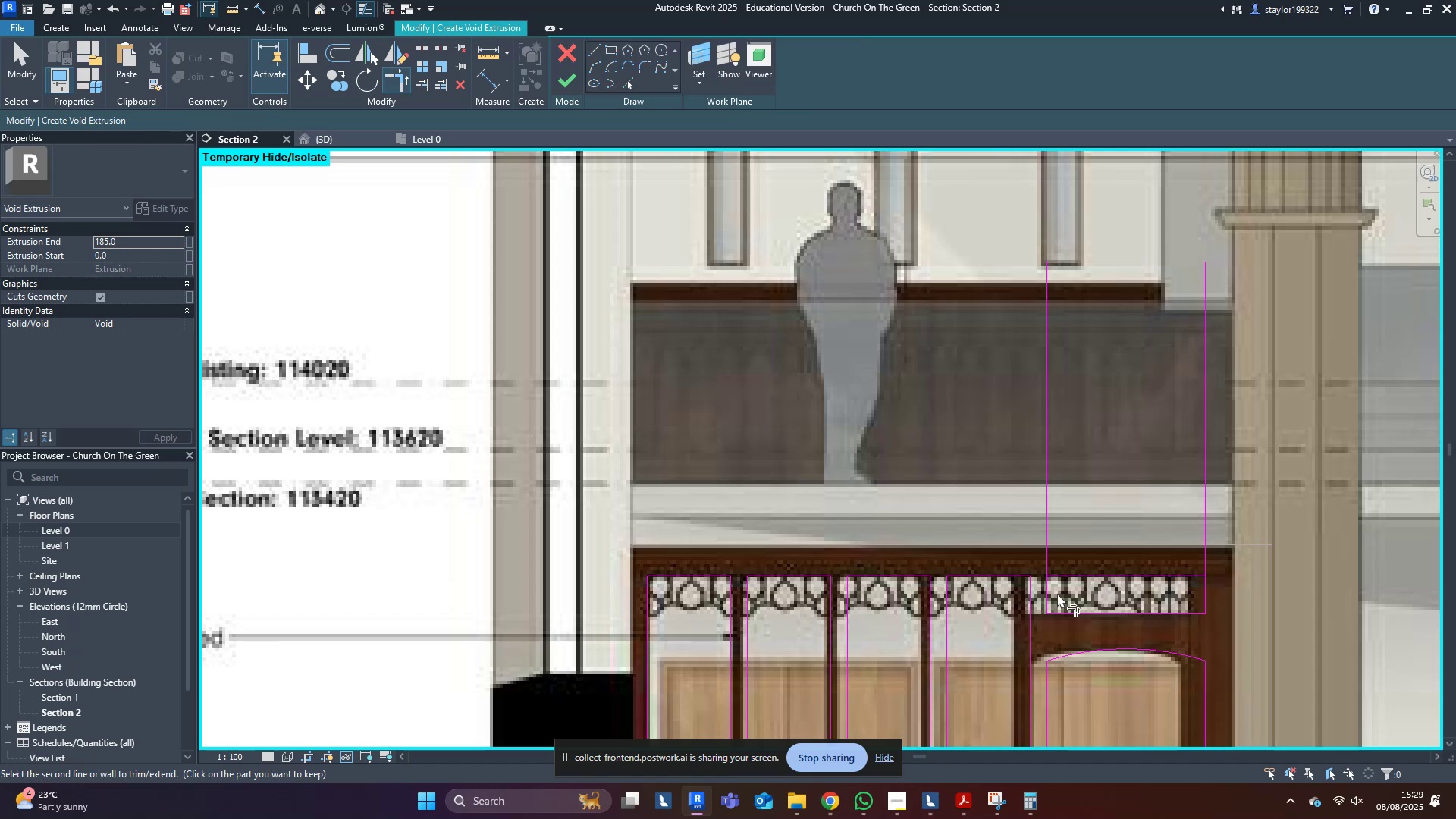 
double_click([1047, 597])
 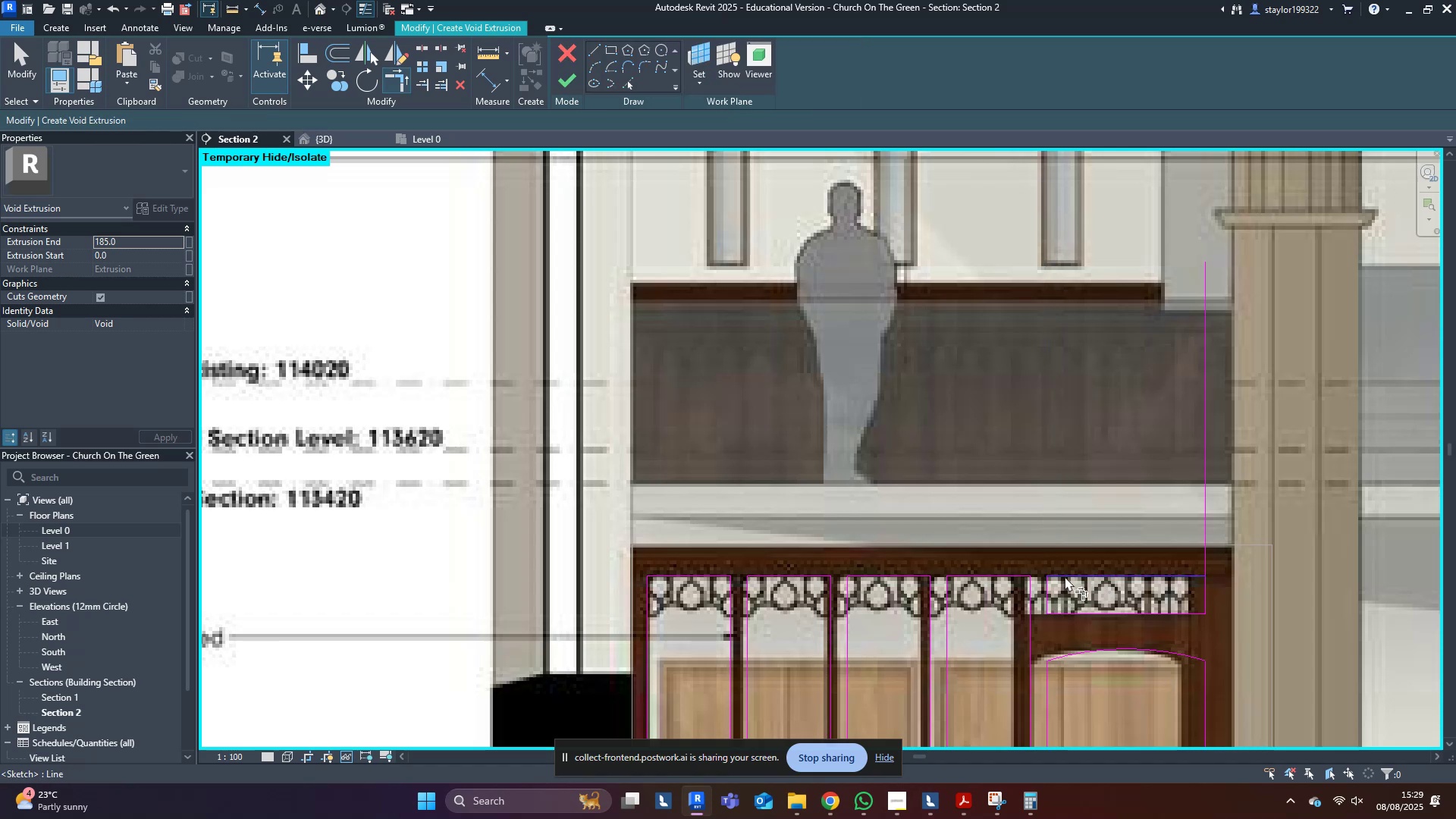 
triple_click([1065, 576])
 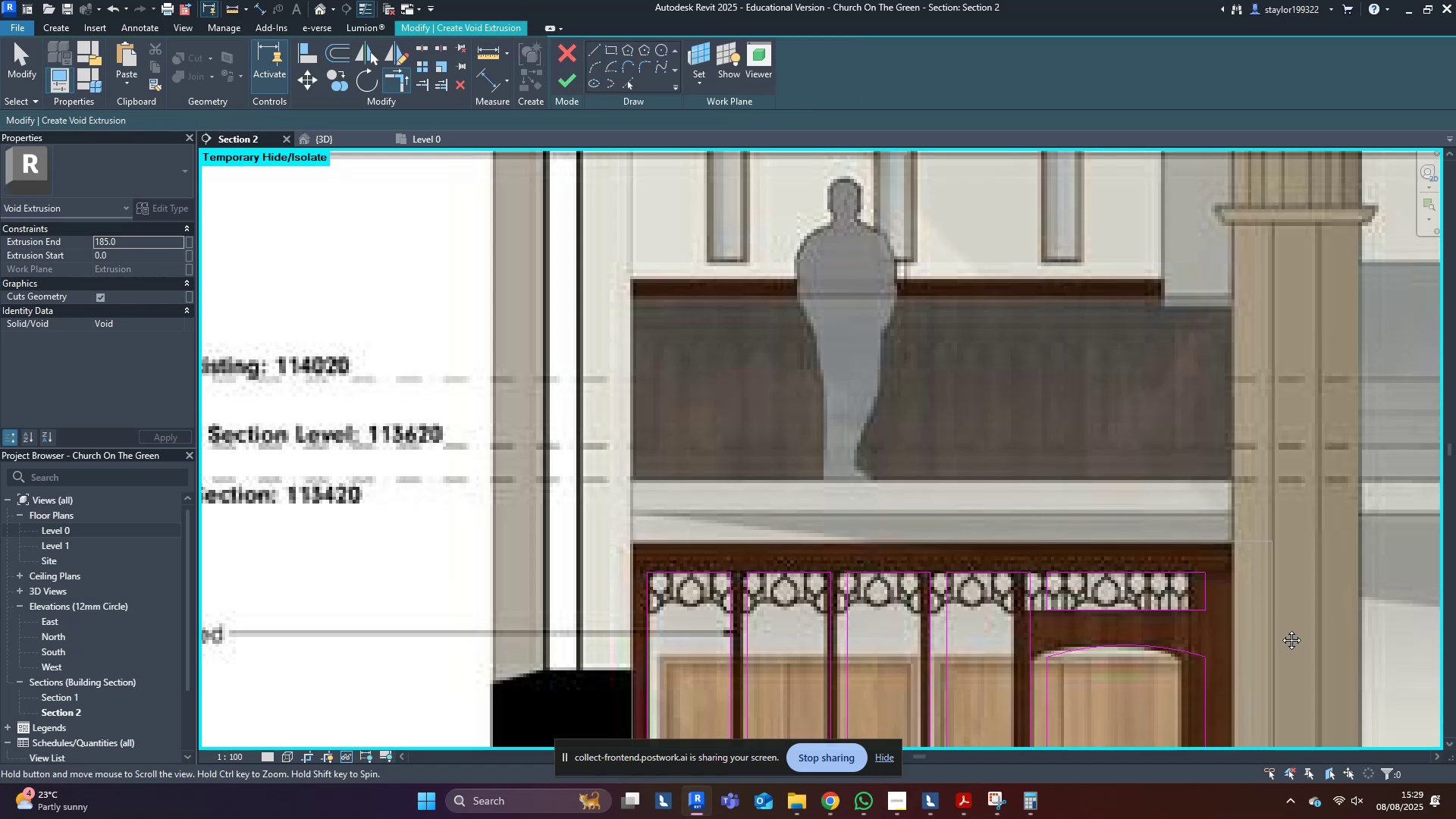 
scroll: coordinate [1290, 475], scroll_direction: down, amount: 2.0
 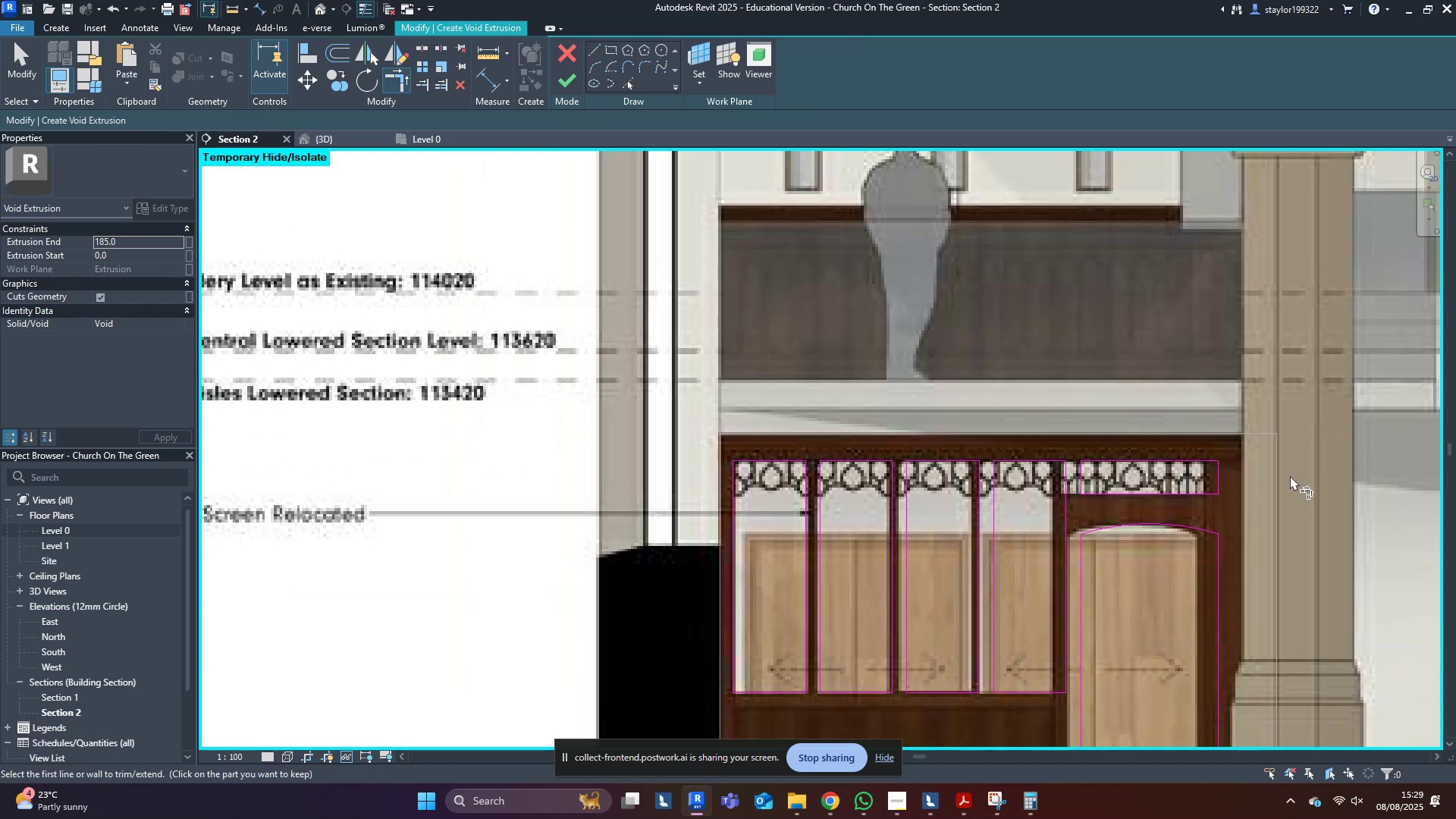 
type(md)
 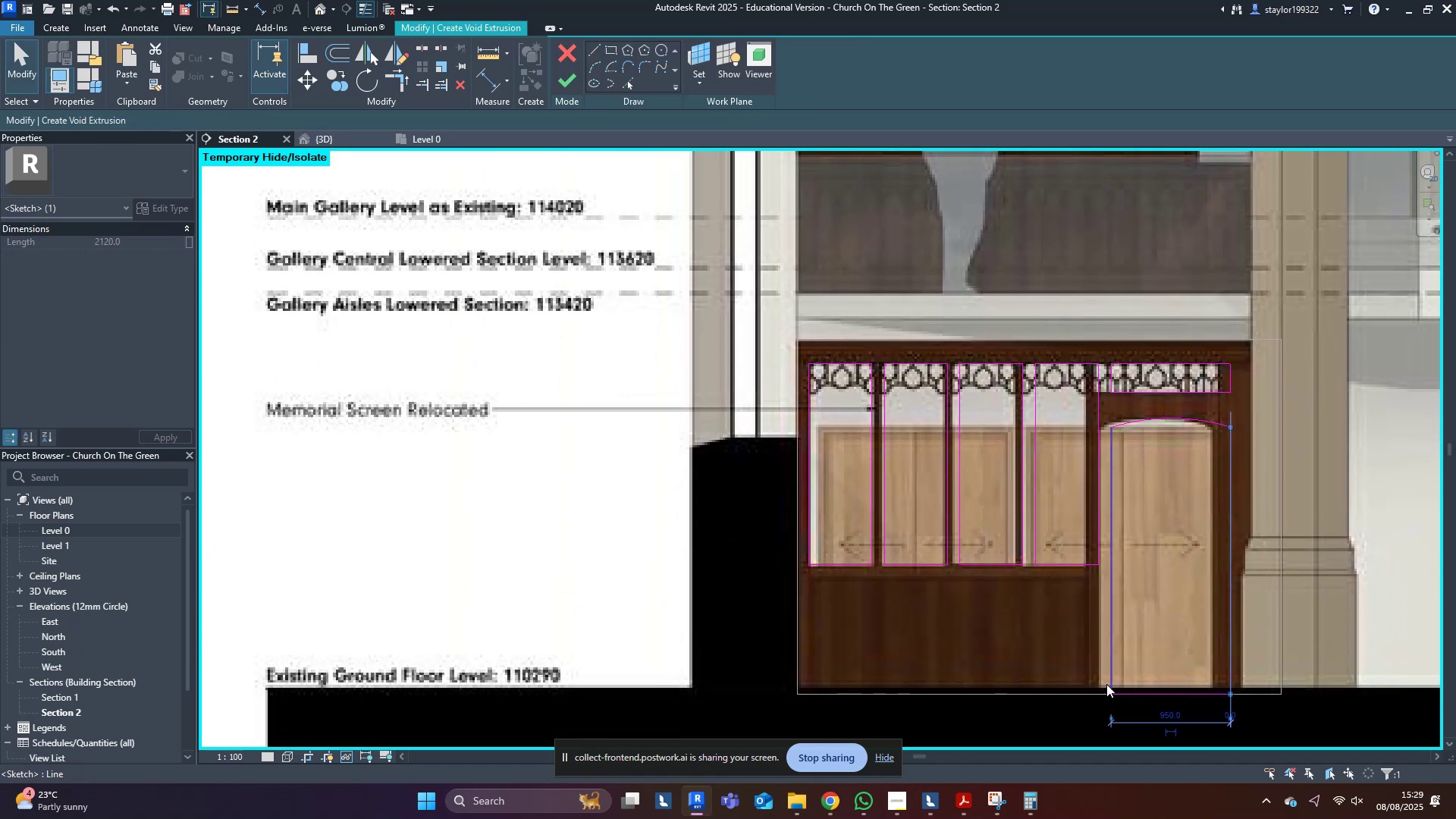 
type(sd)
 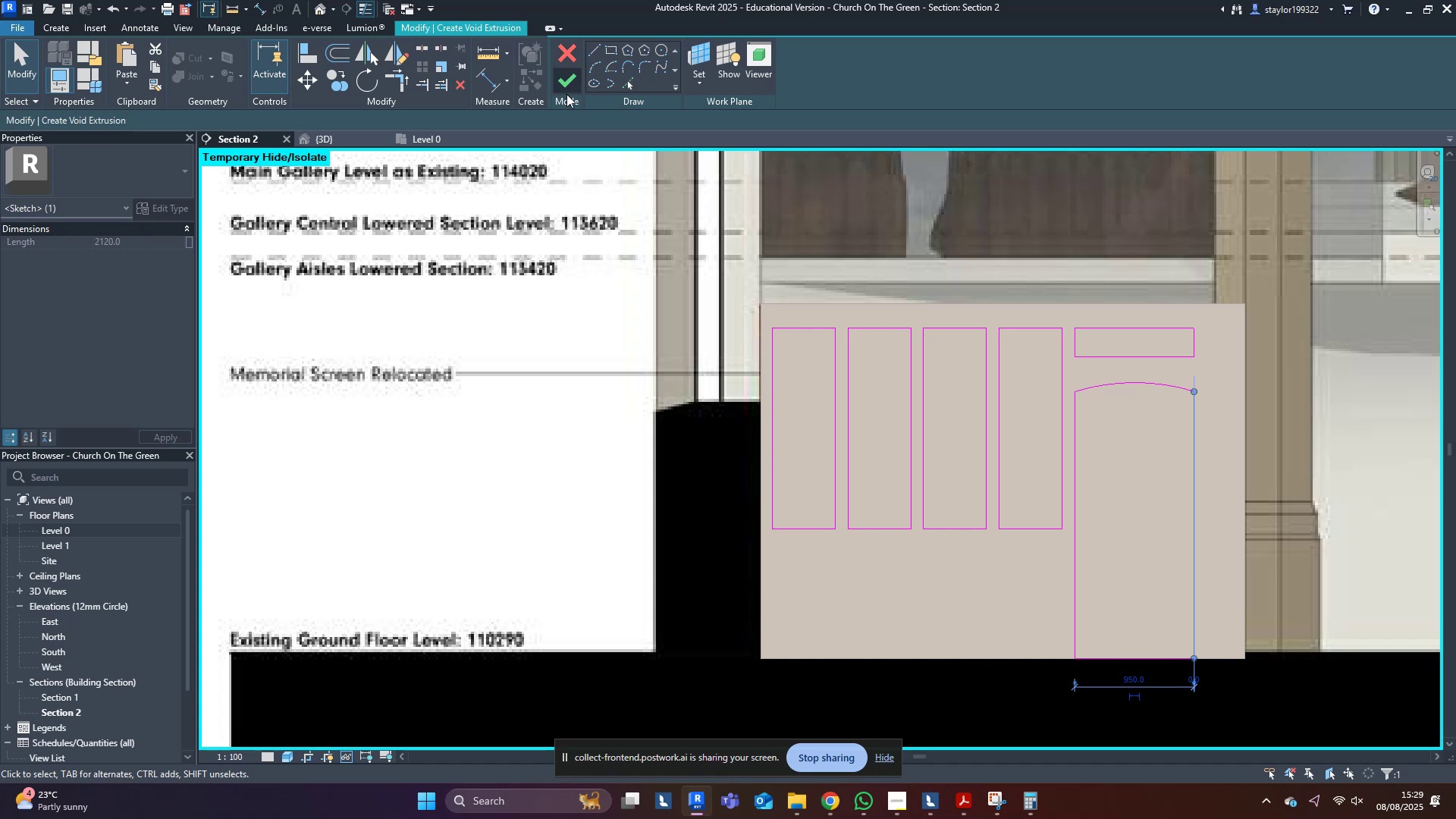 
left_click([570, 86])
 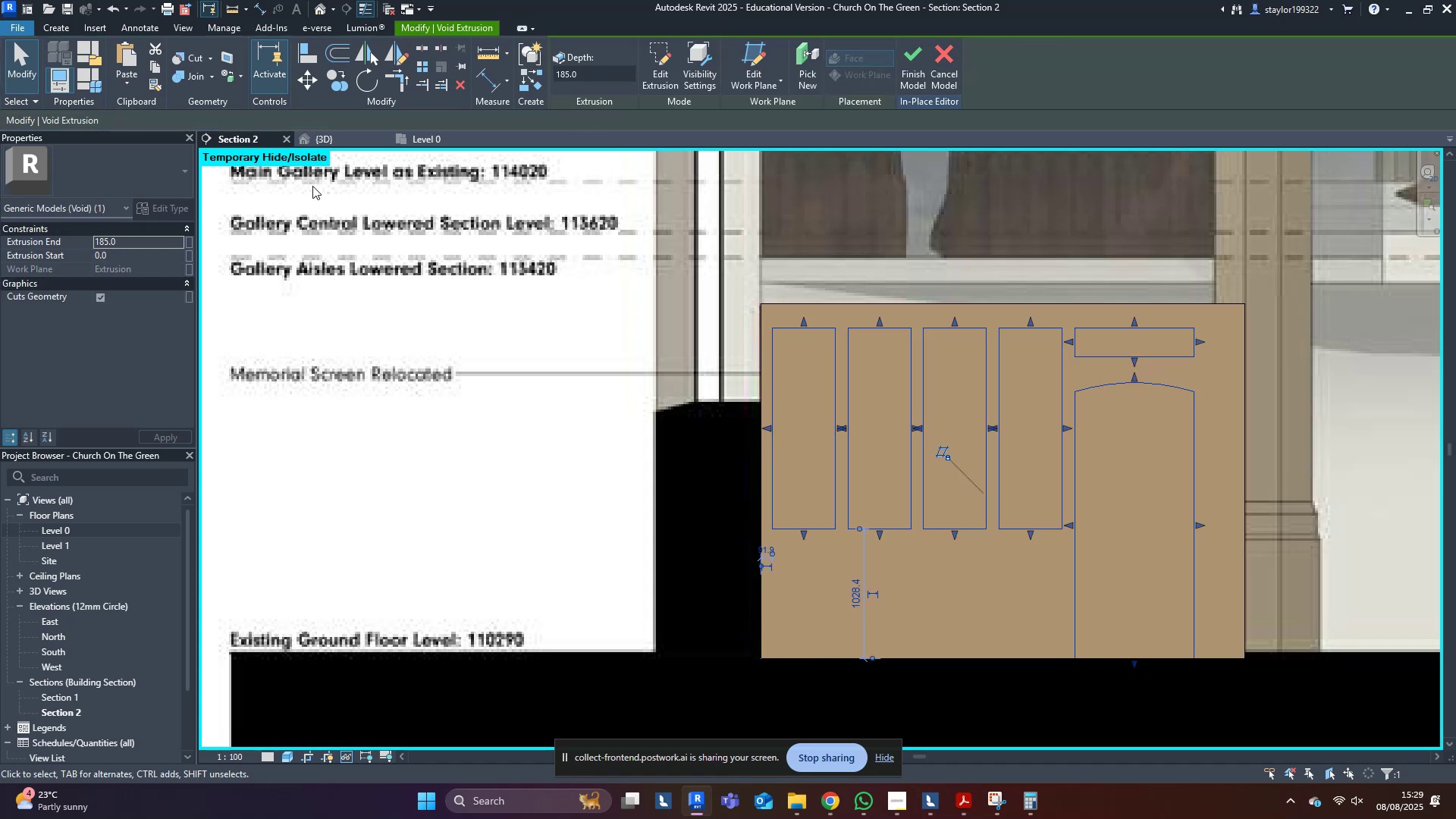 
hold_key(key=ShiftLeft, duration=0.41)
 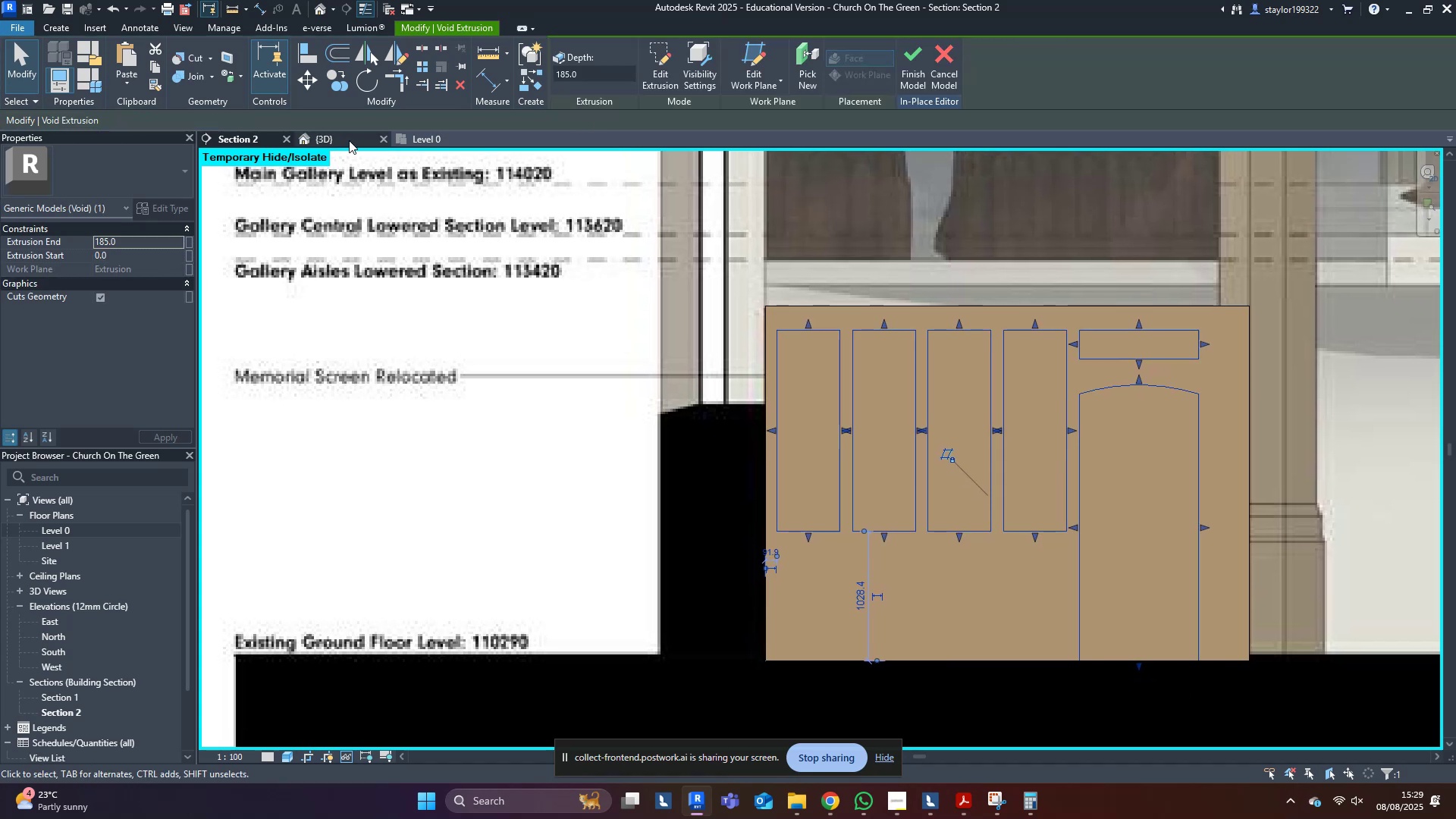 
left_click([349, 140])
 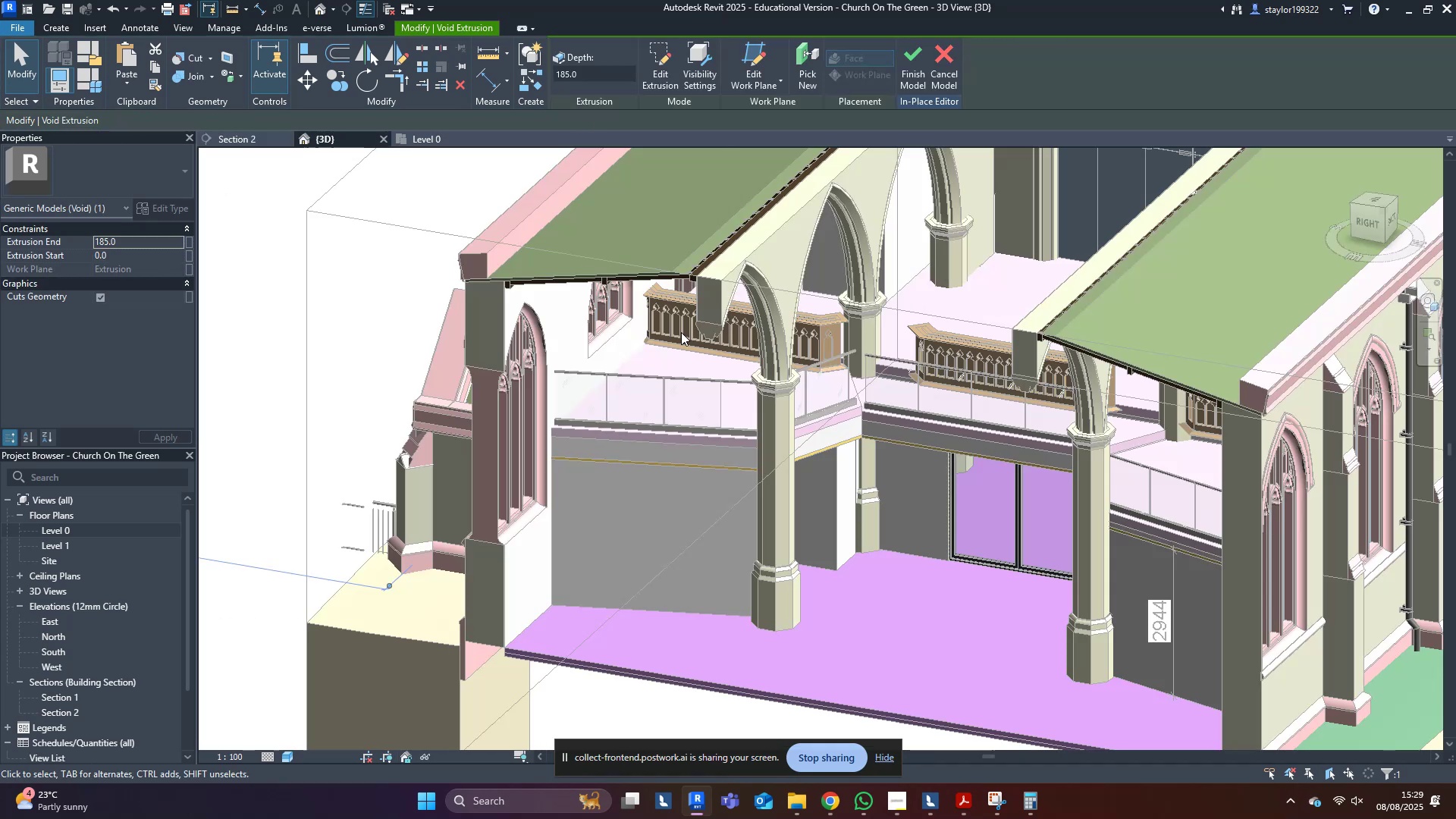 
scroll: coordinate [974, 396], scroll_direction: down, amount: 3.0
 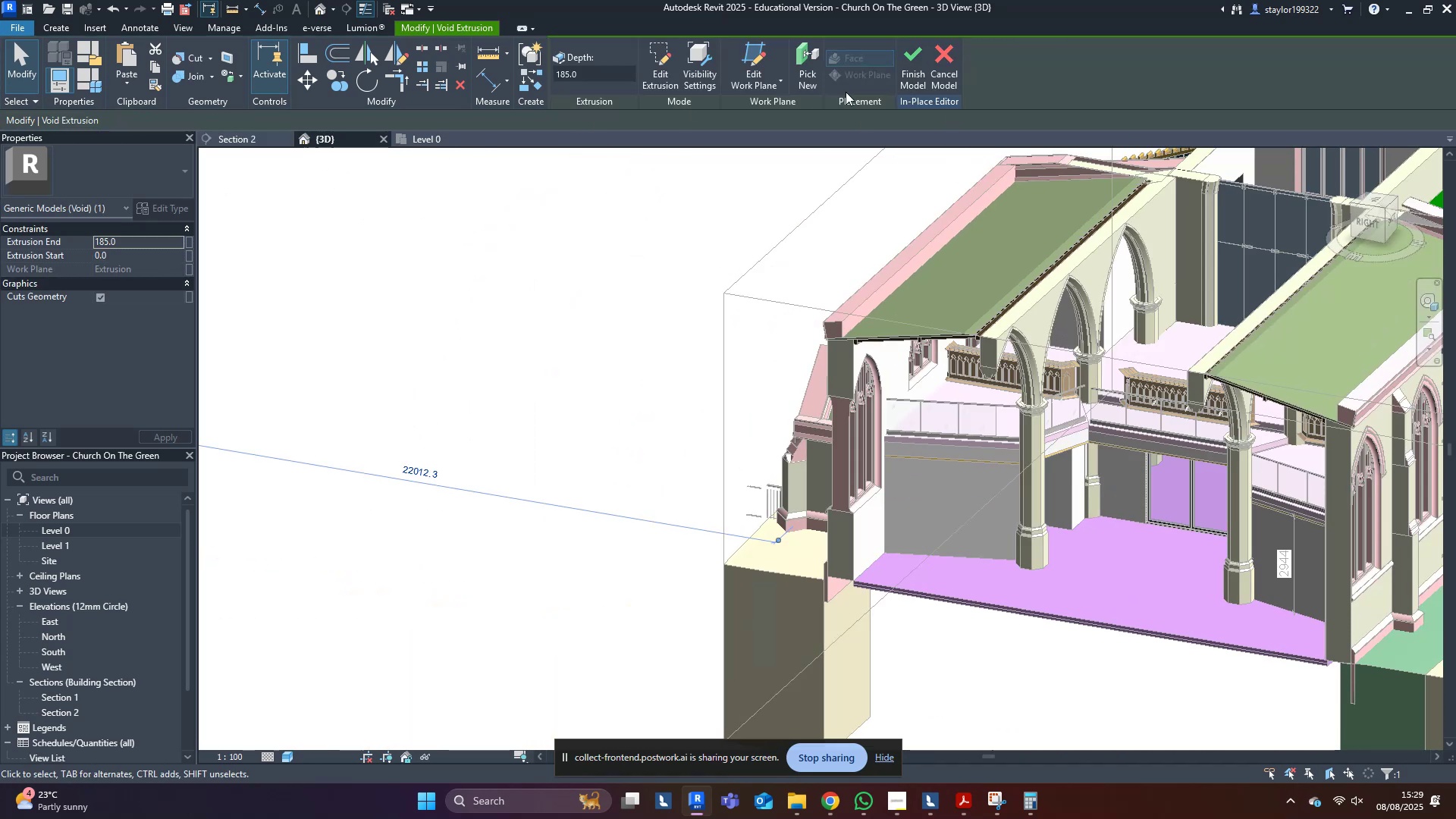 
left_click([909, 52])
 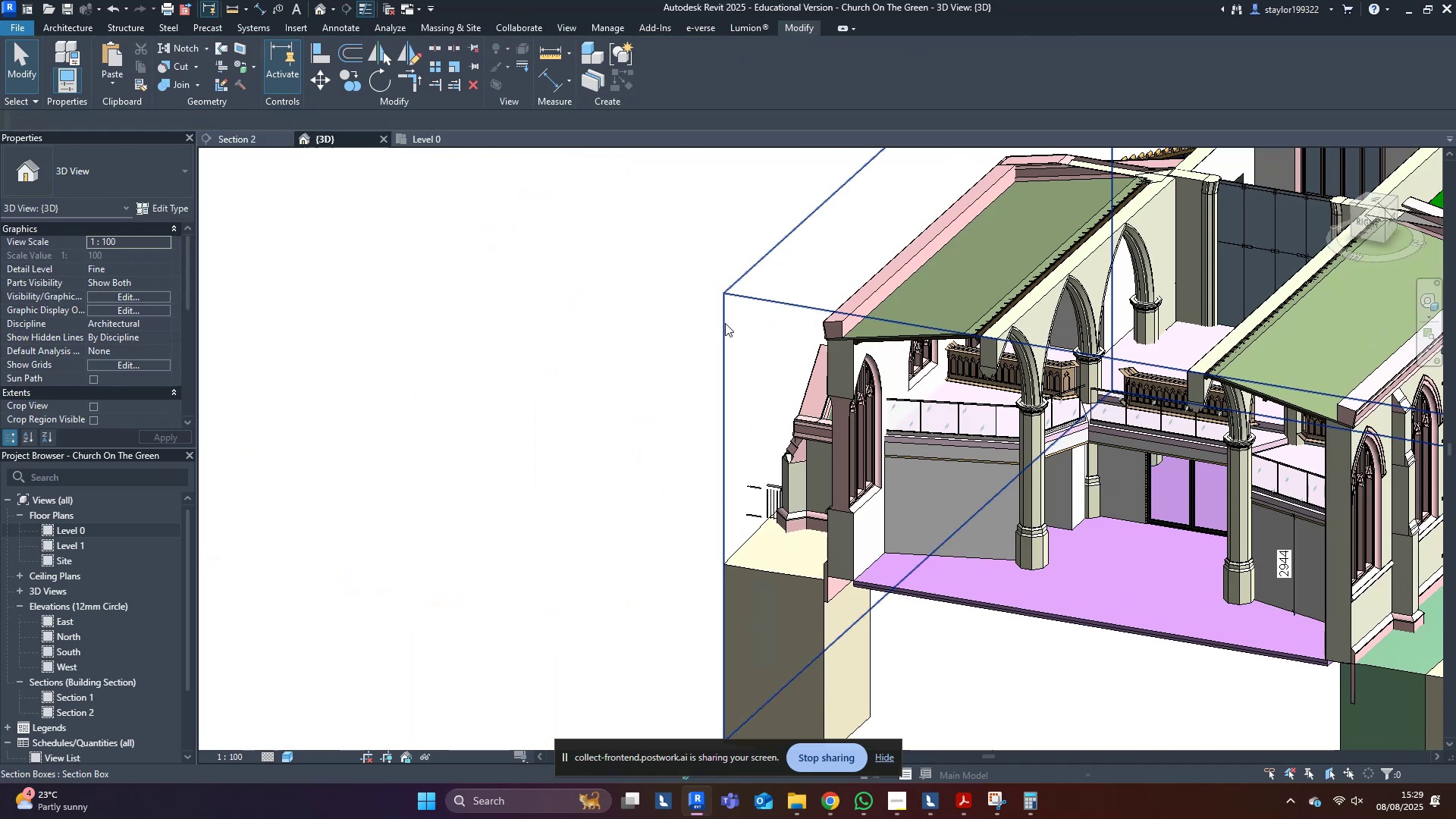 
scroll: coordinate [670, 450], scroll_direction: down, amount: 4.0
 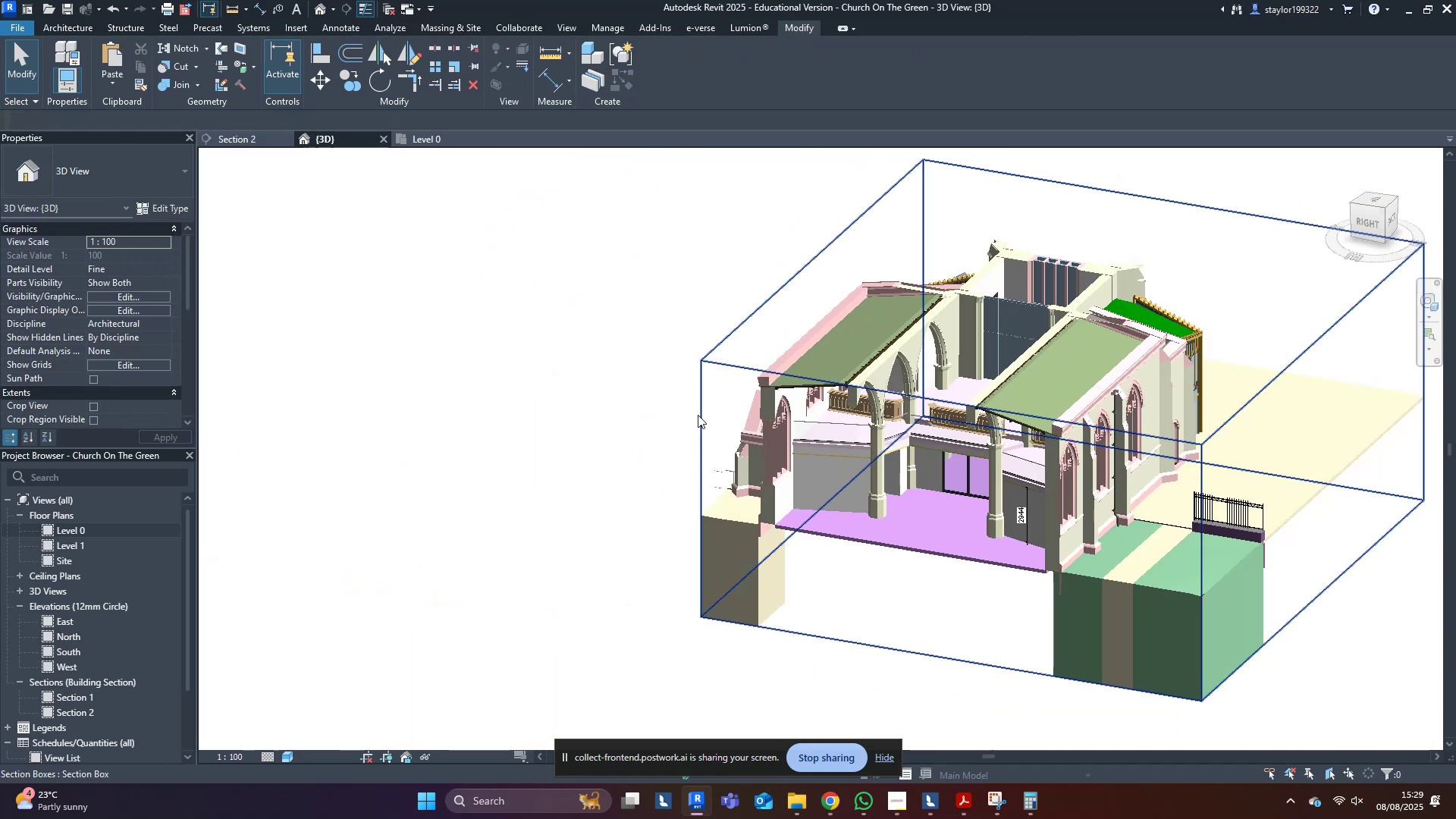 
left_click([698, 409])
 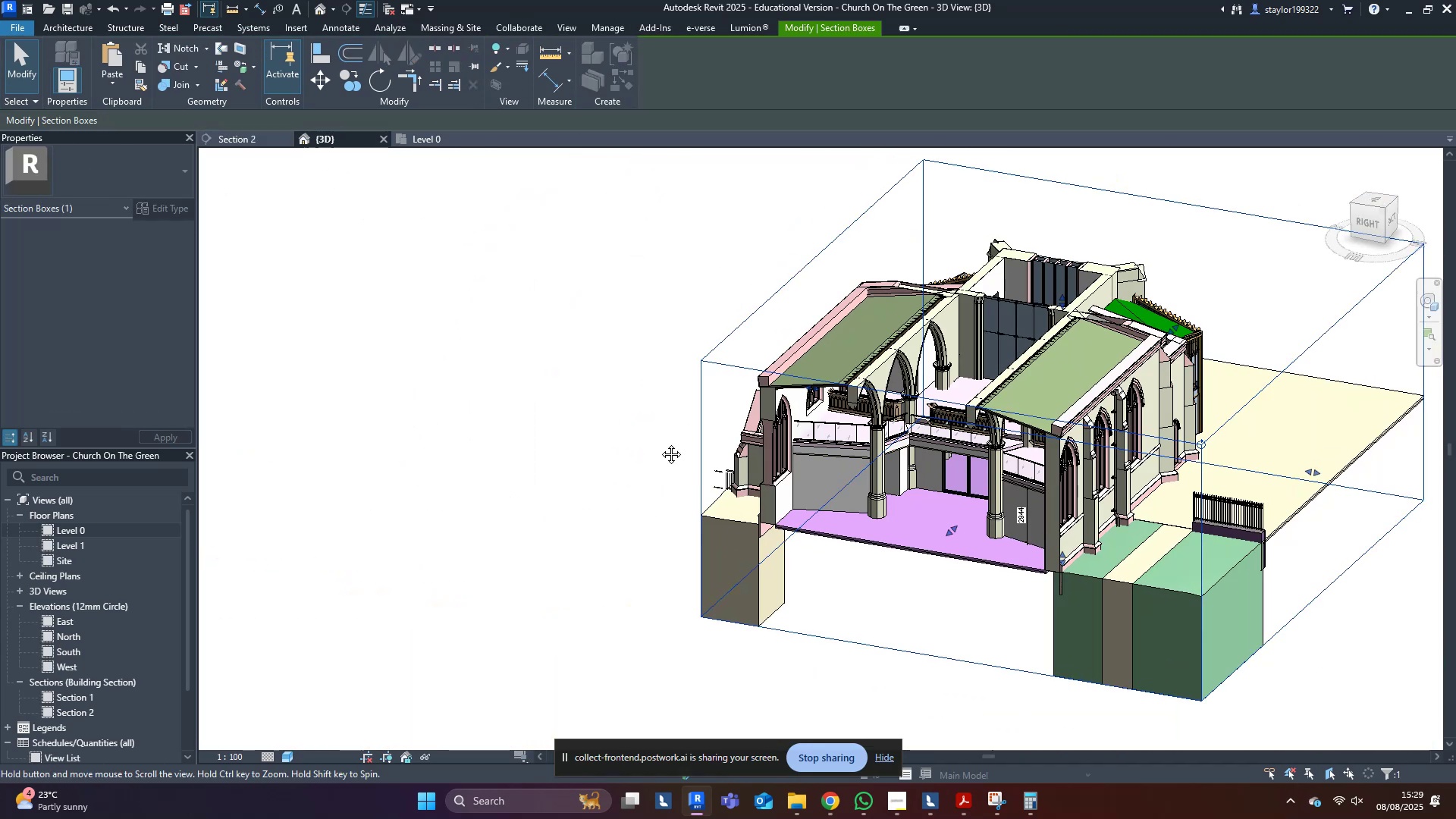 
scroll: coordinate [657, 438], scroll_direction: down, amount: 3.0
 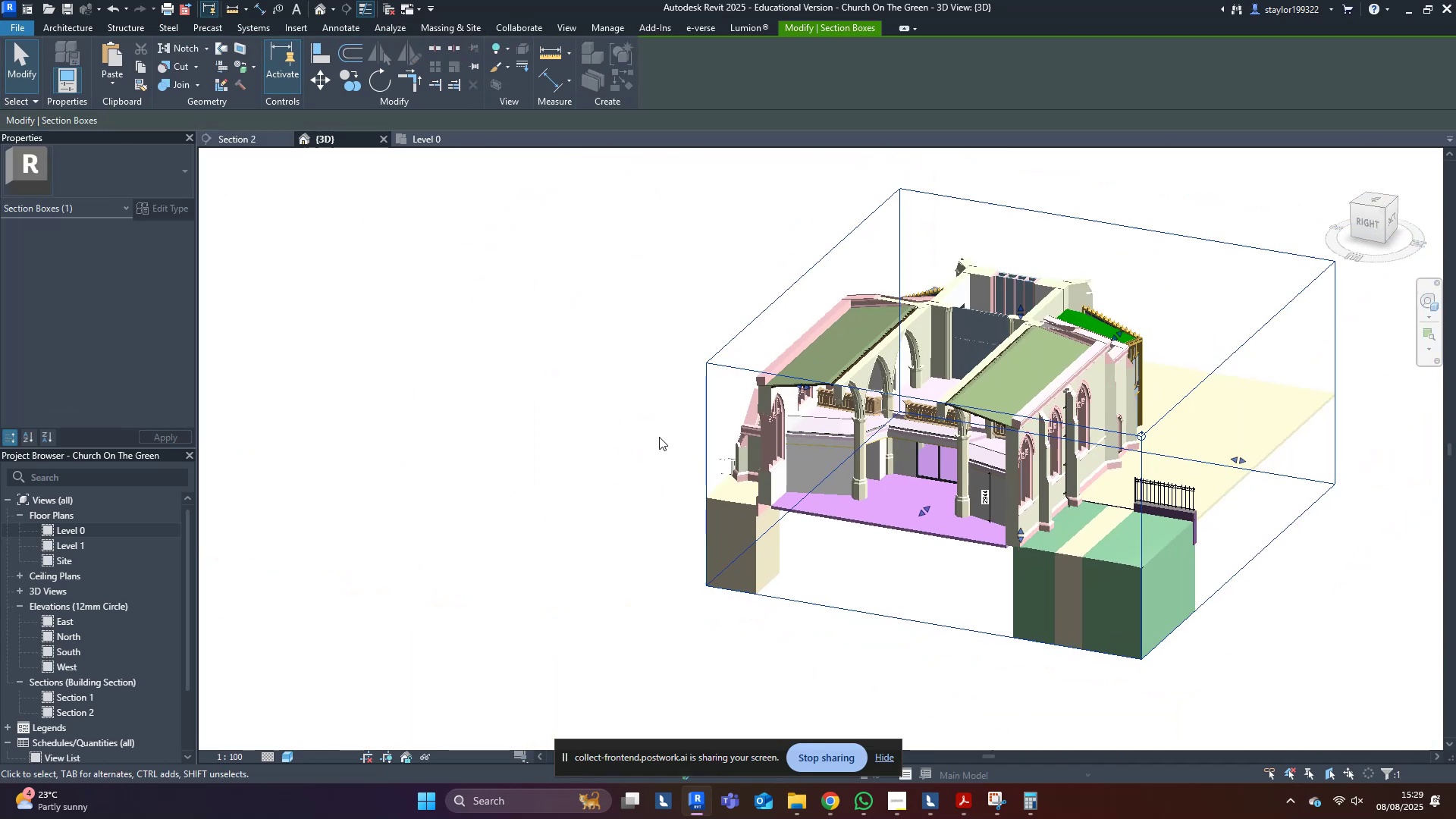 
hold_key(key=ShiftLeft, duration=0.32)
 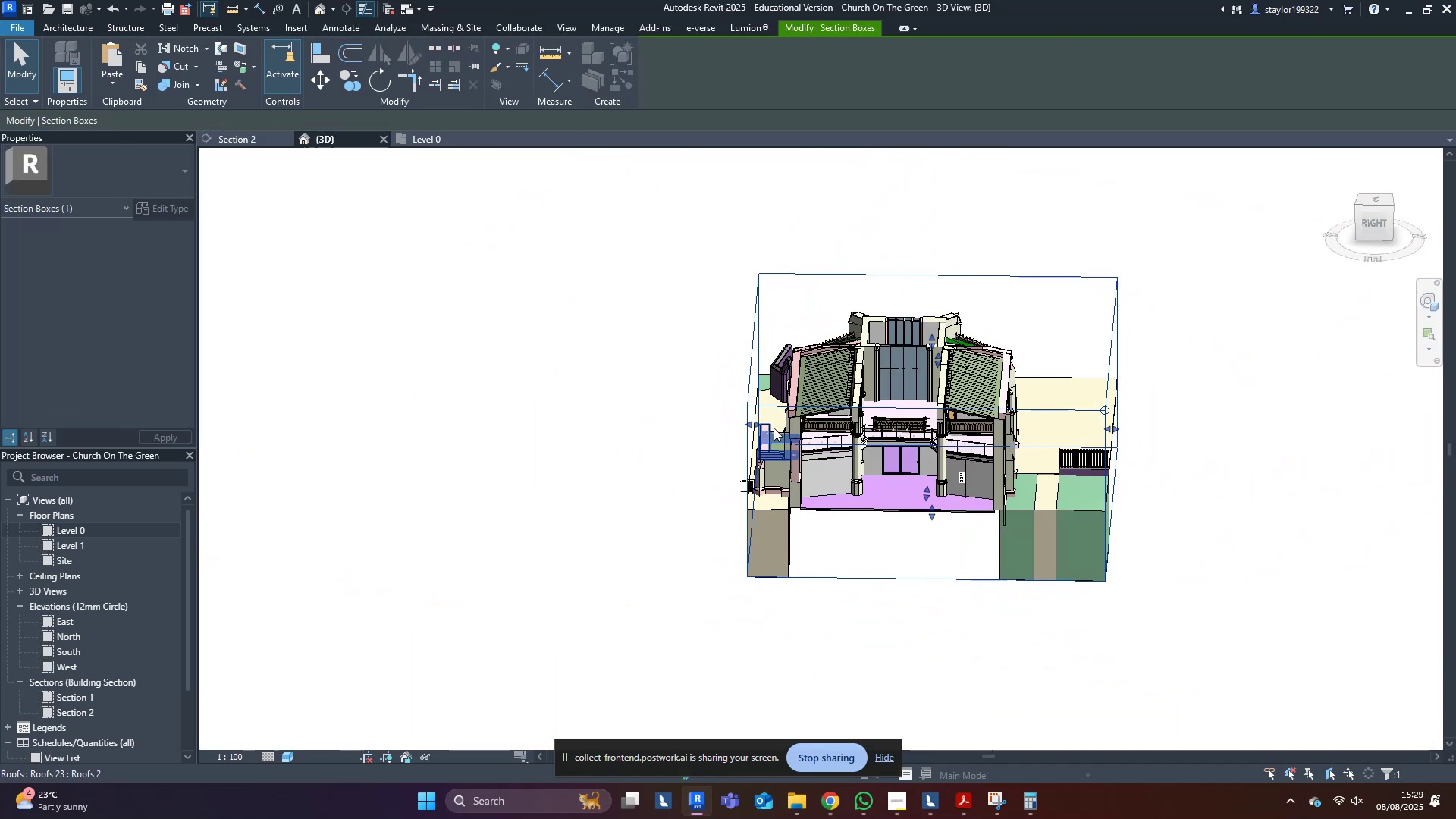 
left_click_drag(start_coordinate=[752, 421], to_coordinate=[387, 396])
 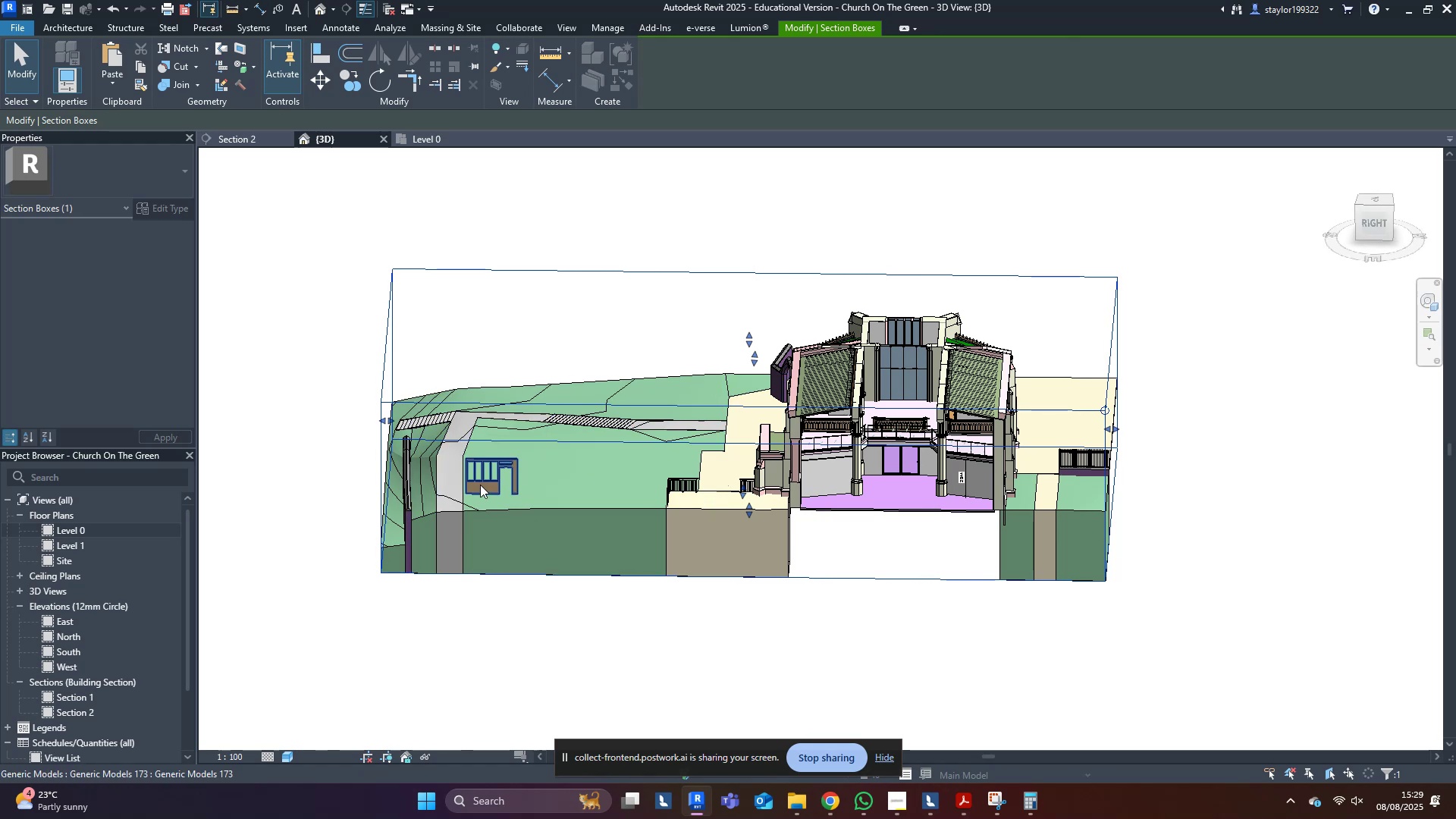 
scroll: coordinate [449, 490], scroll_direction: up, amount: 5.0
 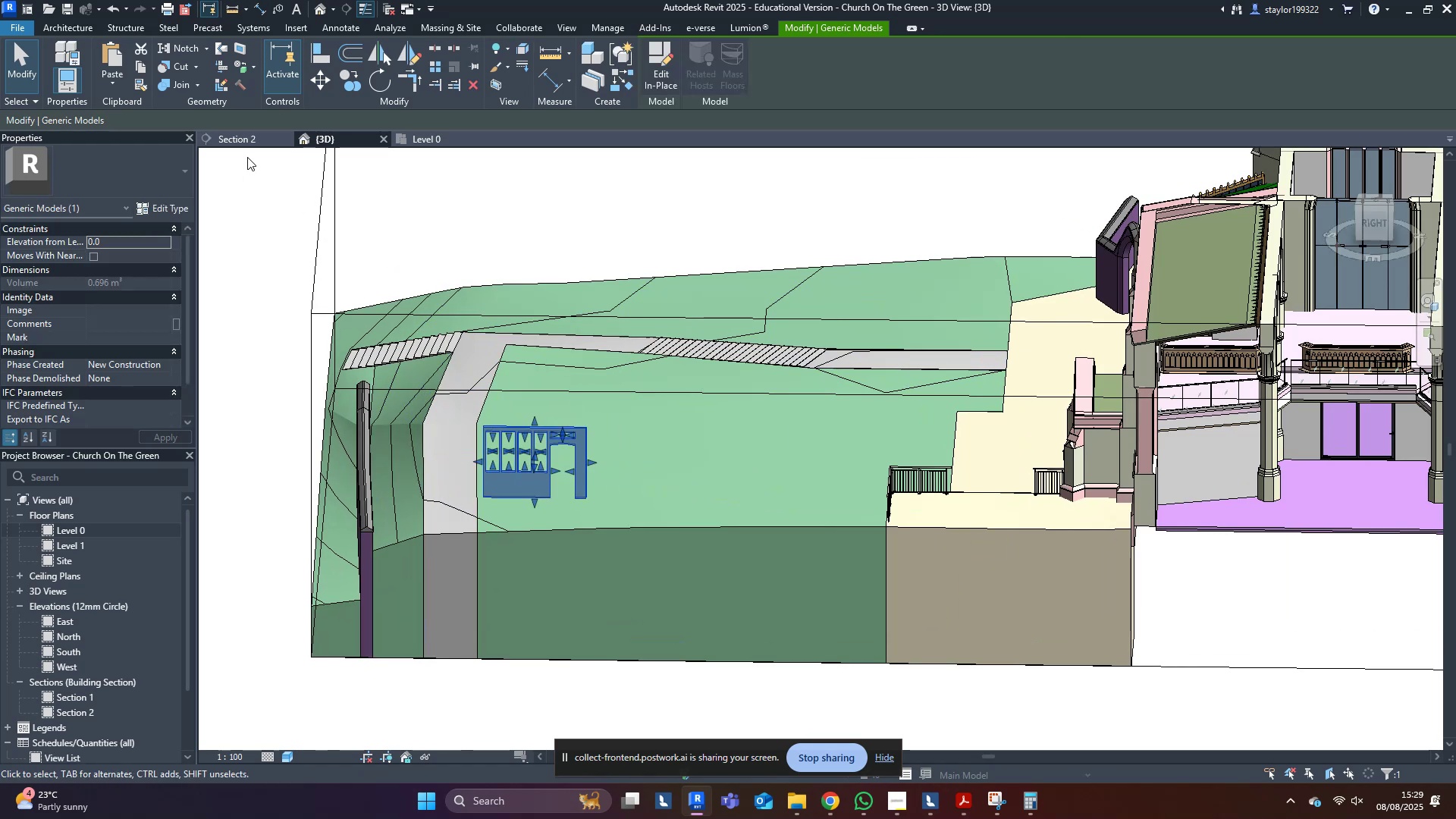 
left_click([246, 141])
 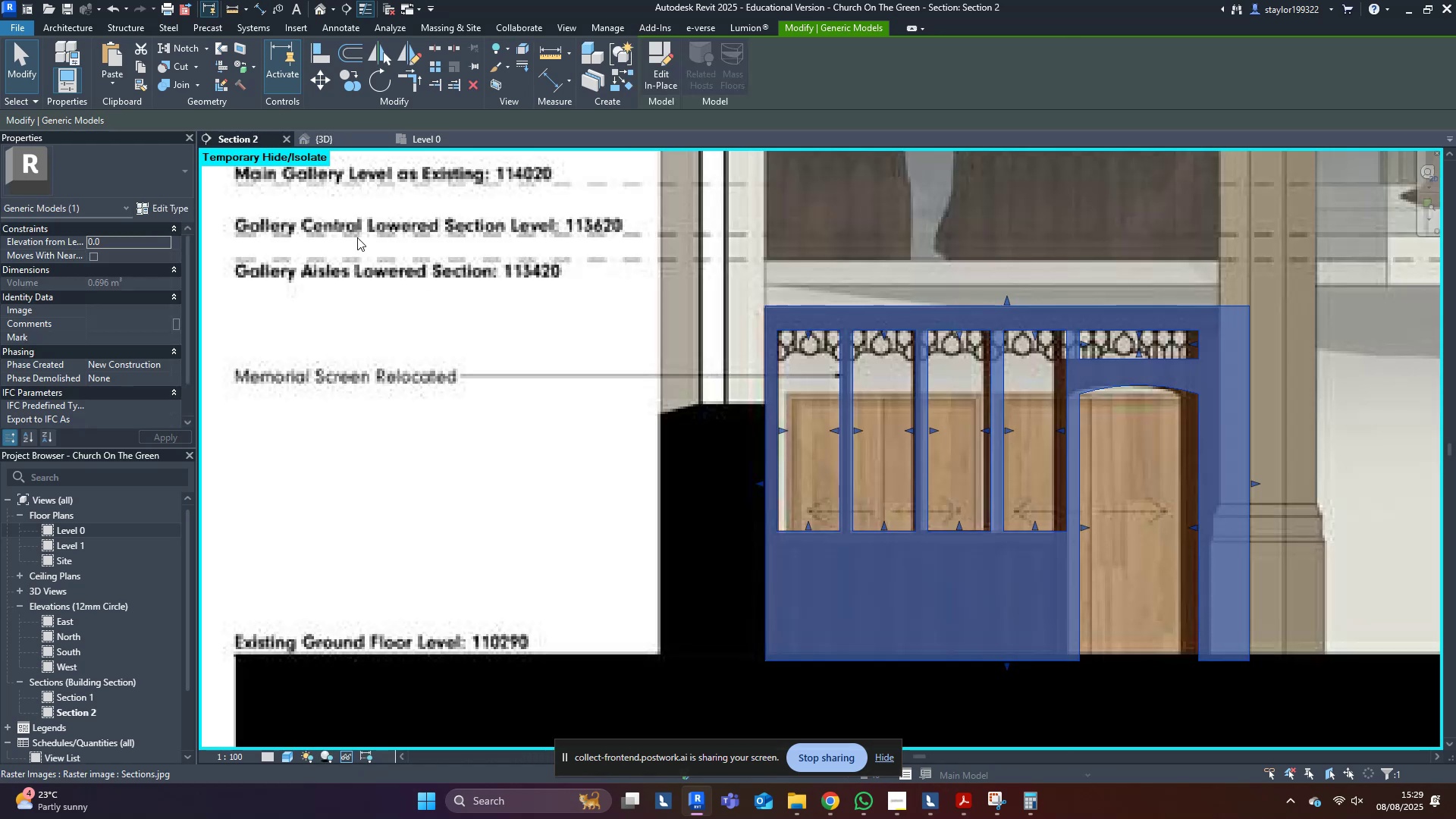 
scroll: coordinate [651, 384], scroll_direction: up, amount: 1.0
 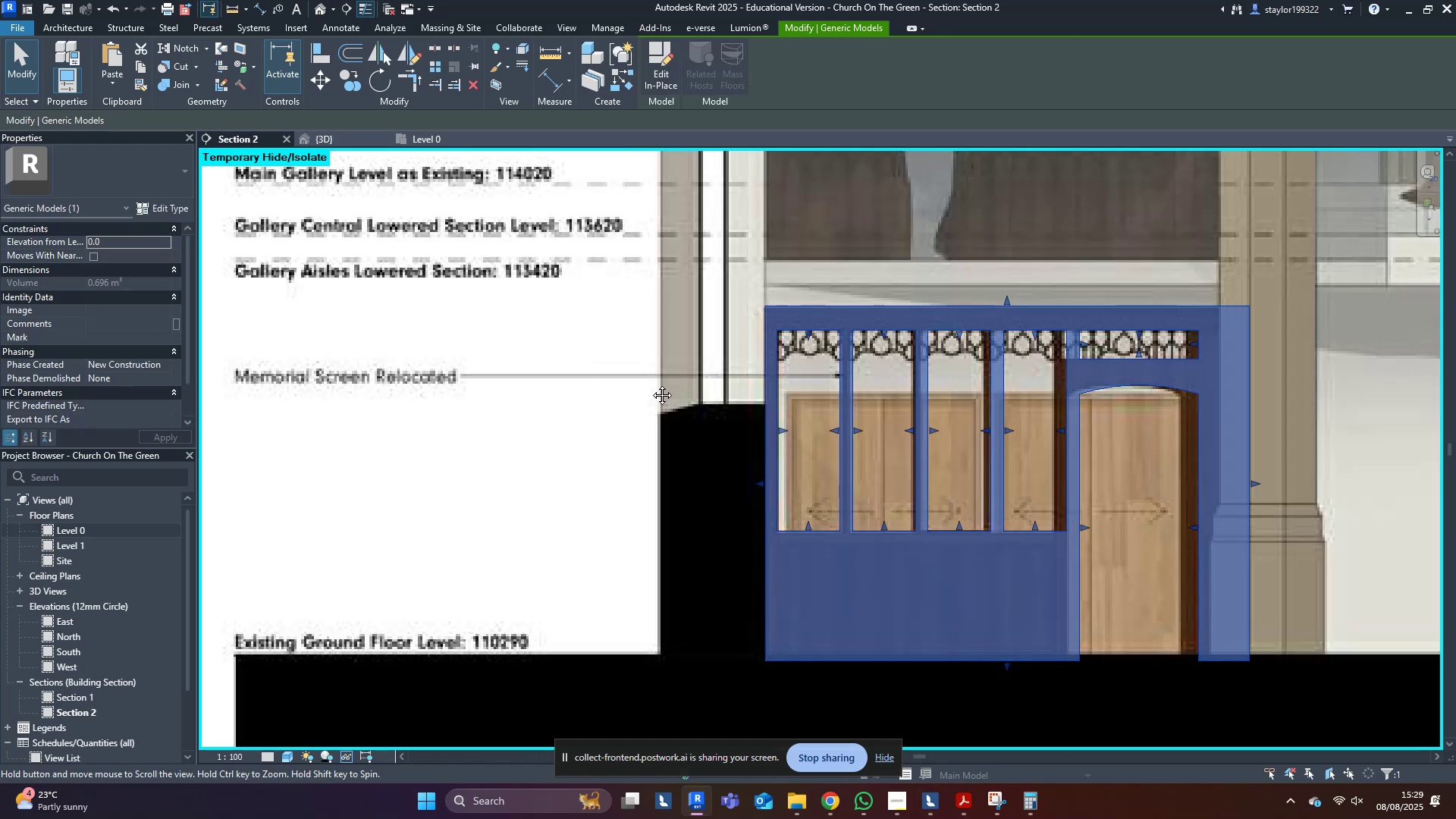 
middle_click([651, 384])
 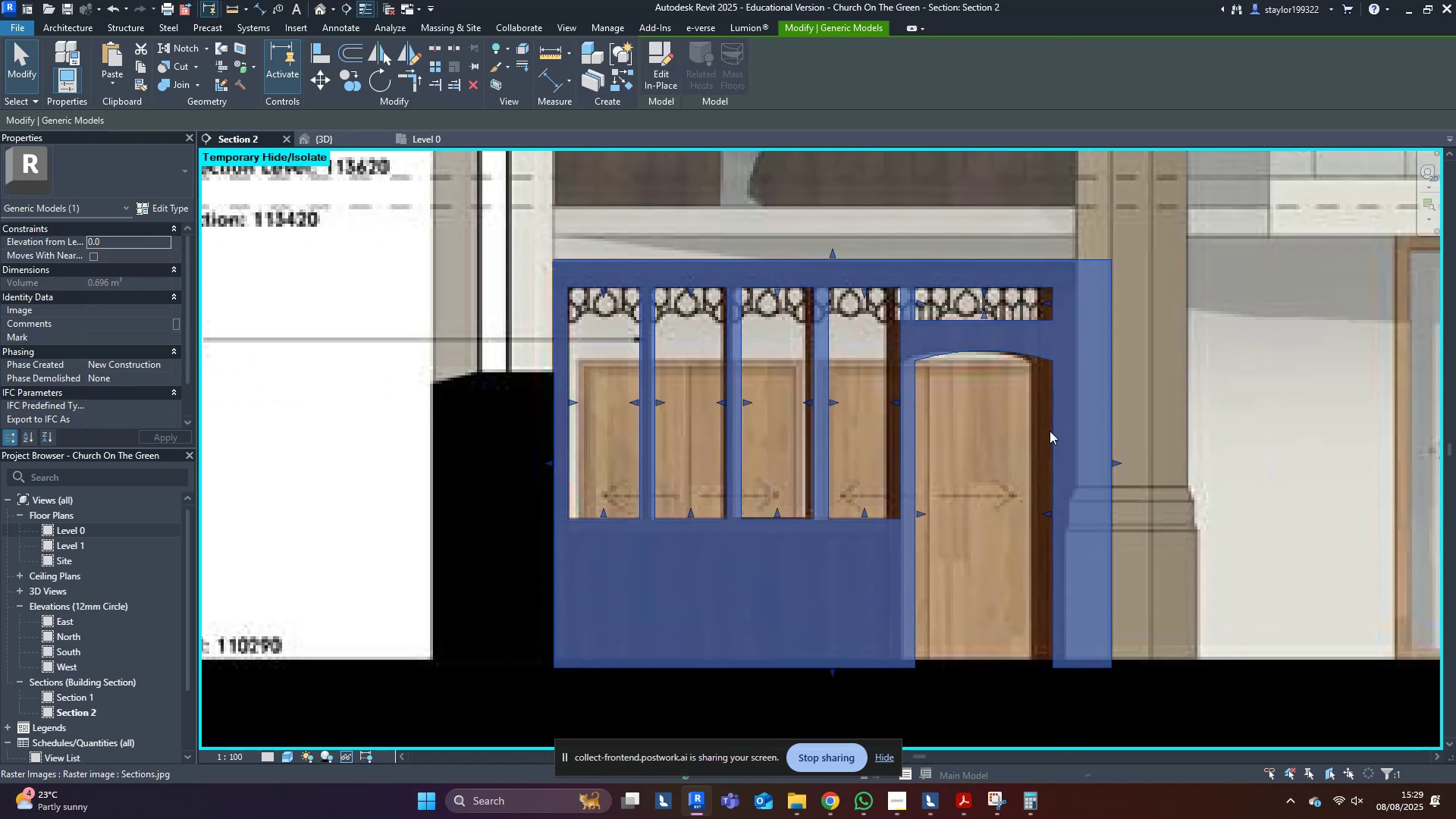 
mouse_move([317, 152])
 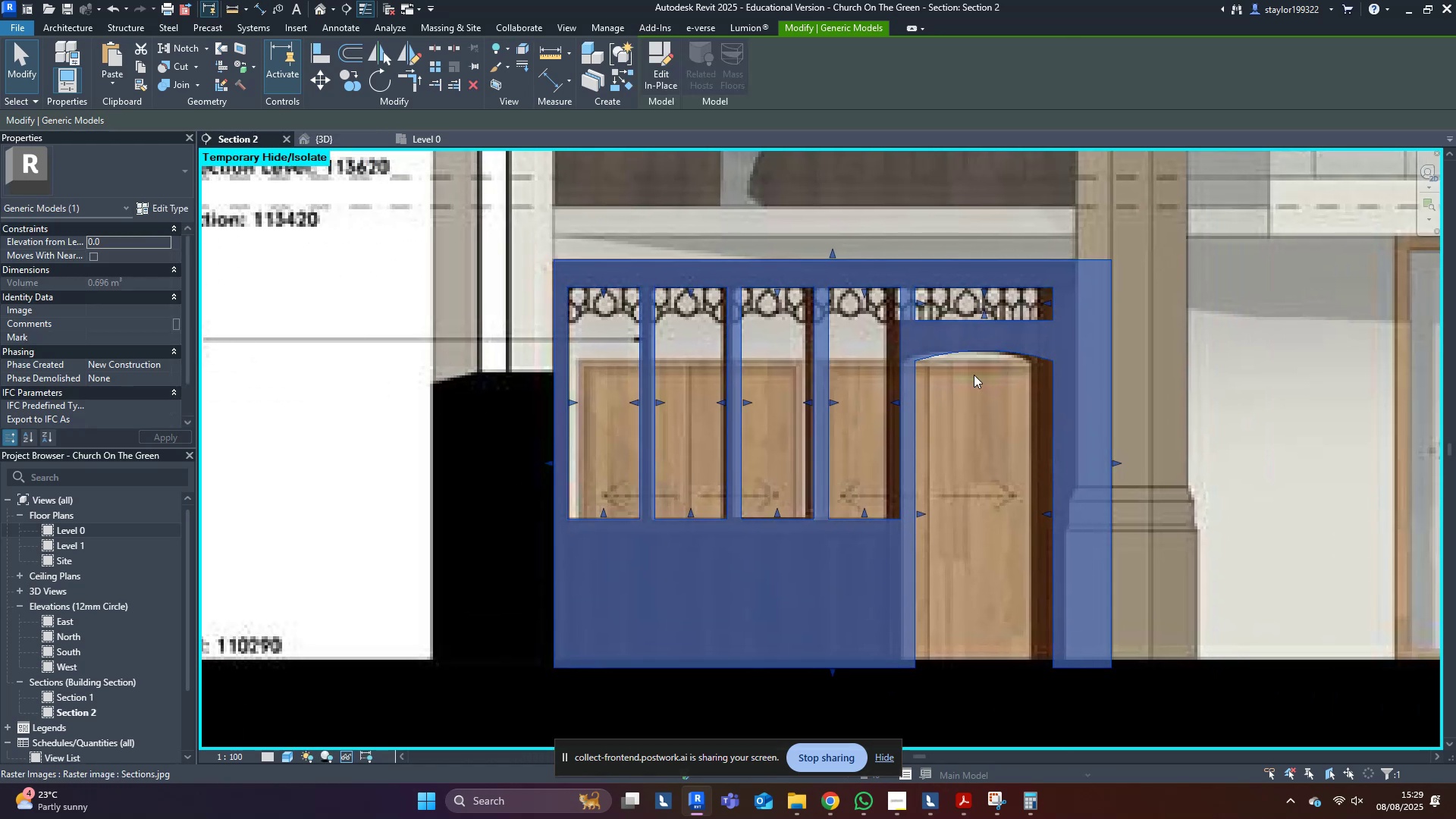 
type(wf)
 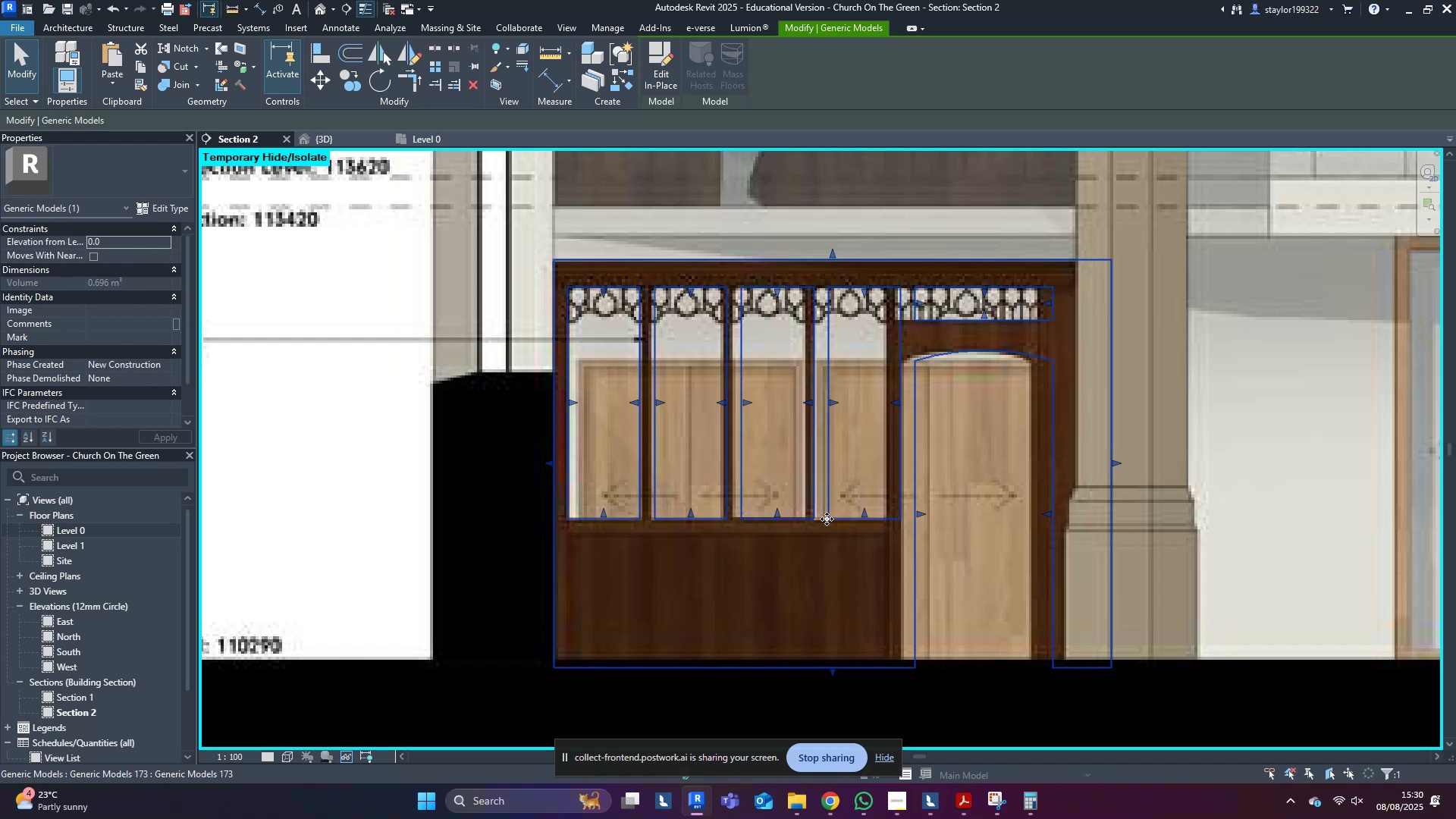 
wait(5.55)
 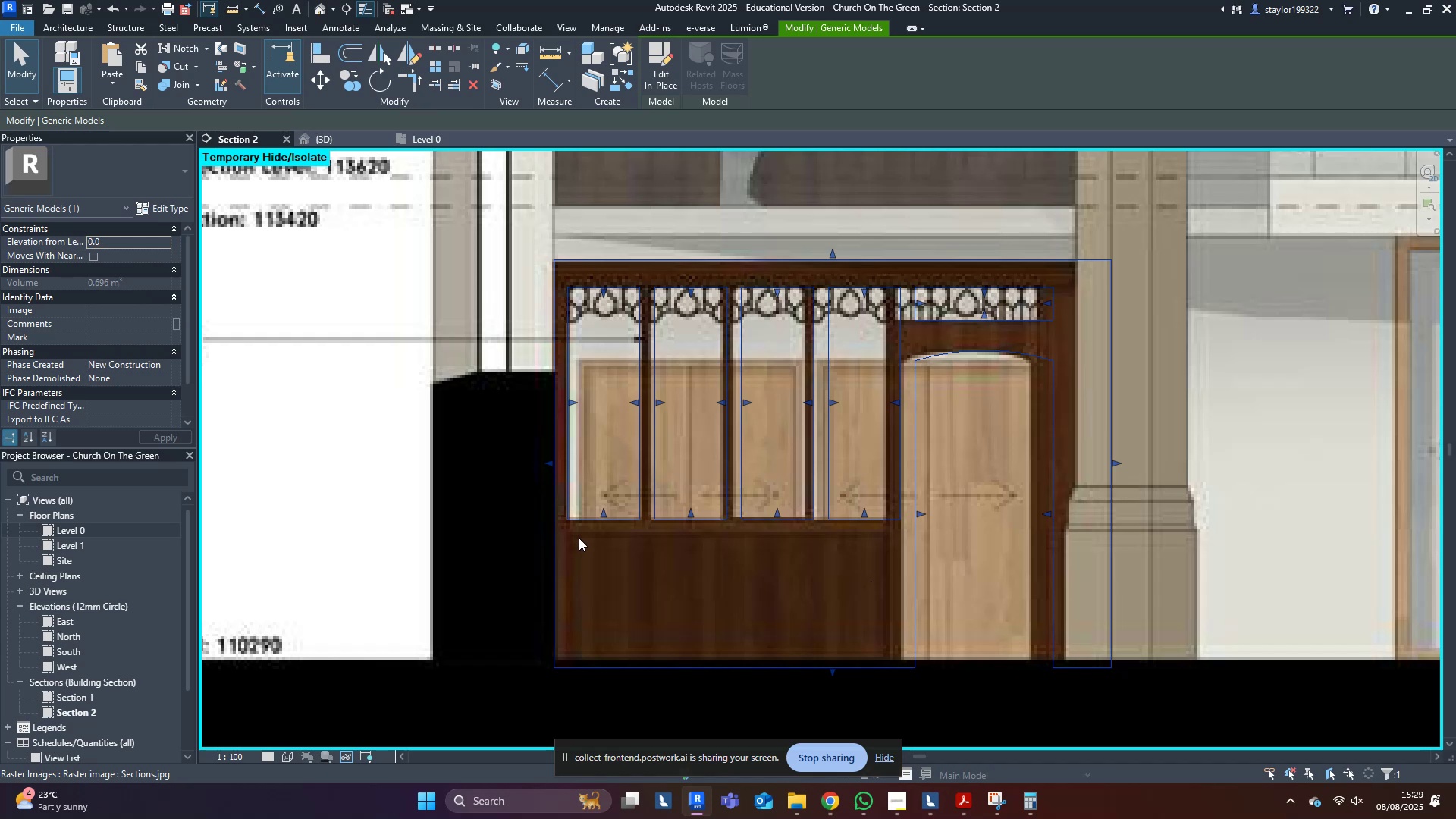 
type(sd)
 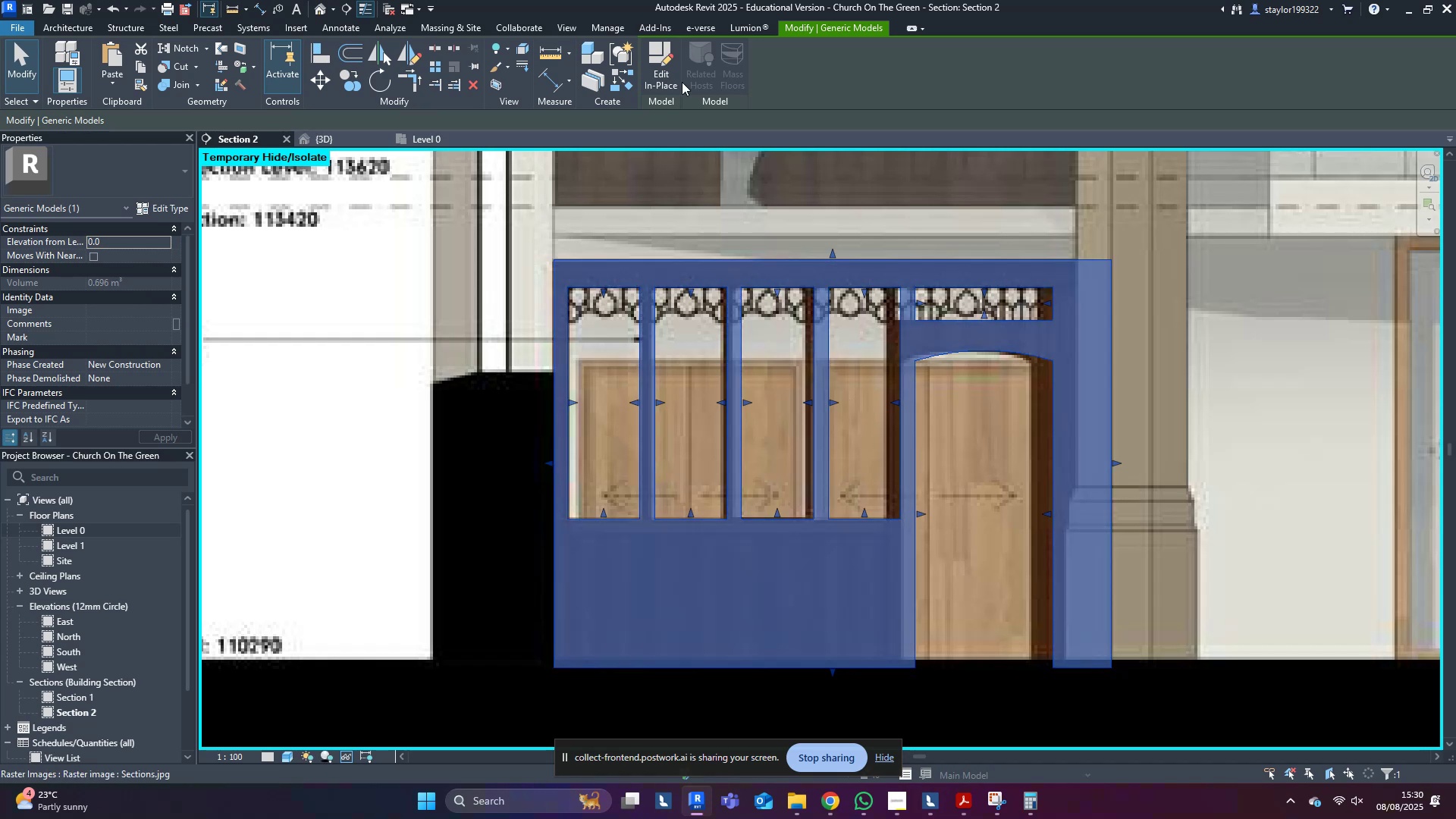 
left_click([654, 69])
 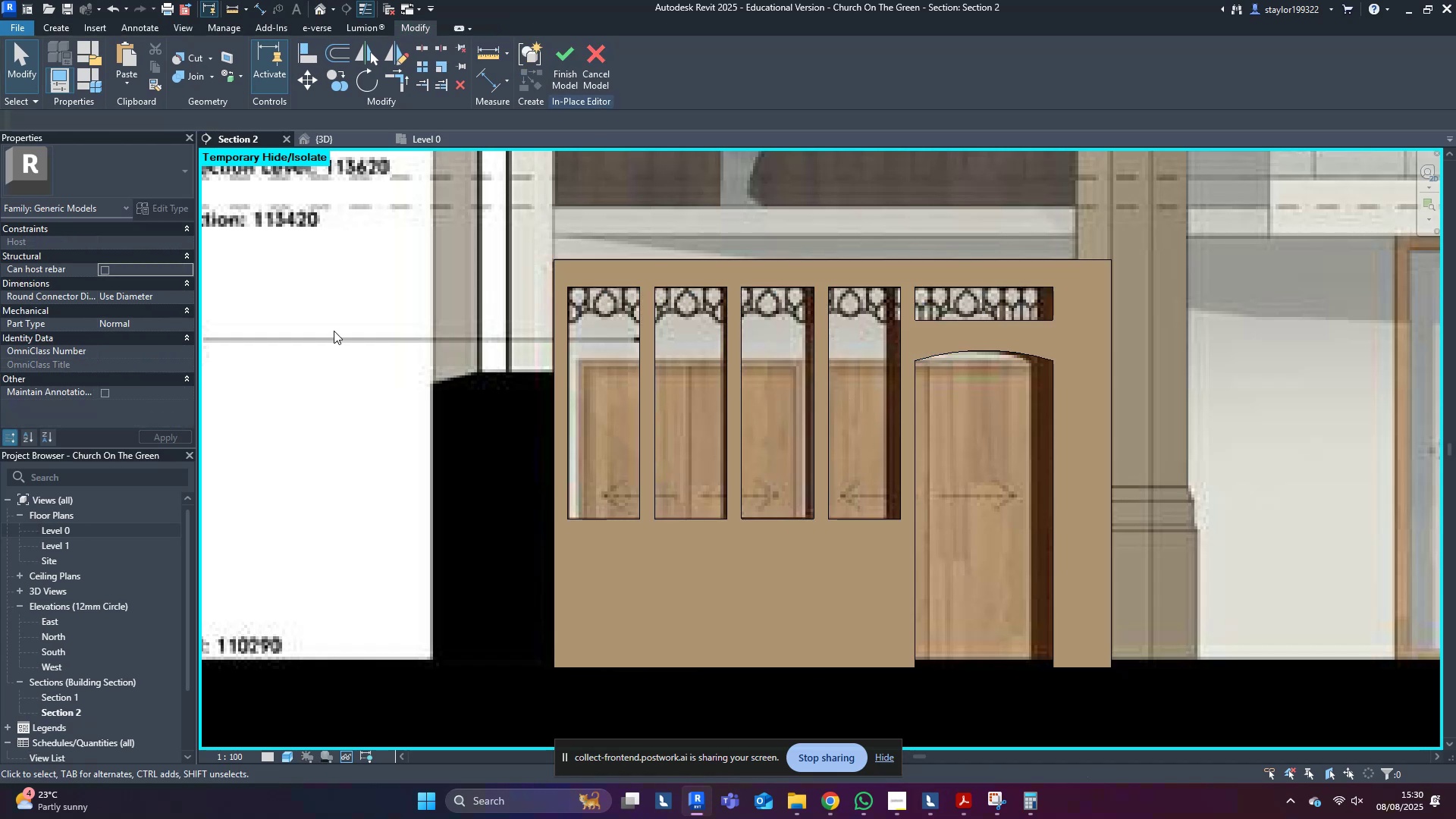 
middle_click([331, 331])
 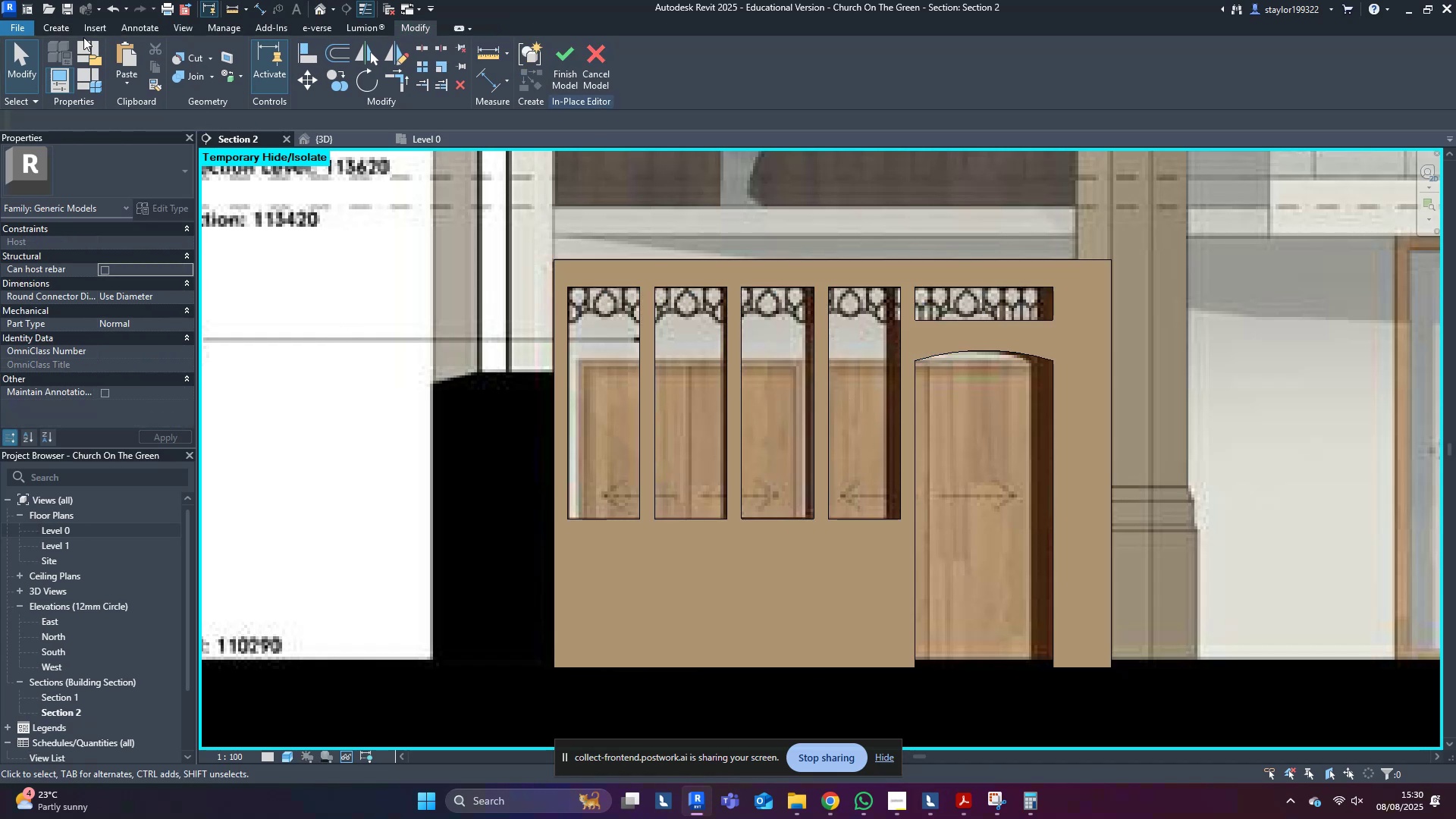 
left_click([56, 27])
 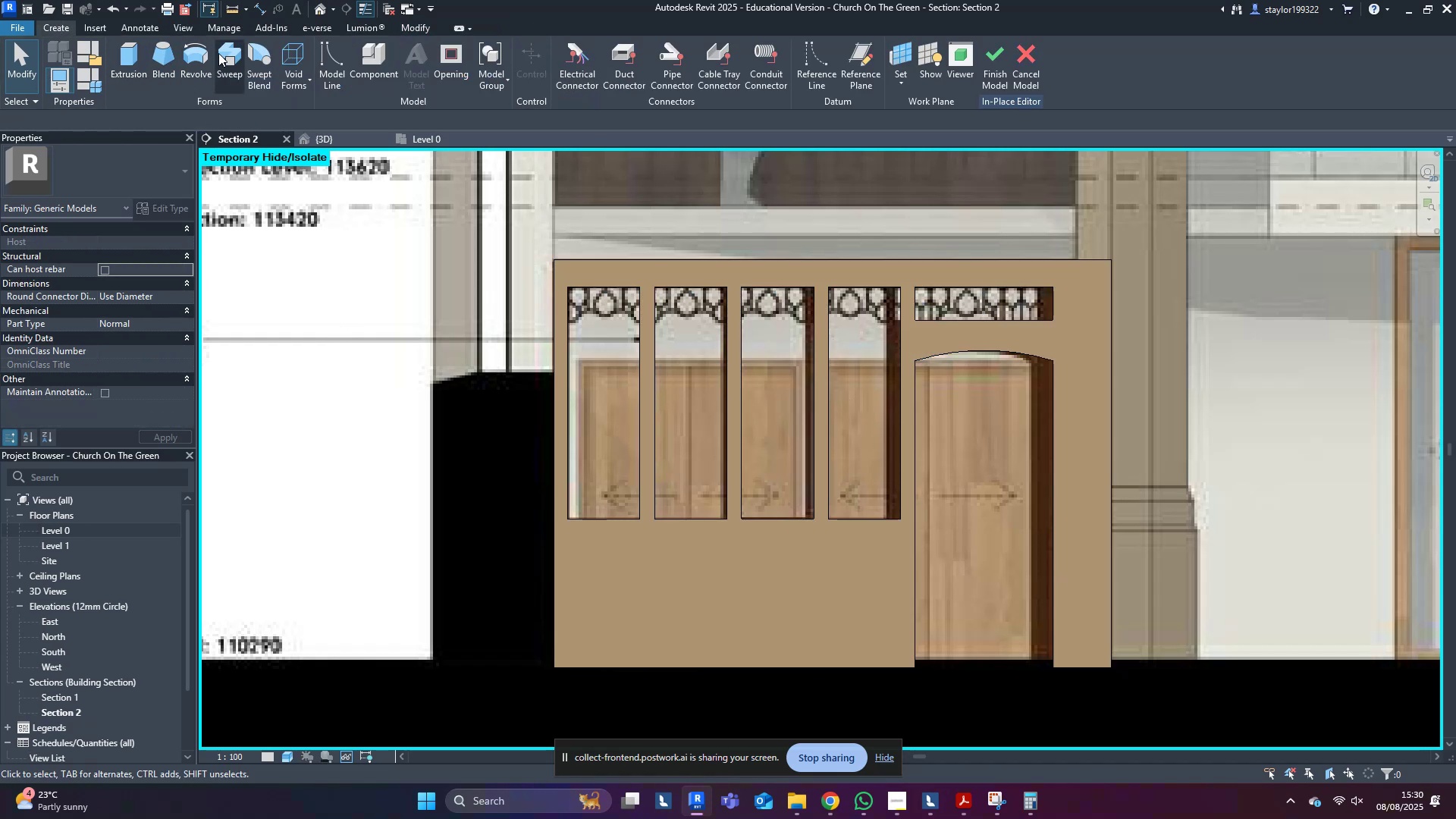 
mouse_move([213, 64])
 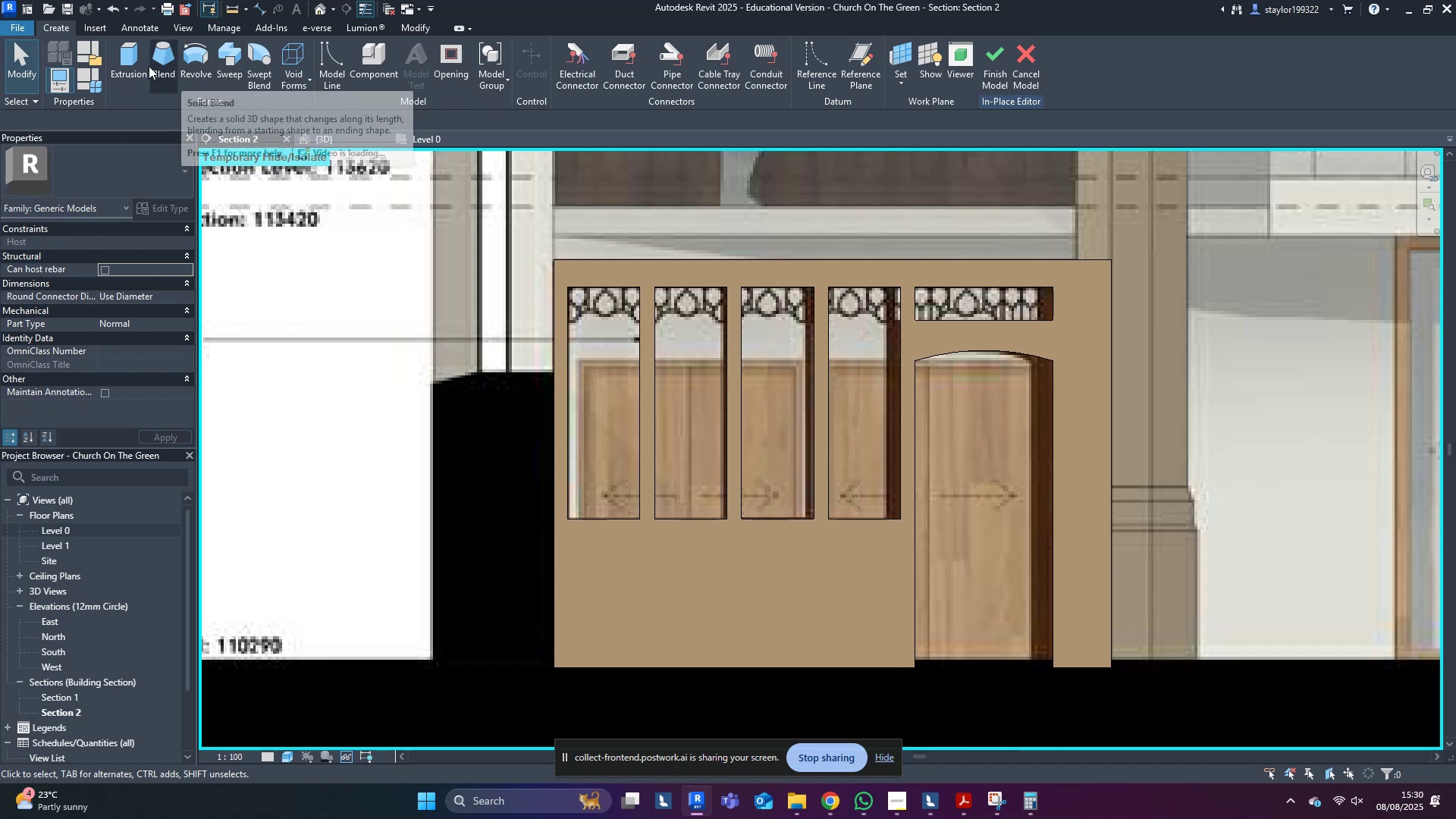 
left_click([124, 55])
 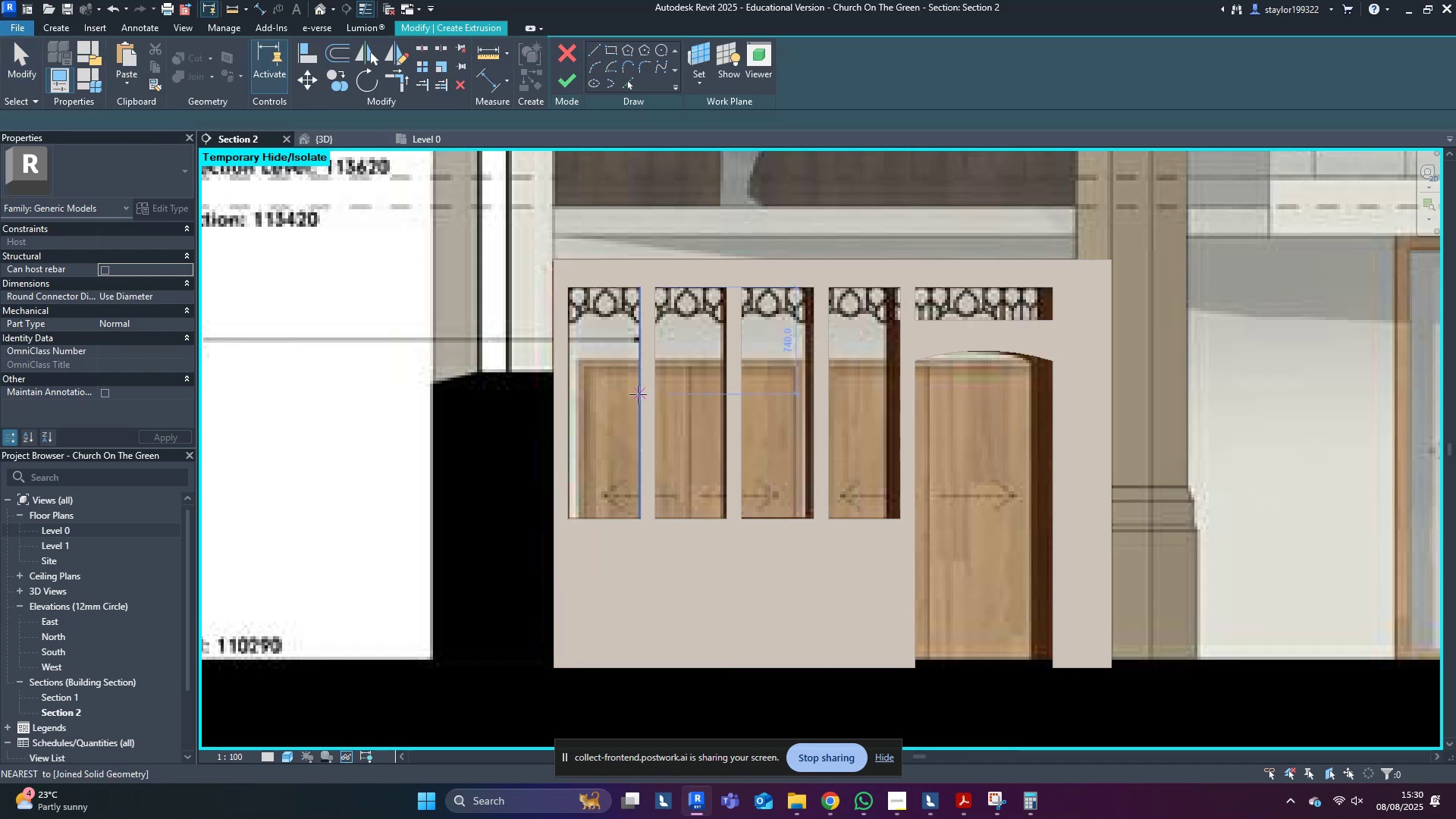 
middle_click([639, 395])
 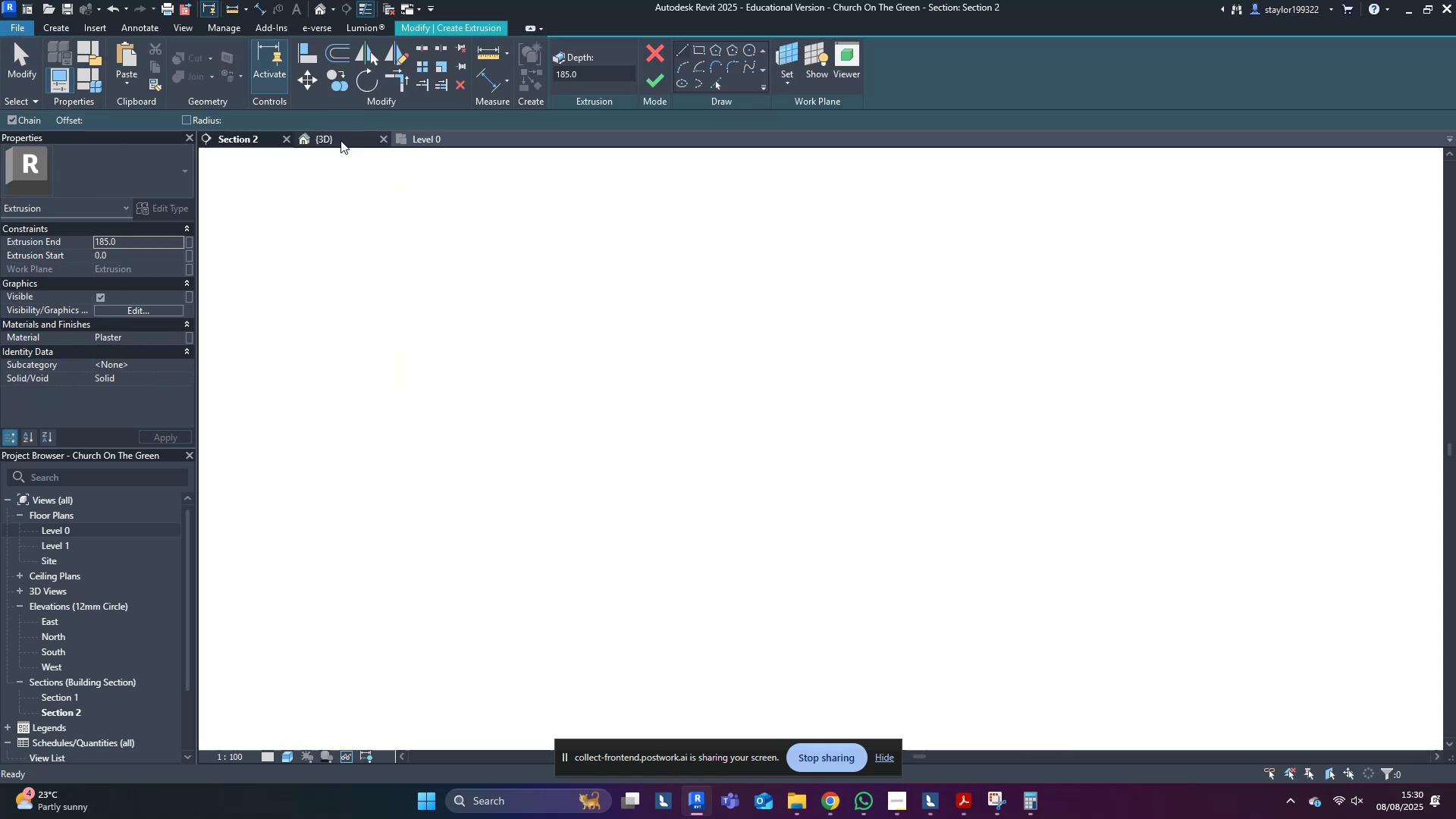 
left_click([789, 50])
 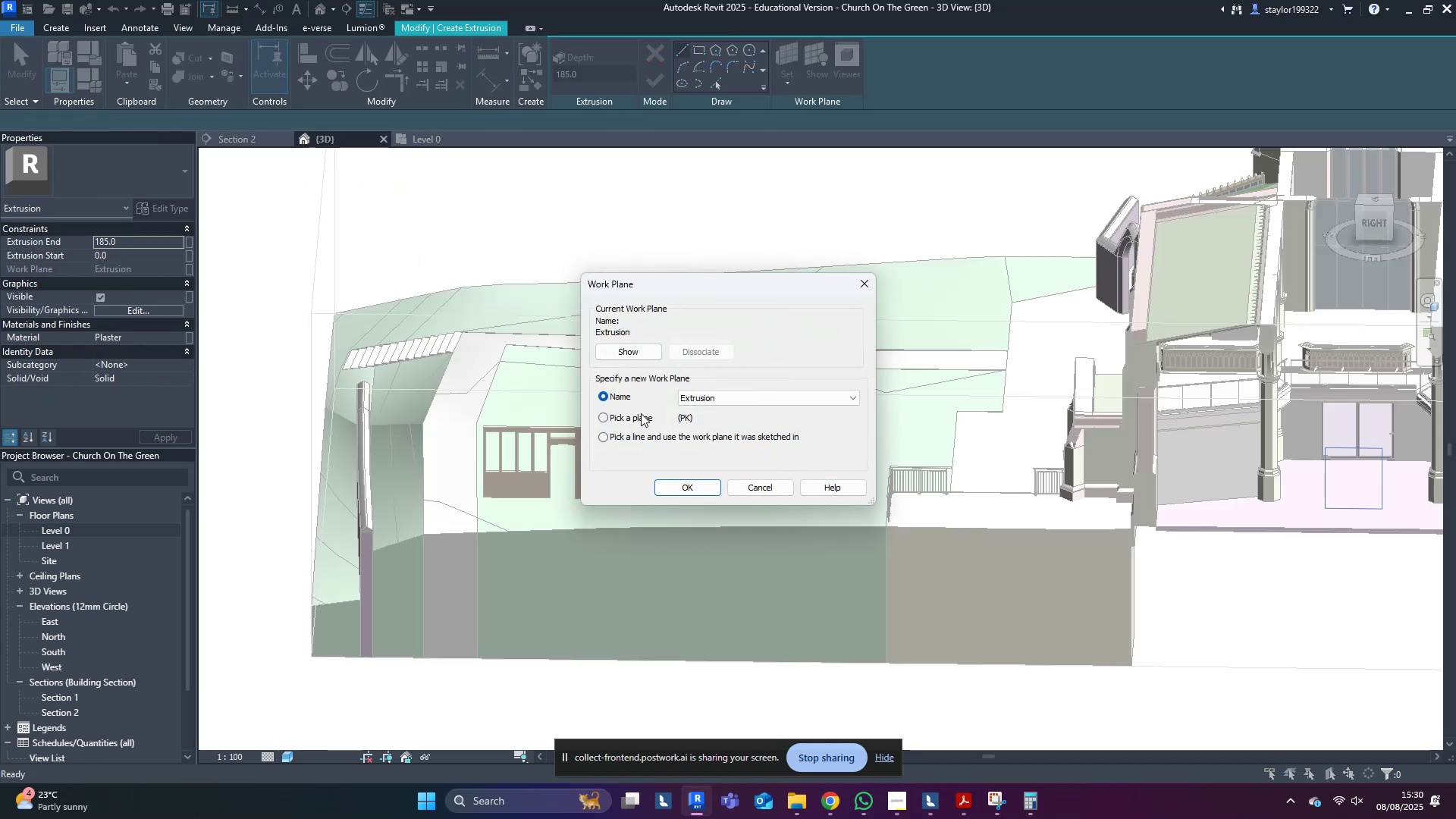 
double_click([635, 421])
 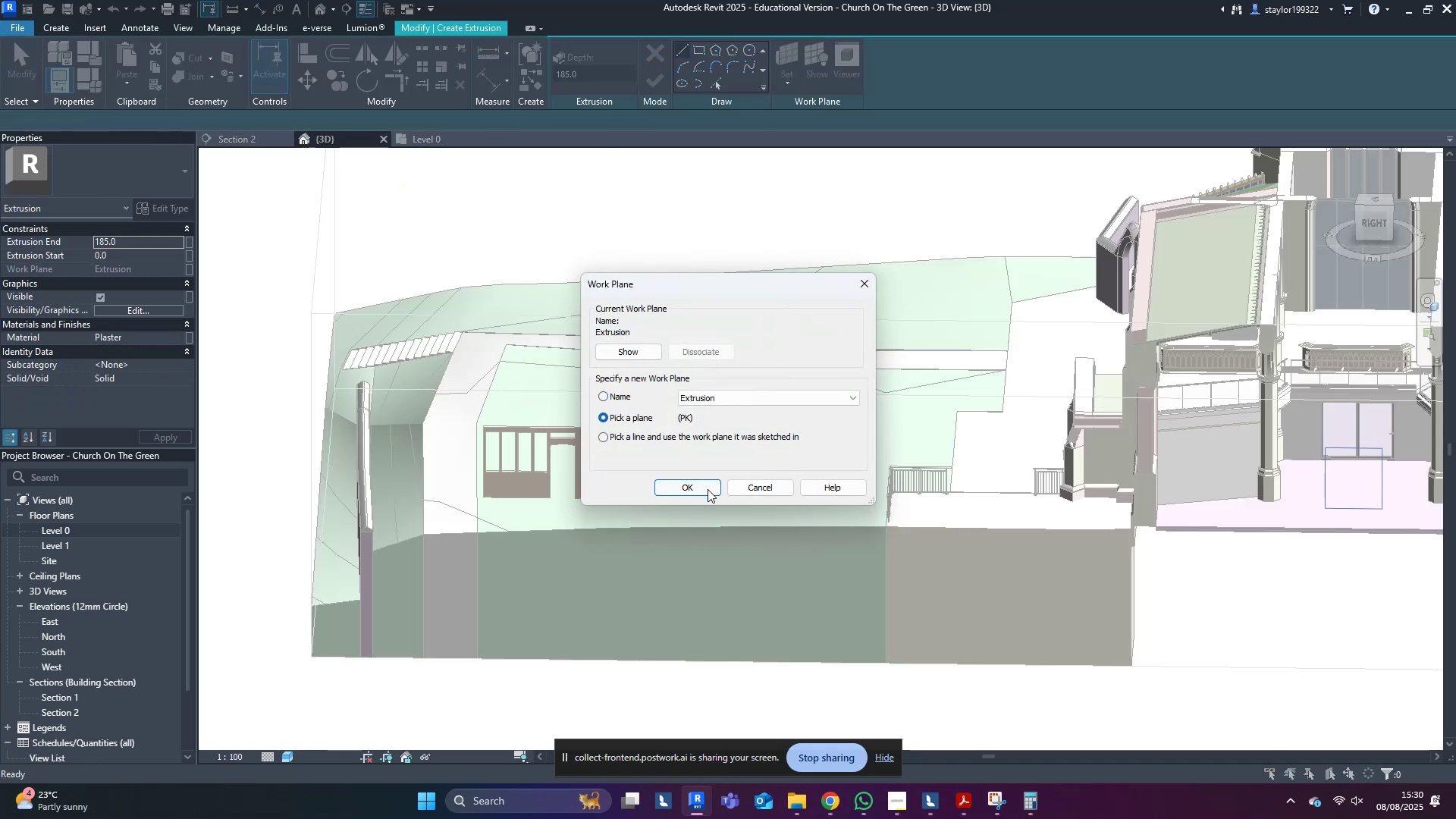 
triple_click([706, 489])
 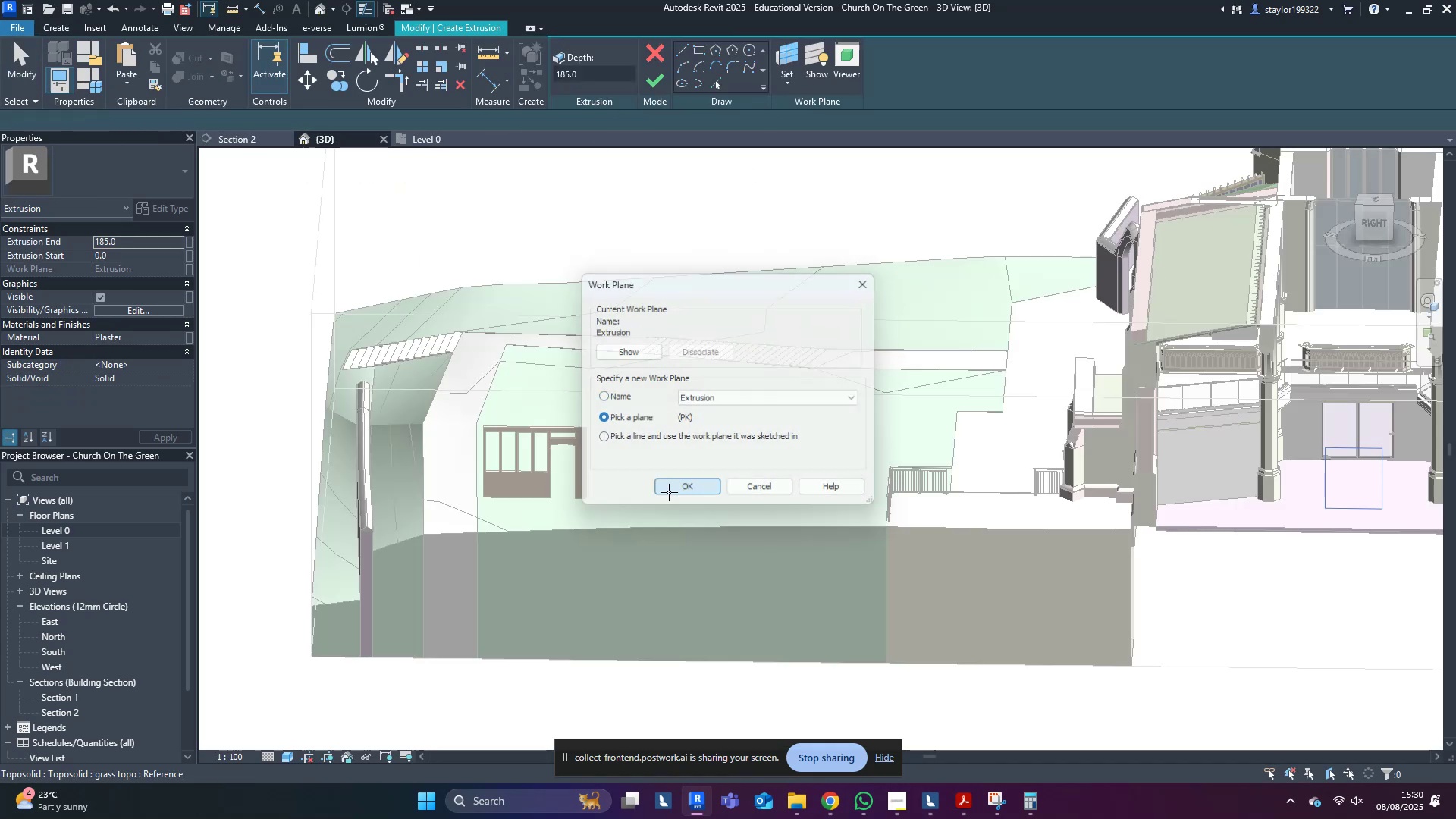 
scroll: coordinate [510, 414], scroll_direction: up, amount: 15.0
 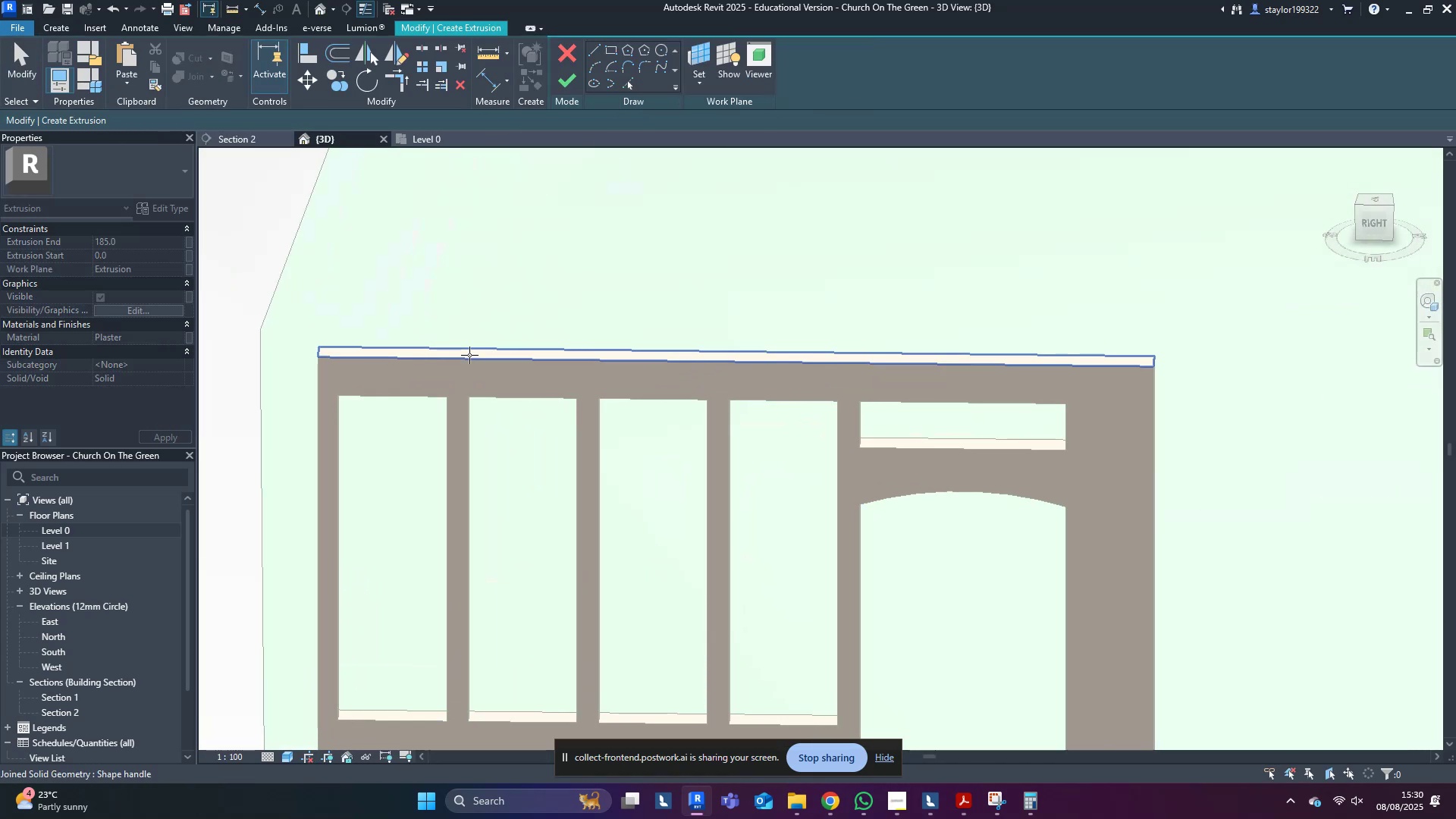 
left_click([469, 355])
 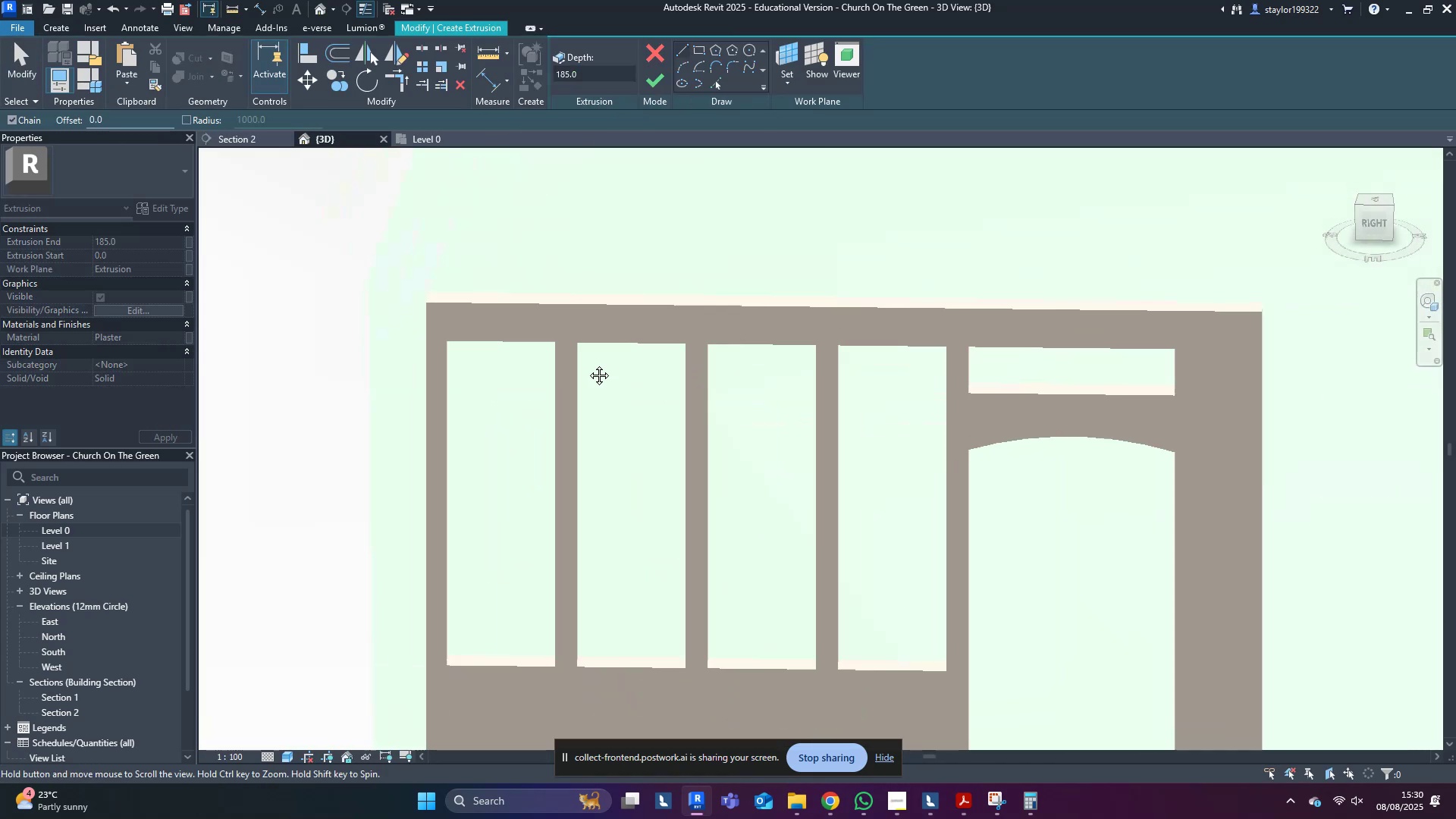 
key(Shift+ShiftLeft)
 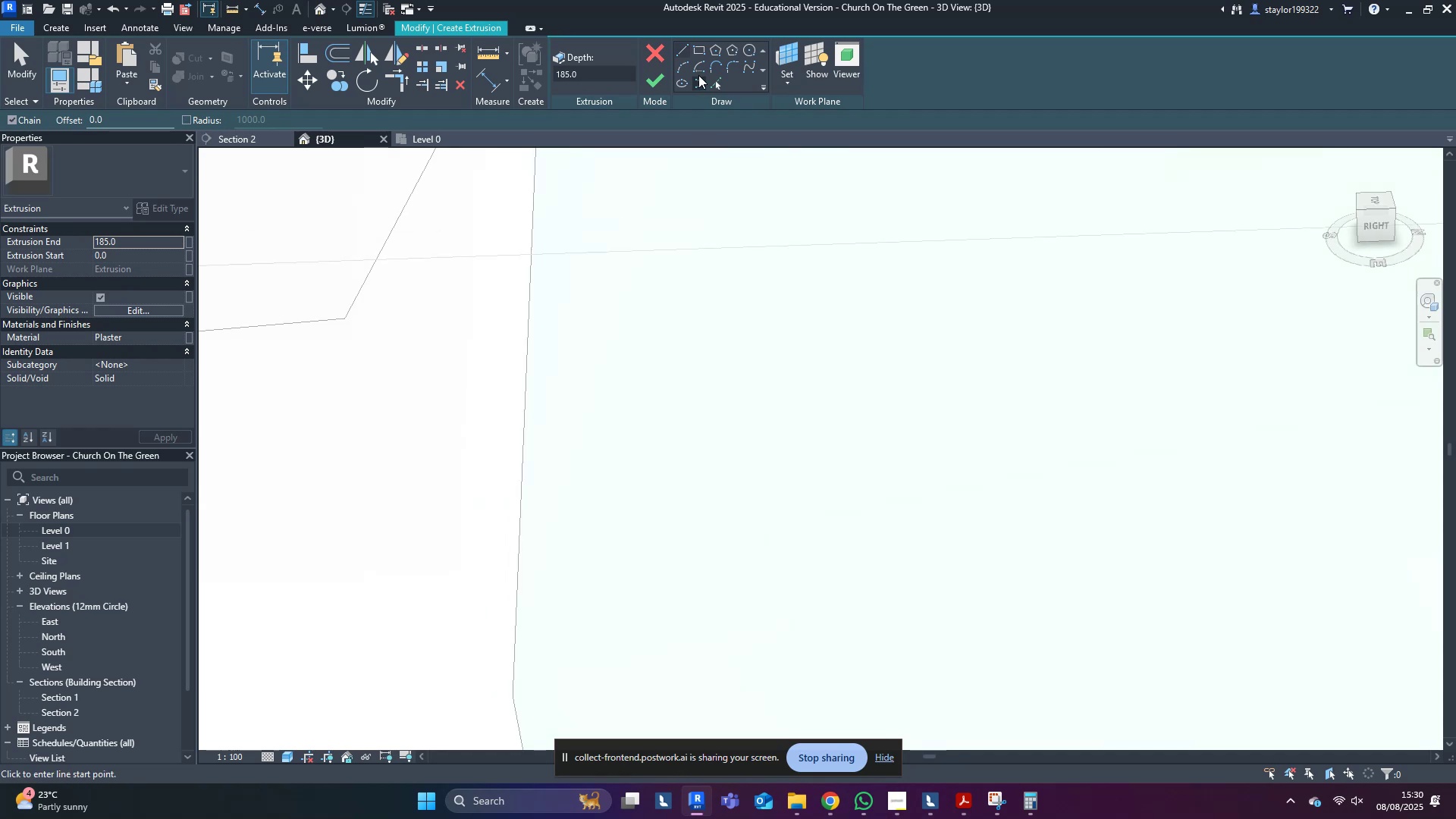 
left_click([696, 42])
 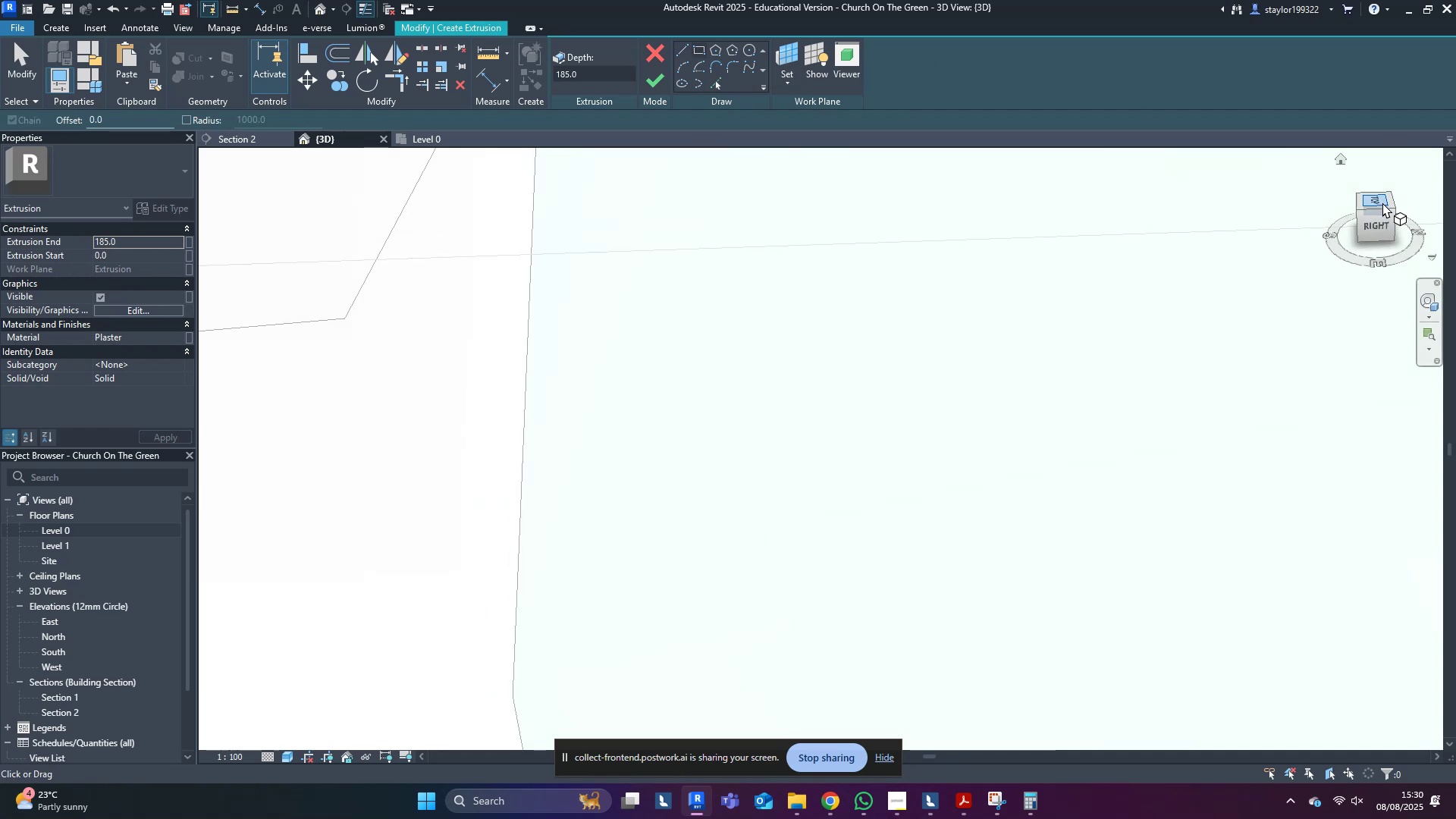 
left_click([1379, 202])
 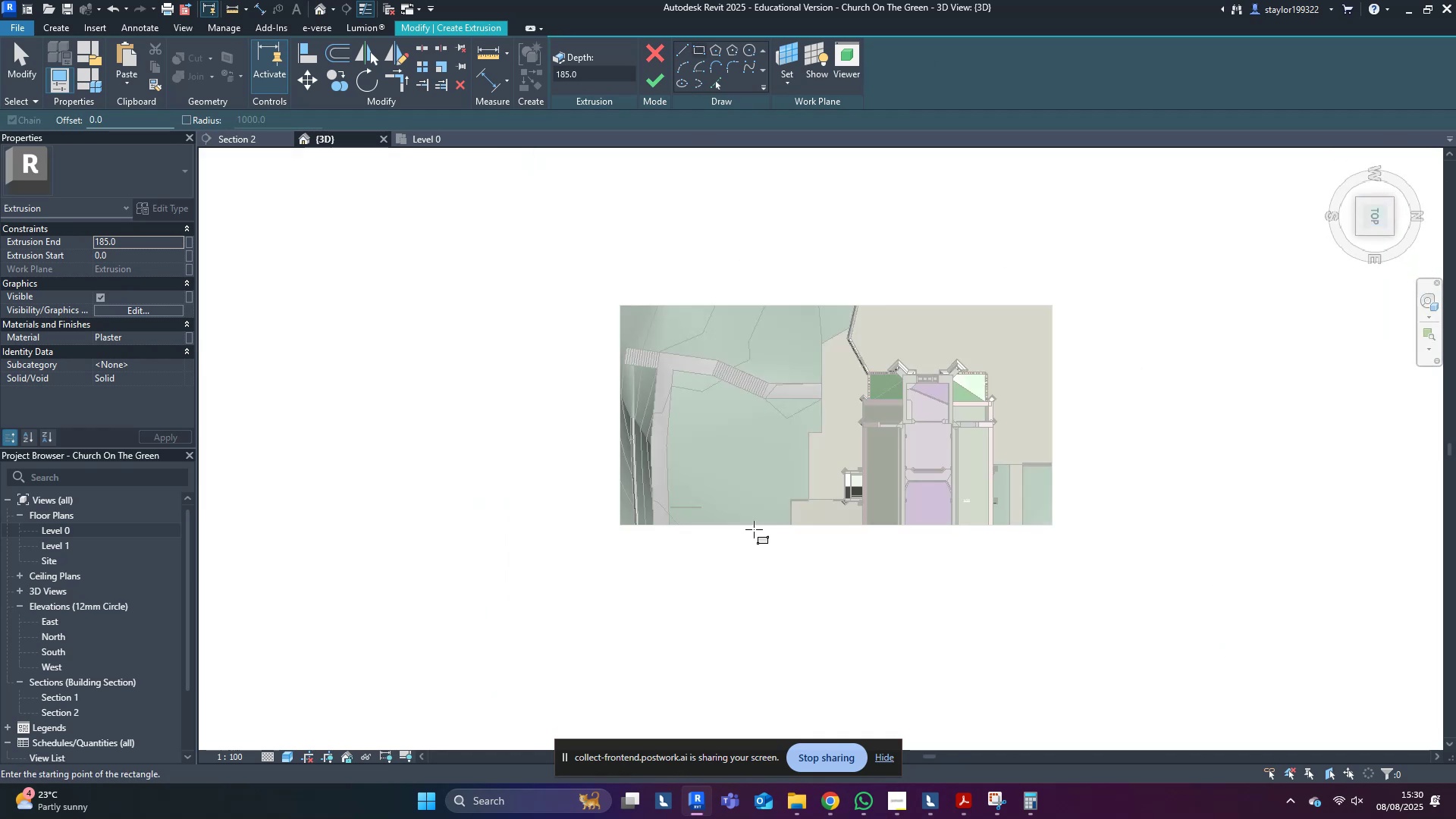 
scroll: coordinate [719, 468], scroll_direction: up, amount: 30.0
 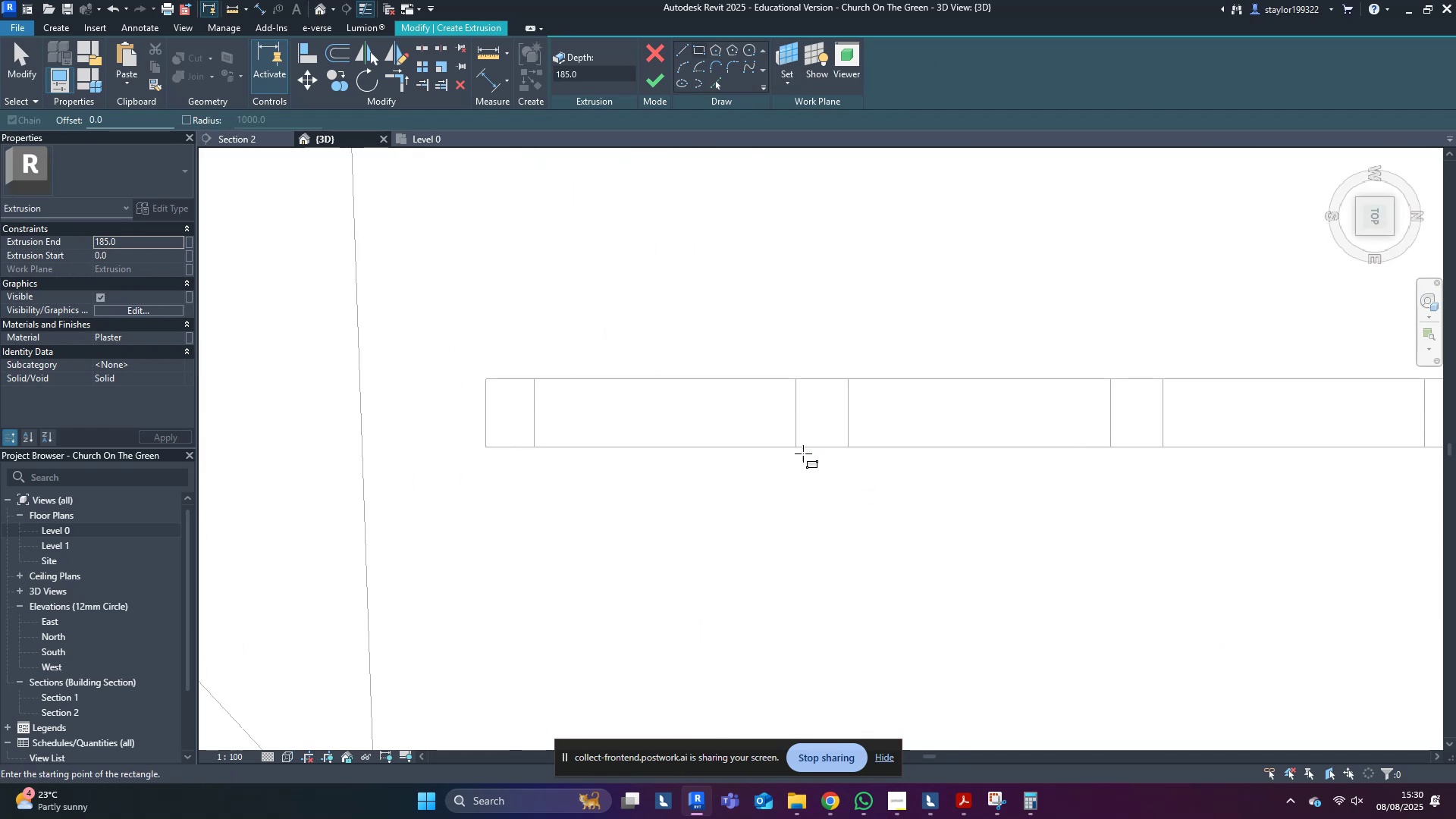 
type(wf)
 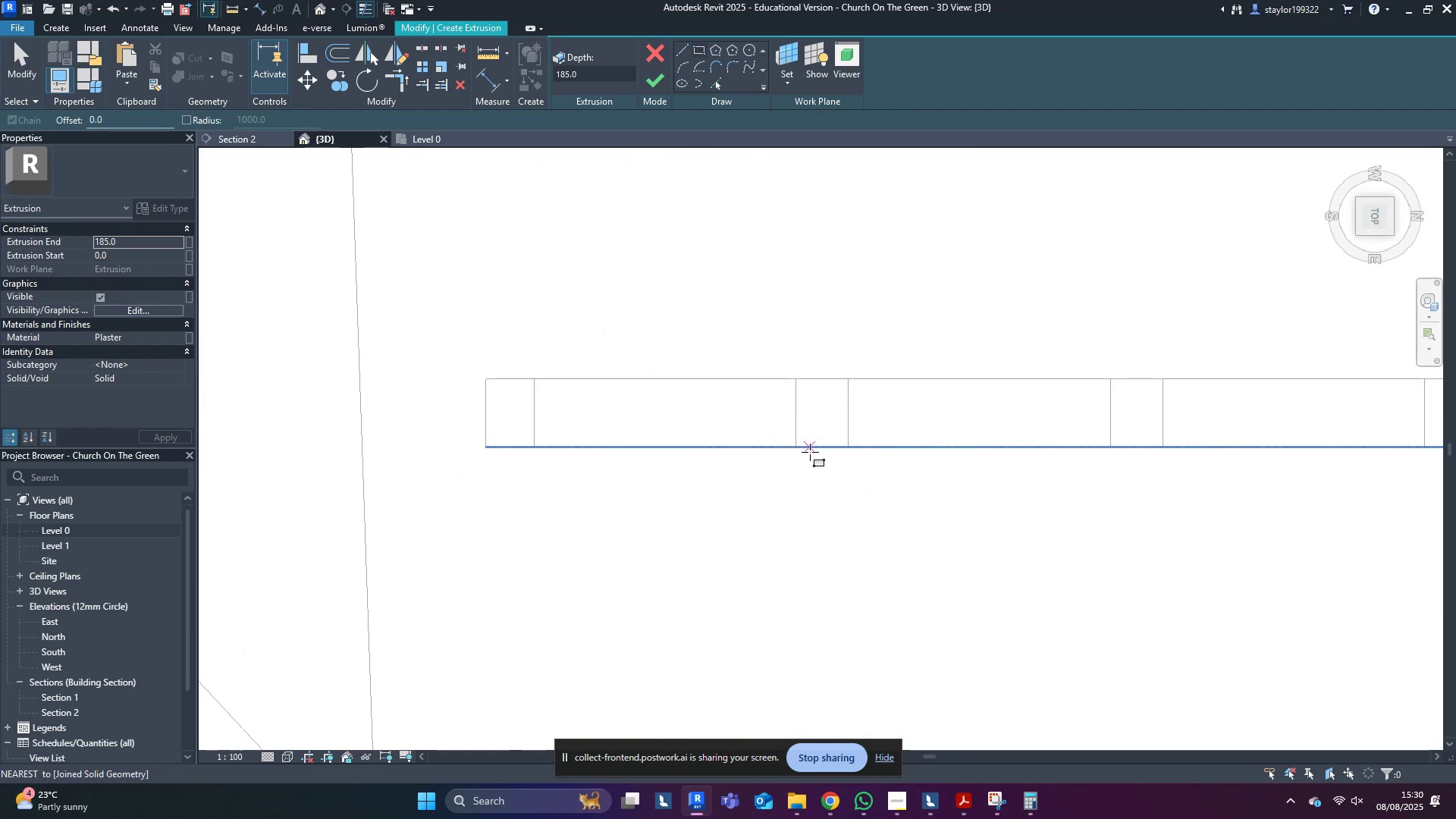 
left_click([795, 449])
 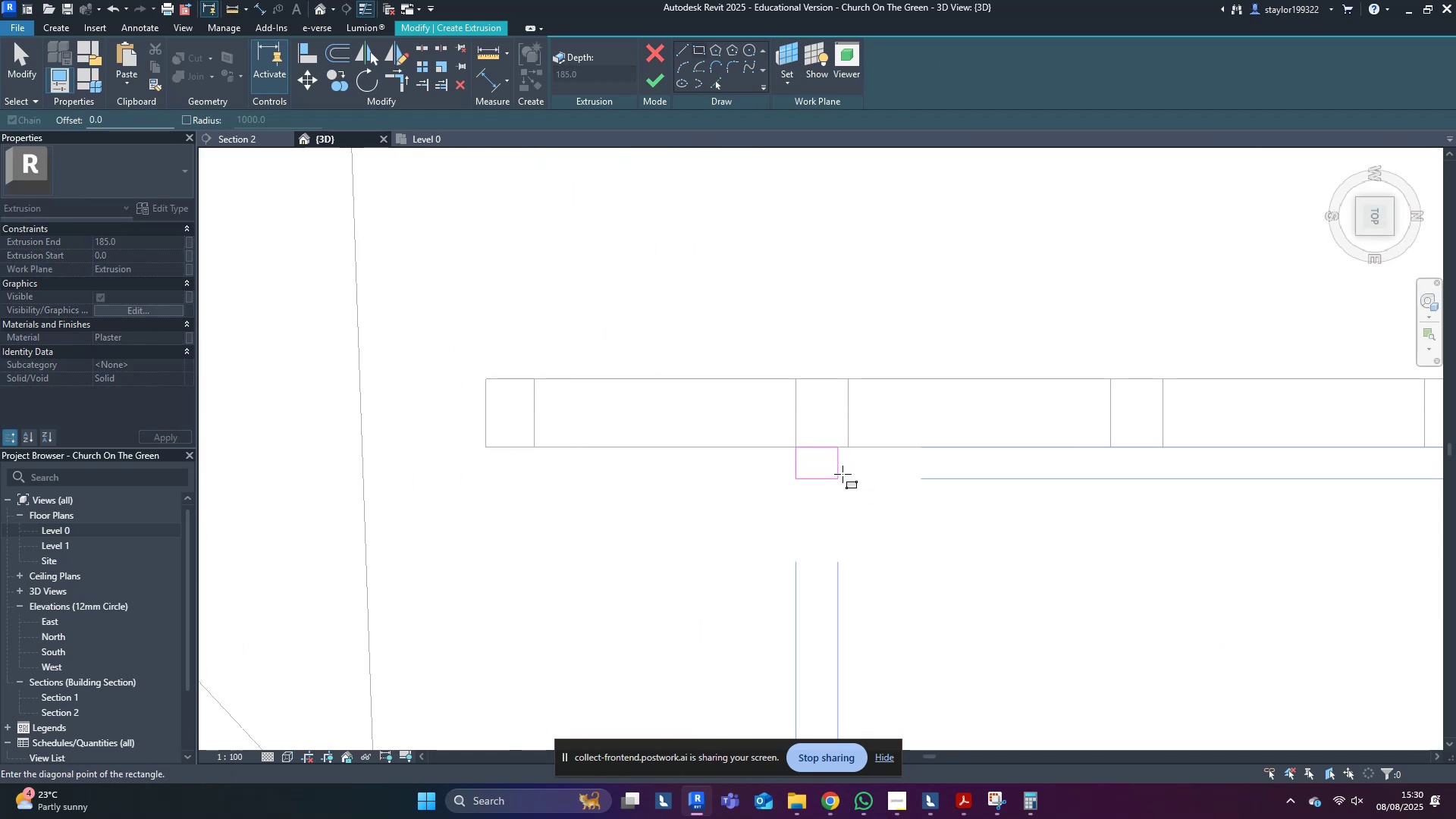 
scroll: coordinate [841, 474], scroll_direction: up, amount: 4.0
 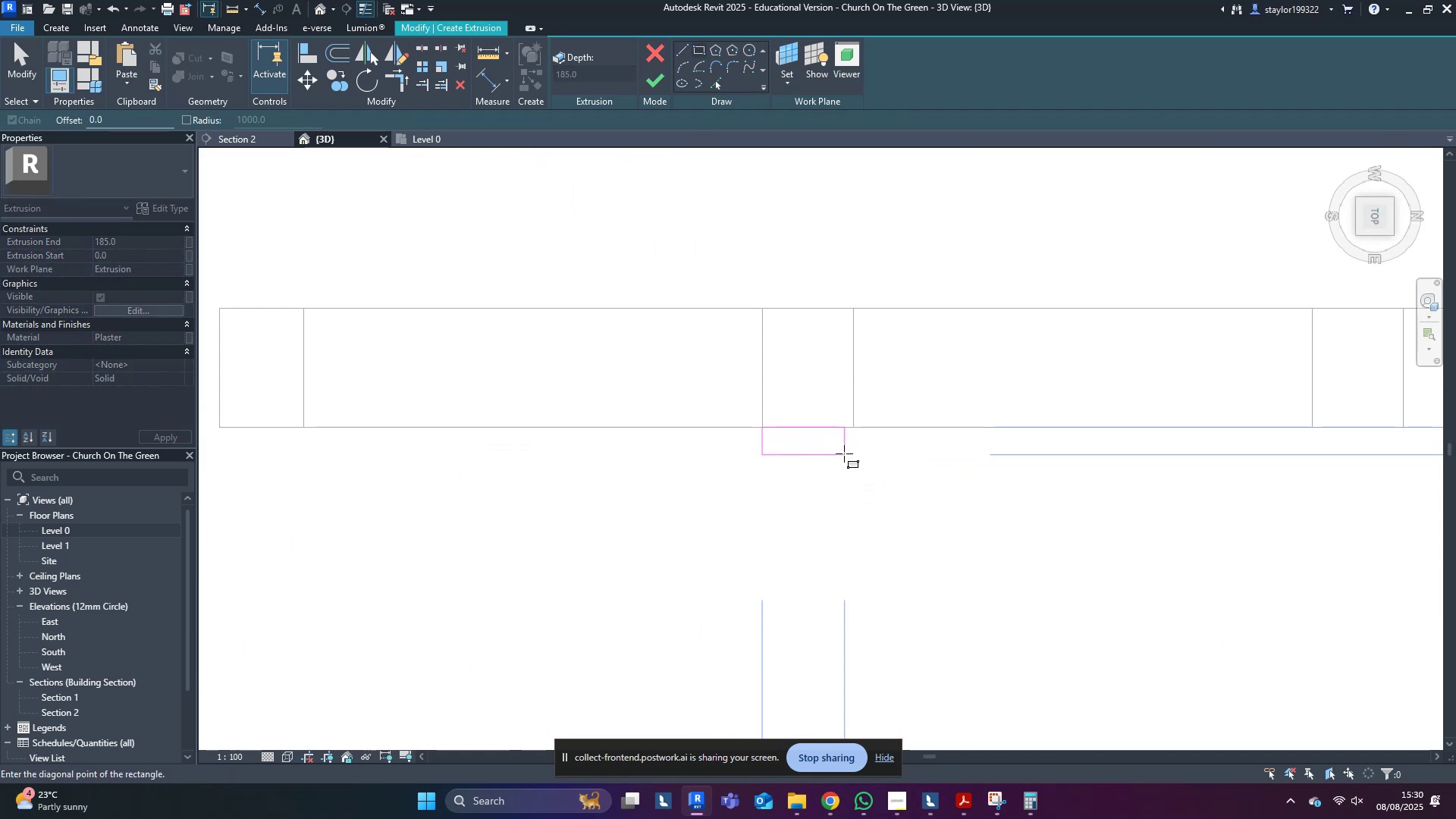 
left_click([844, 453])
 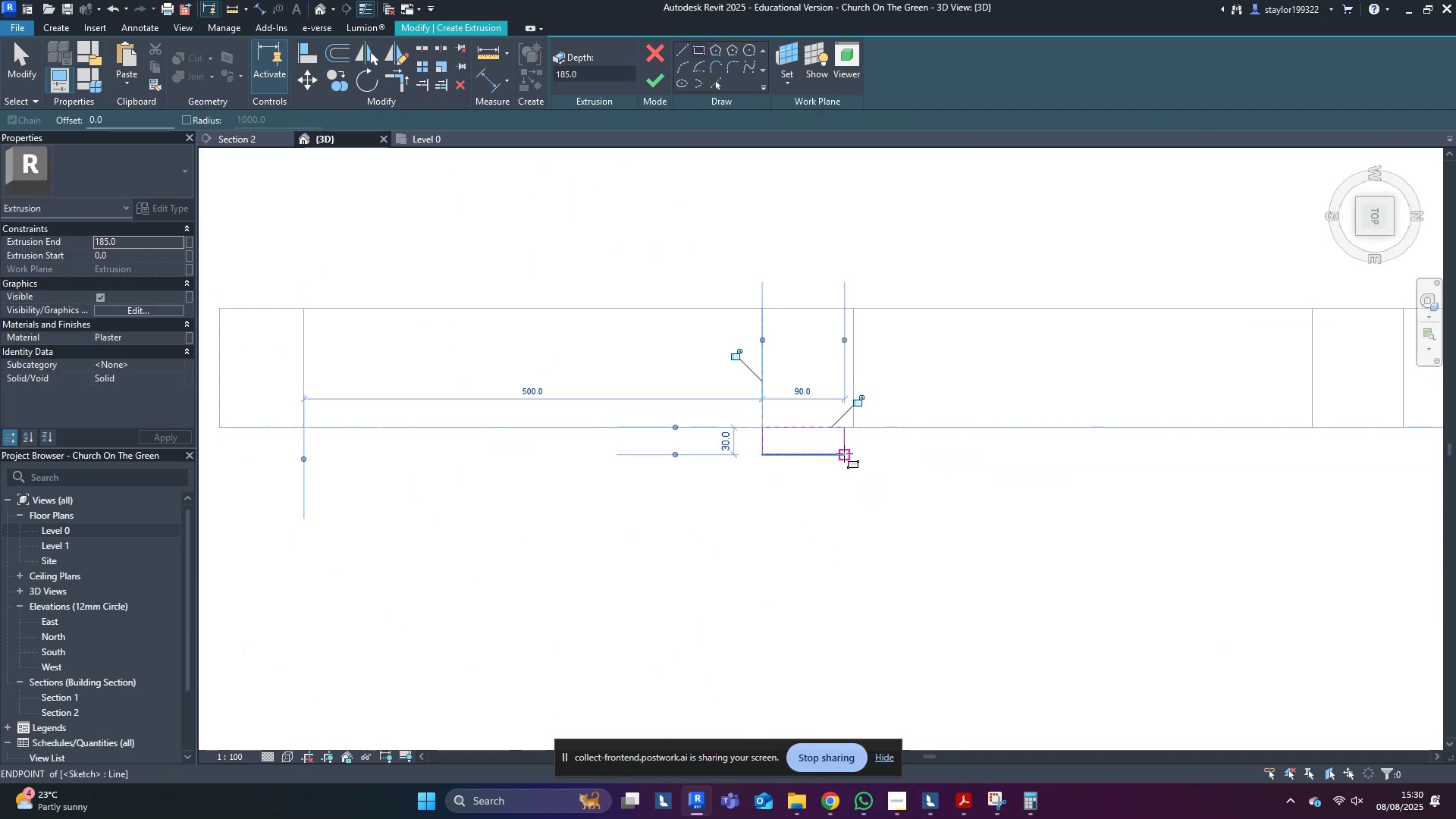 
key(Escape)
 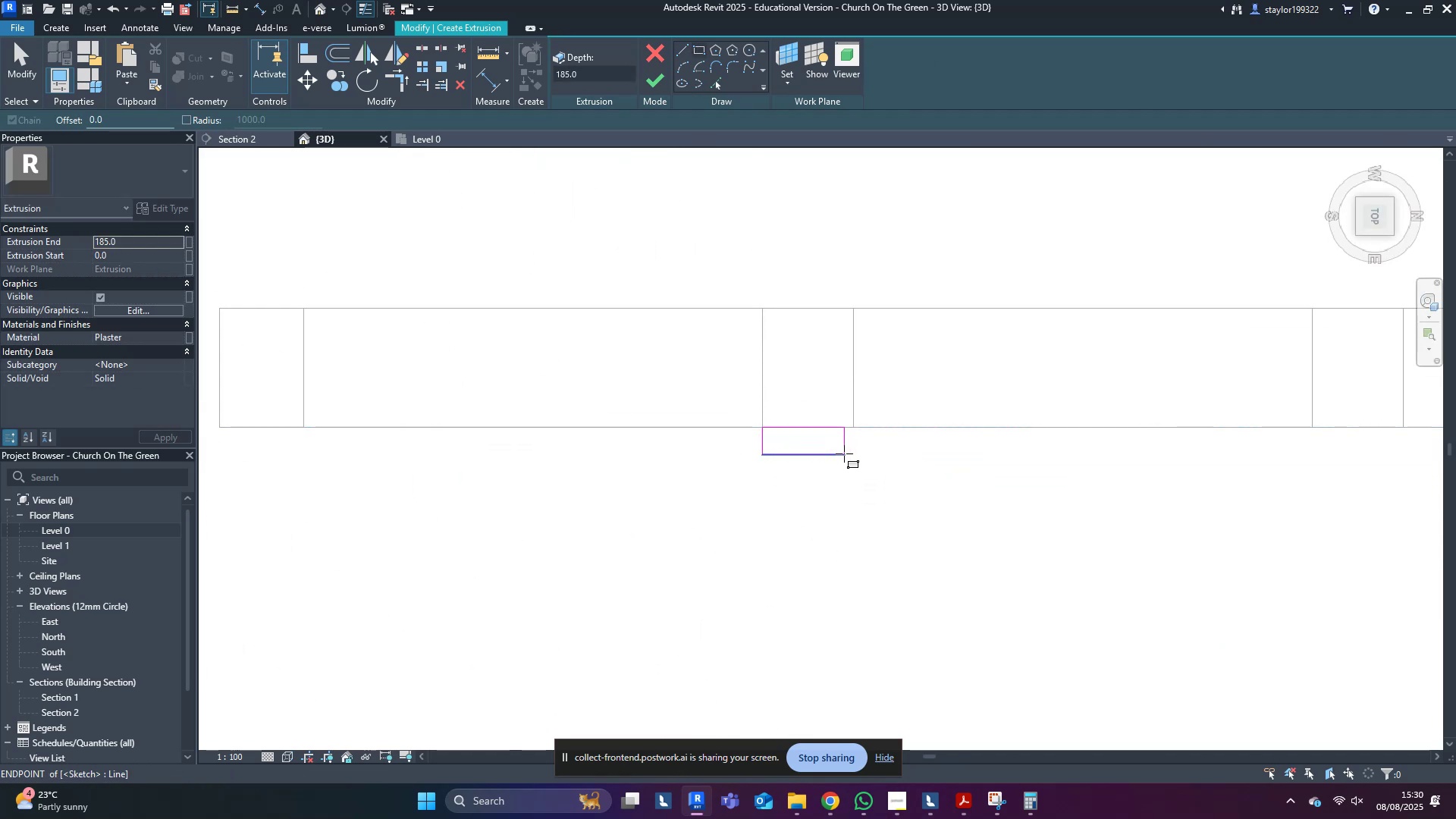 
middle_click([844, 453])
 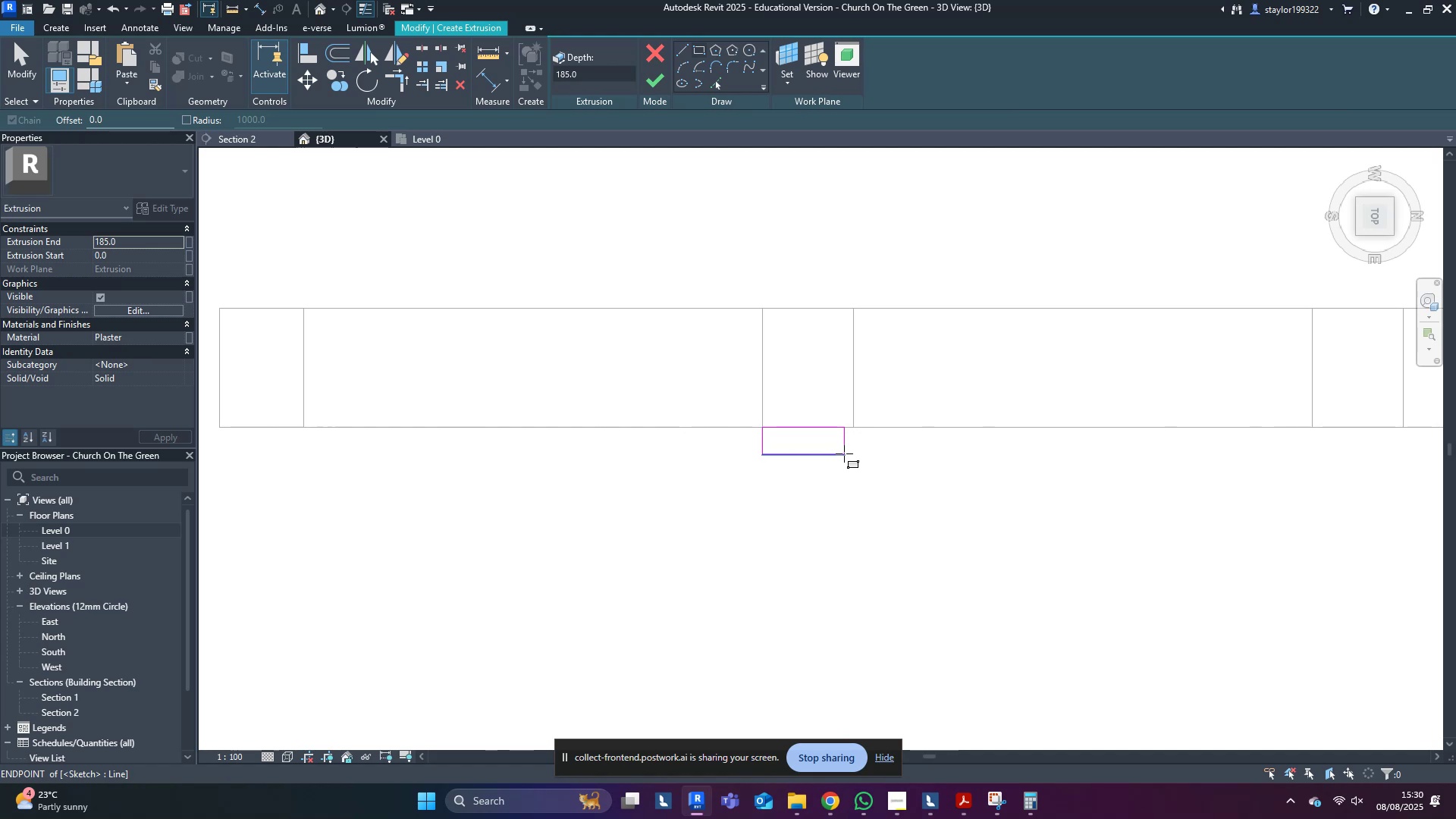 
type(al)
 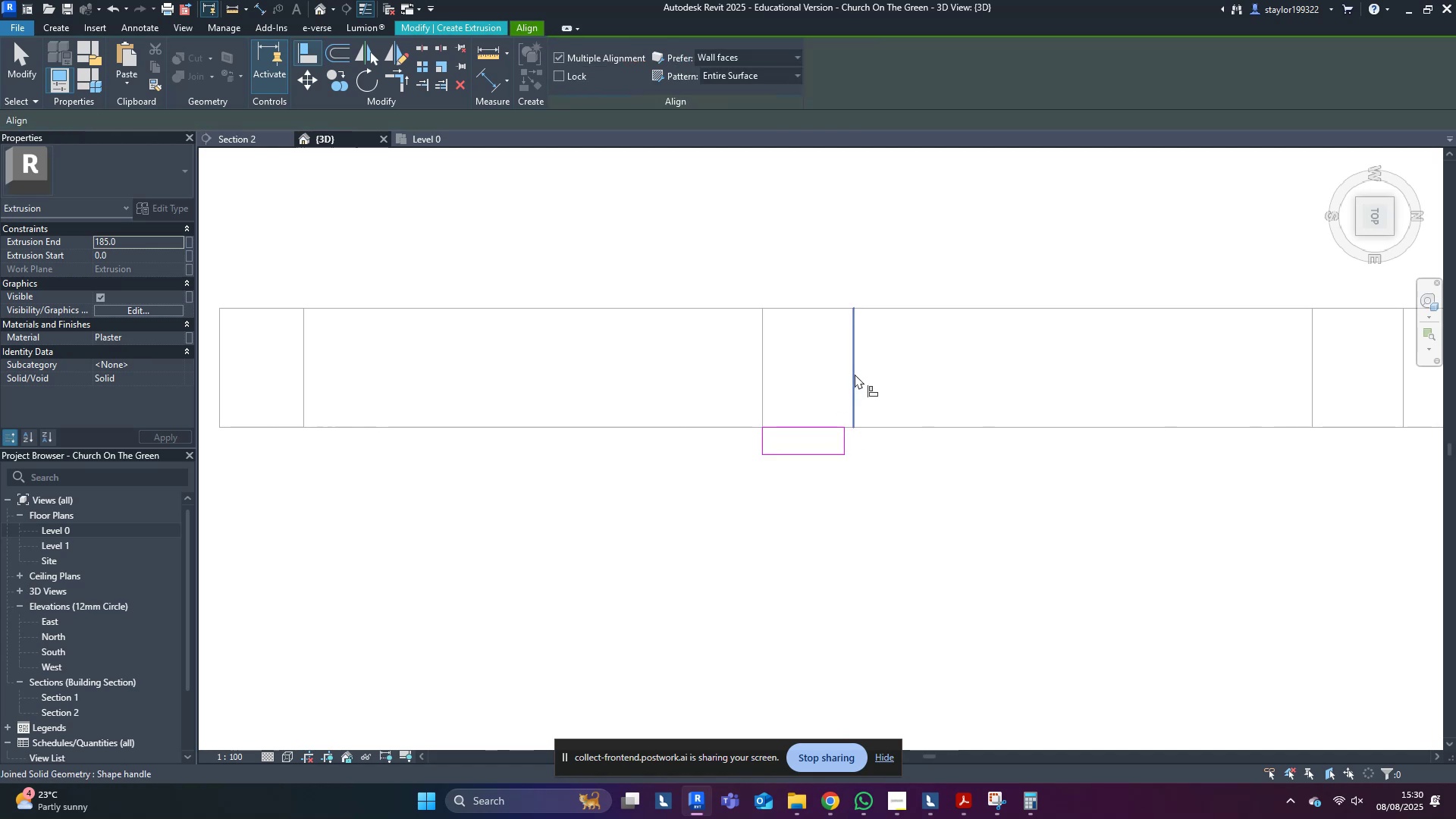 
left_click([855, 374])
 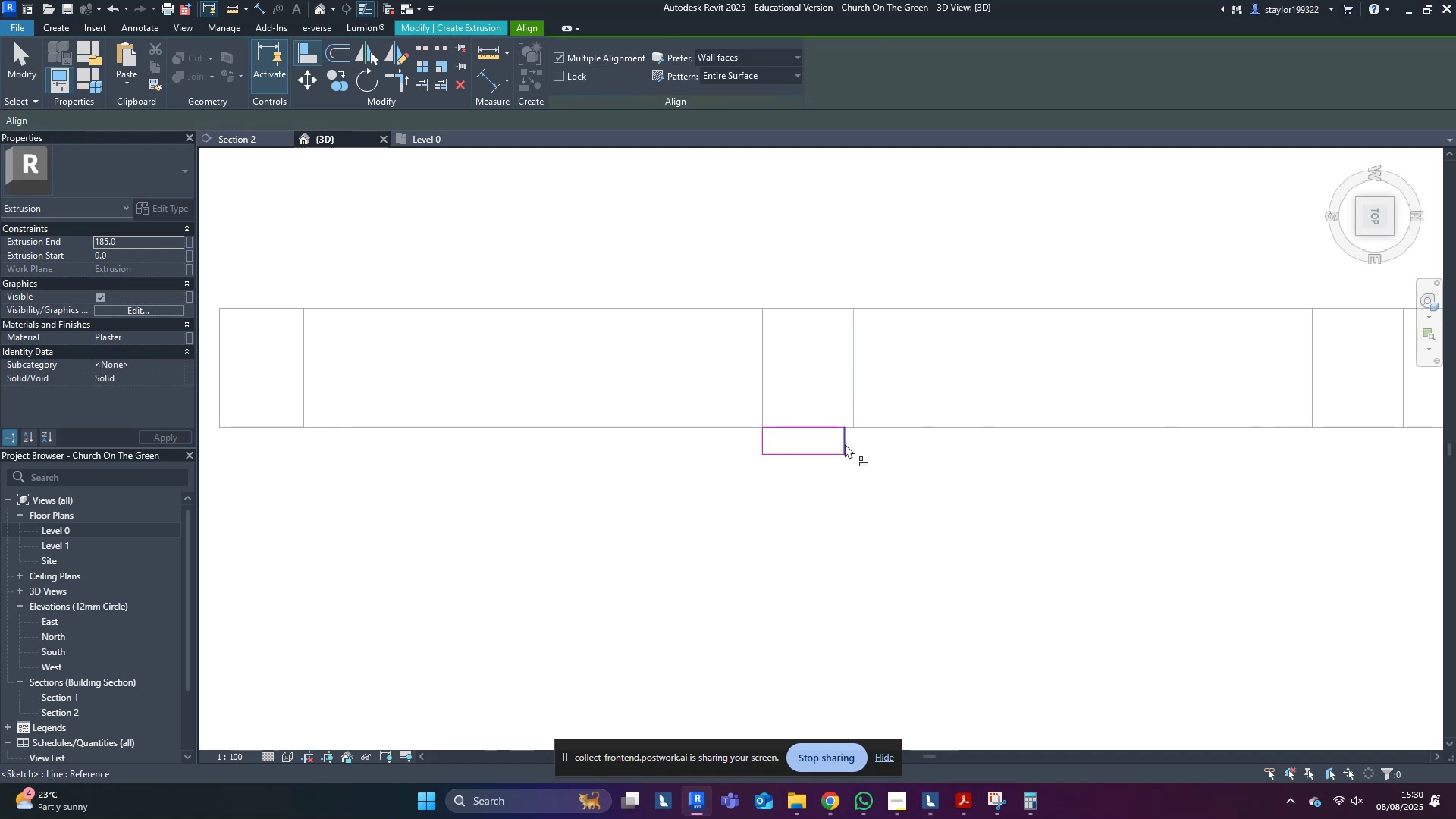 
left_click([844, 443])
 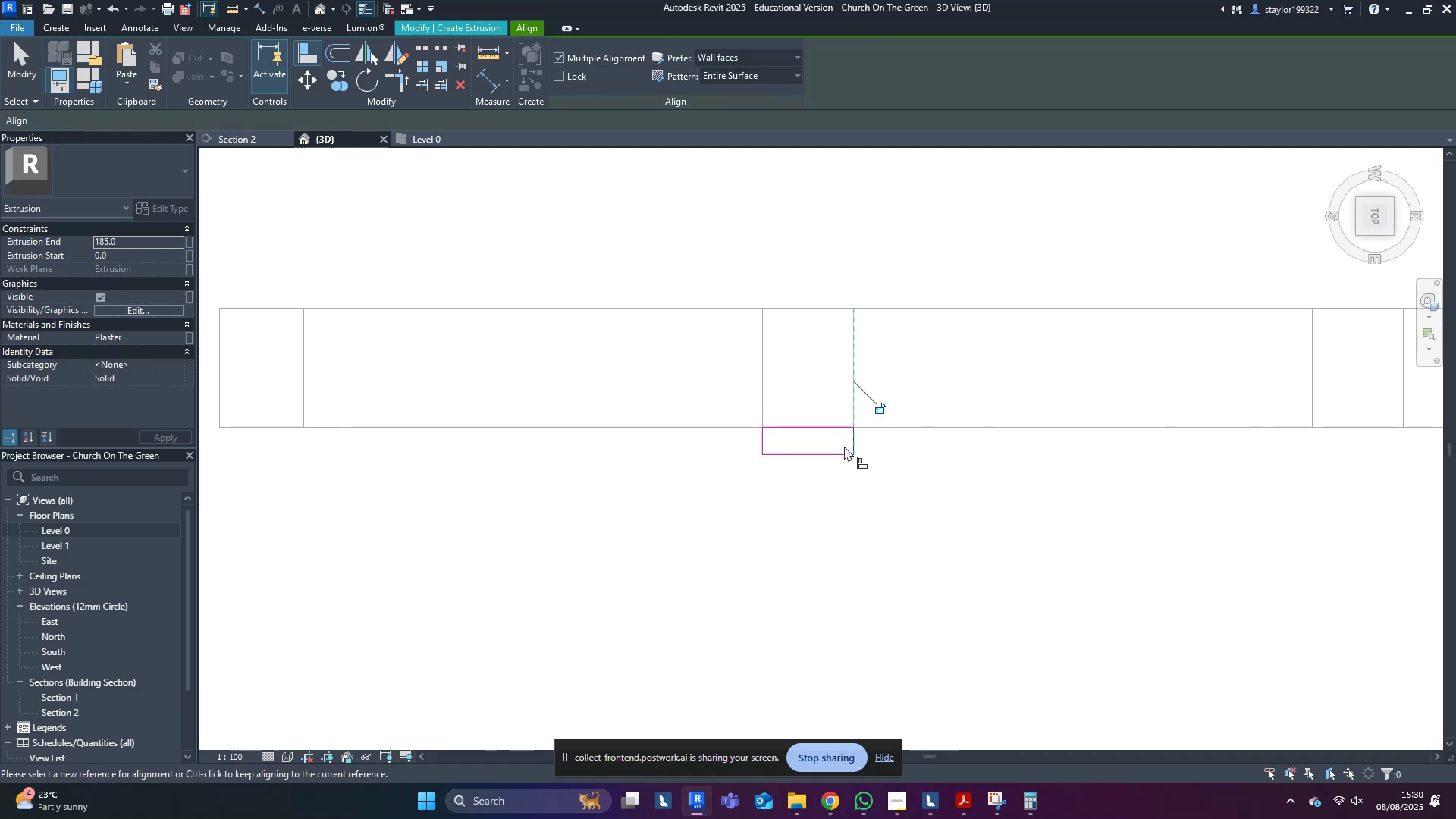 
key(Escape)
 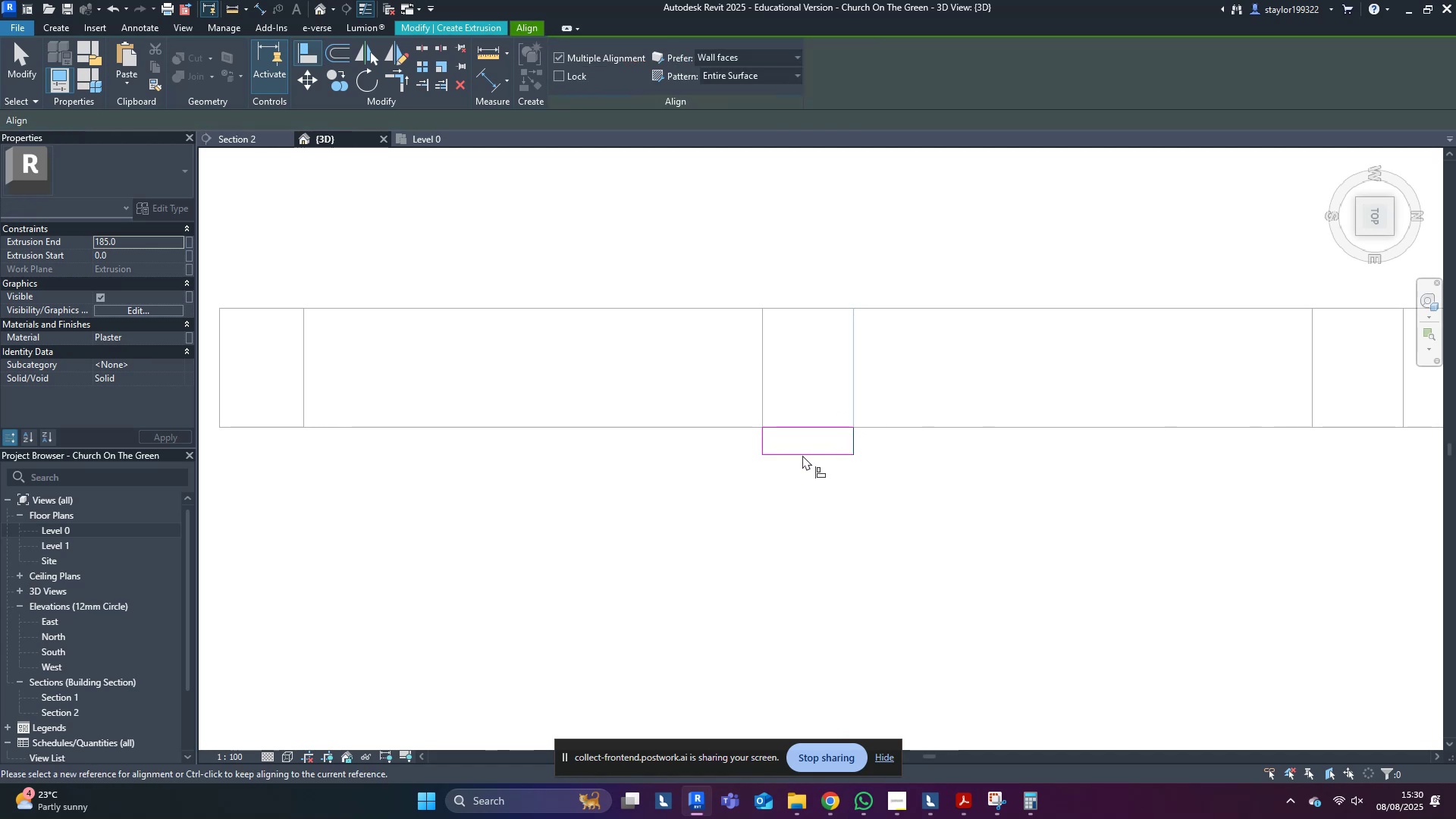 
key(Escape)
 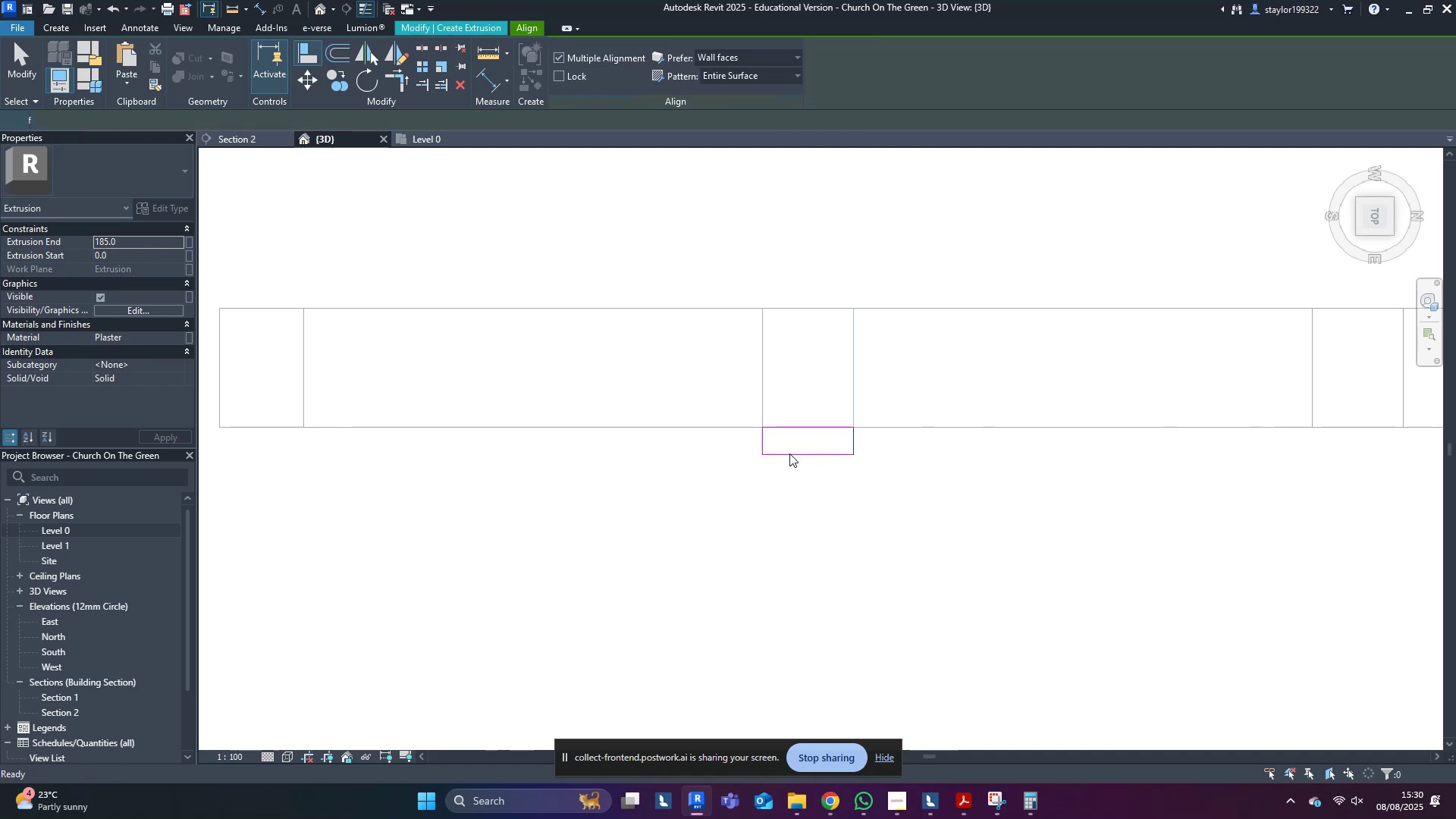 
key(Escape)
 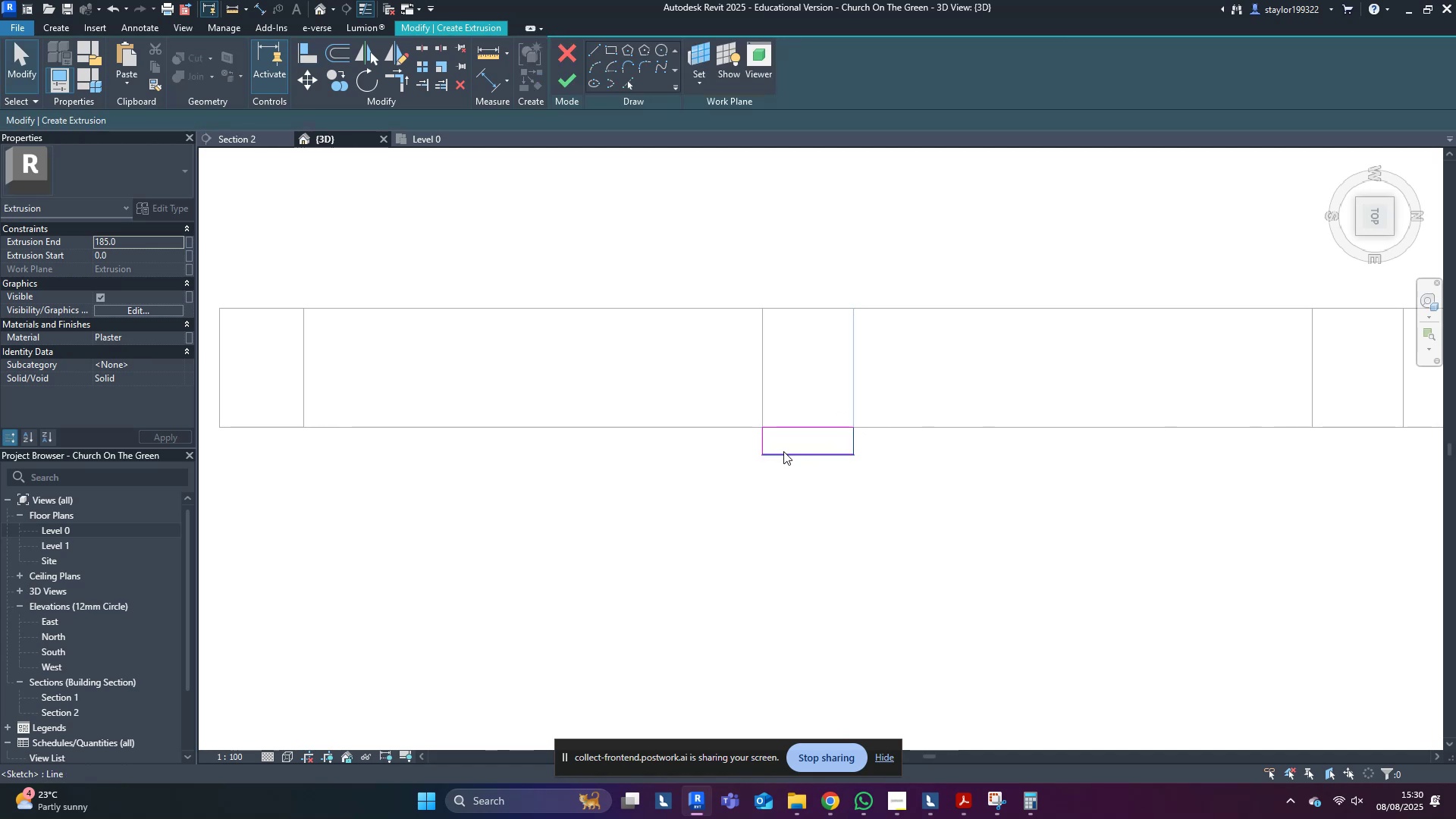 
left_click([784, 452])
 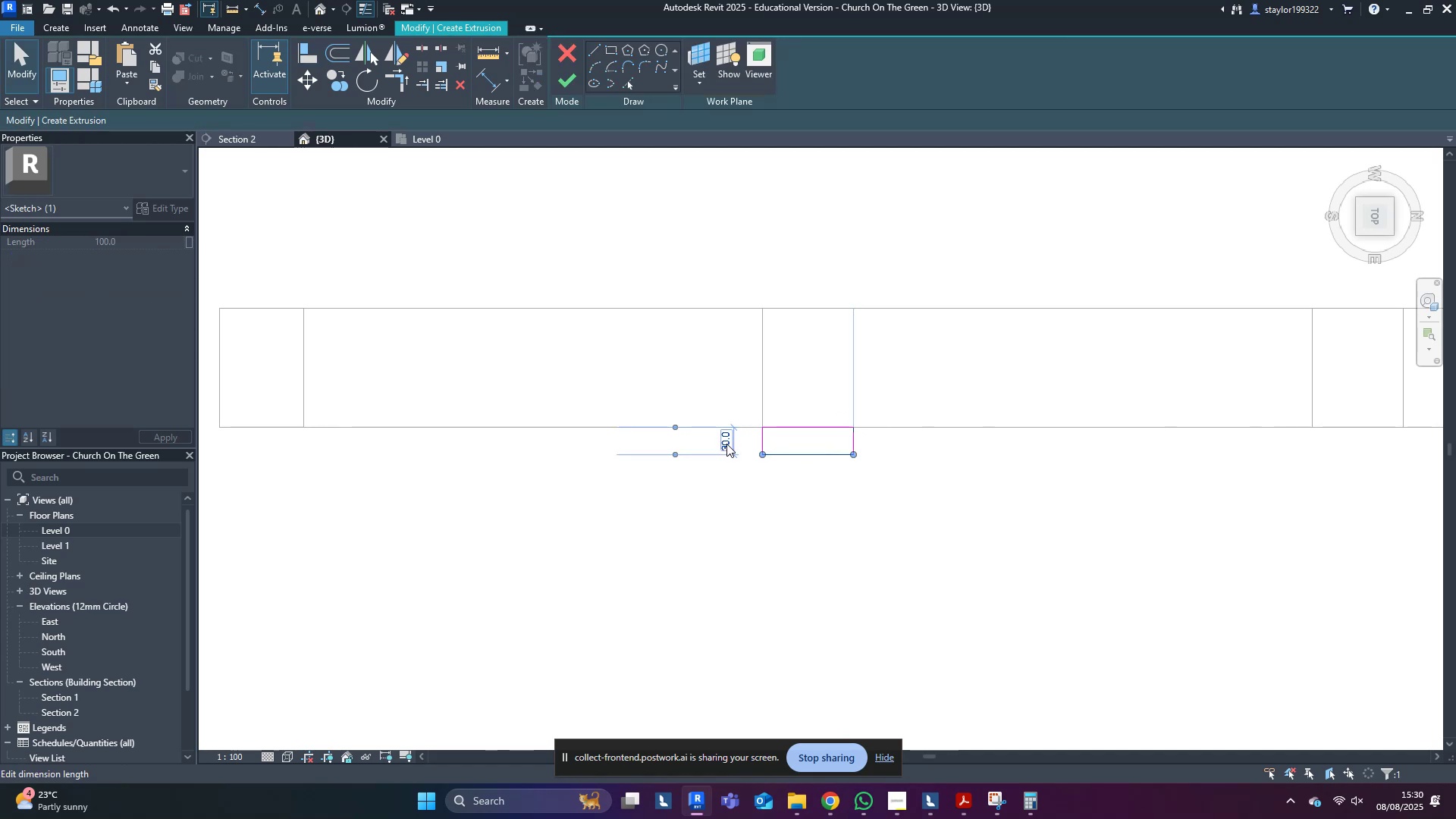 
left_click([726, 444])
 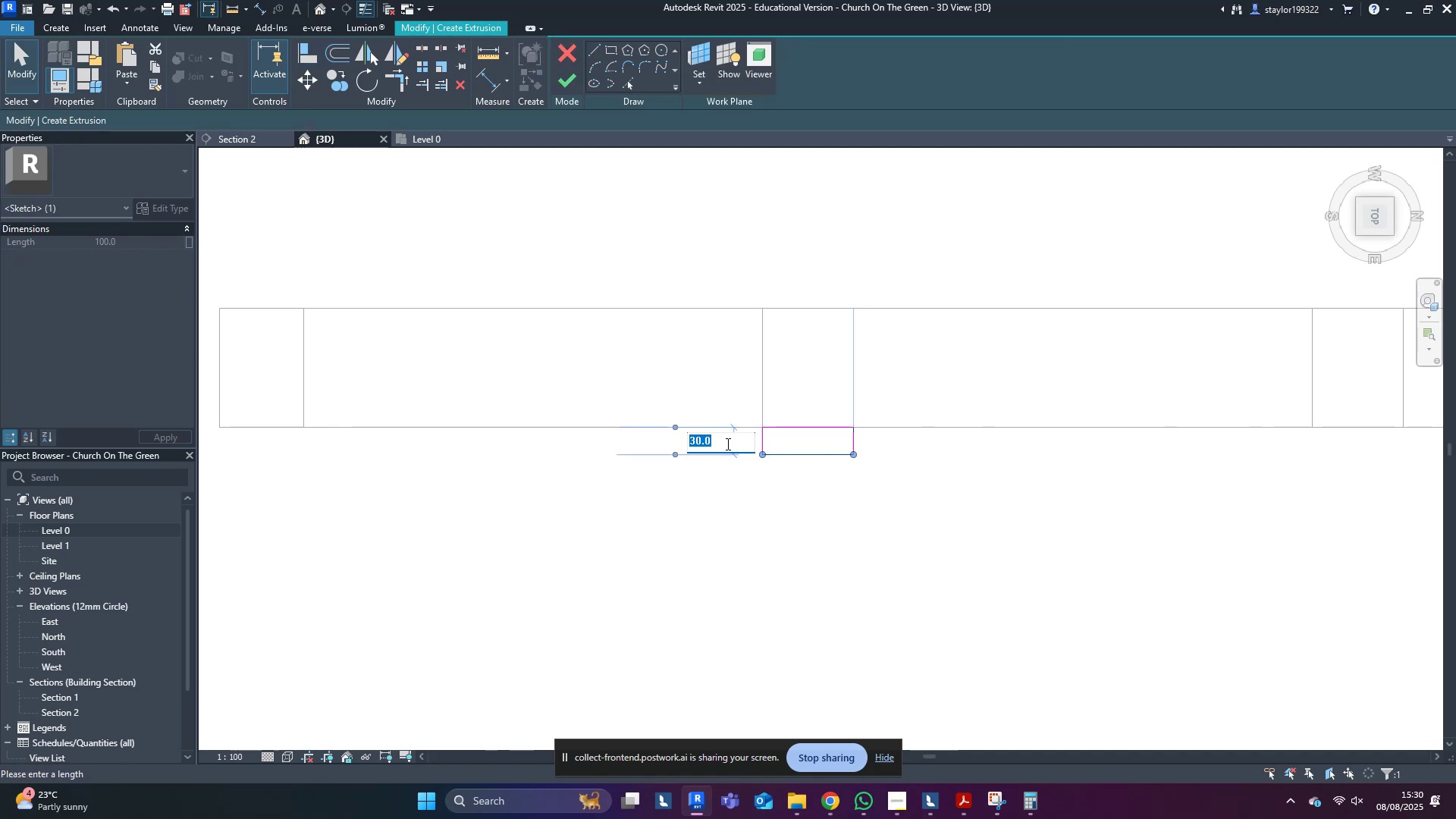 
type(1)
key(Backspace)
type(20)
 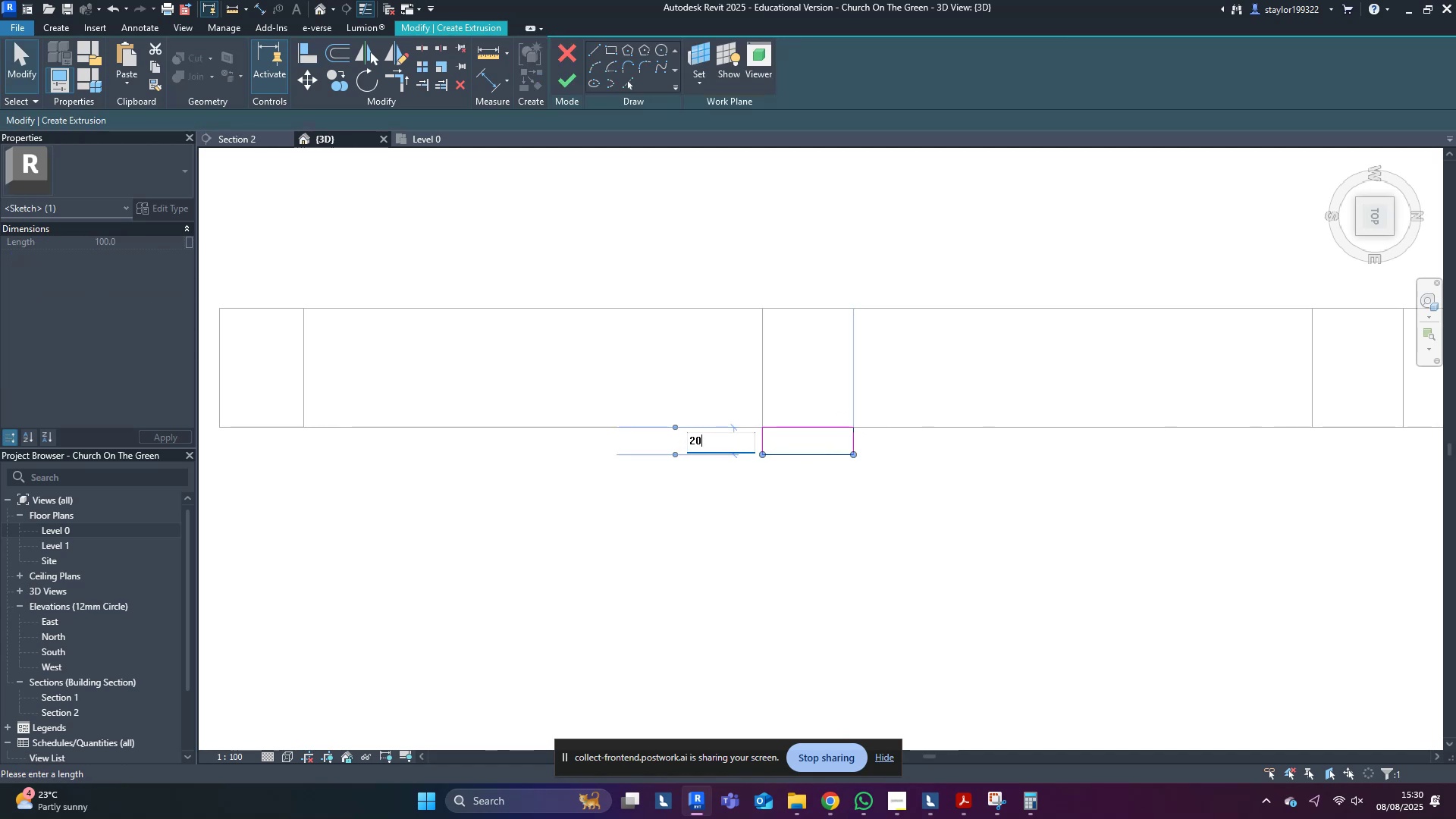 
key(Enter)
 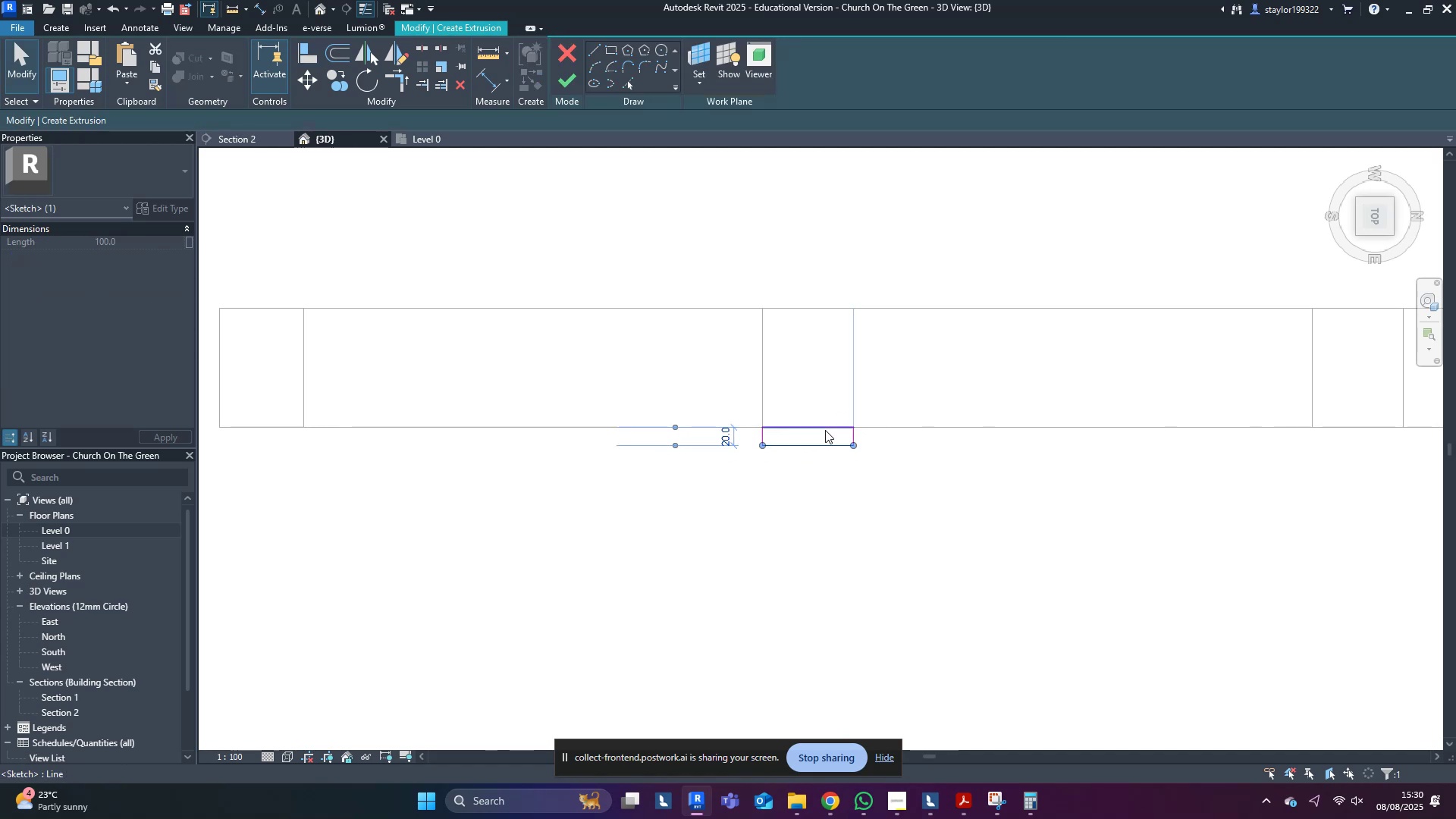 
left_click([1050, 387])
 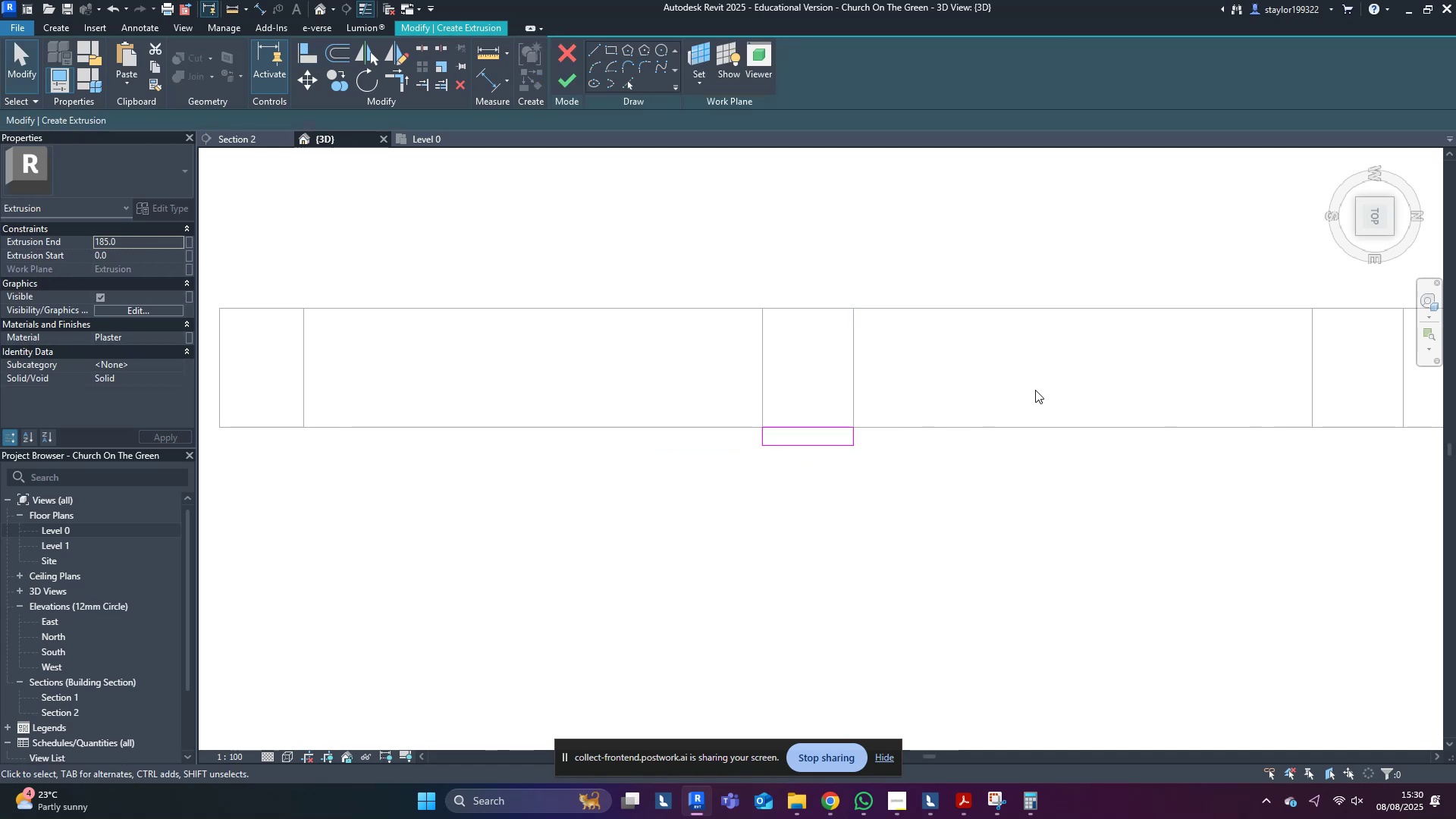 
scroll: coordinate [903, 450], scroll_direction: up, amount: 7.0
 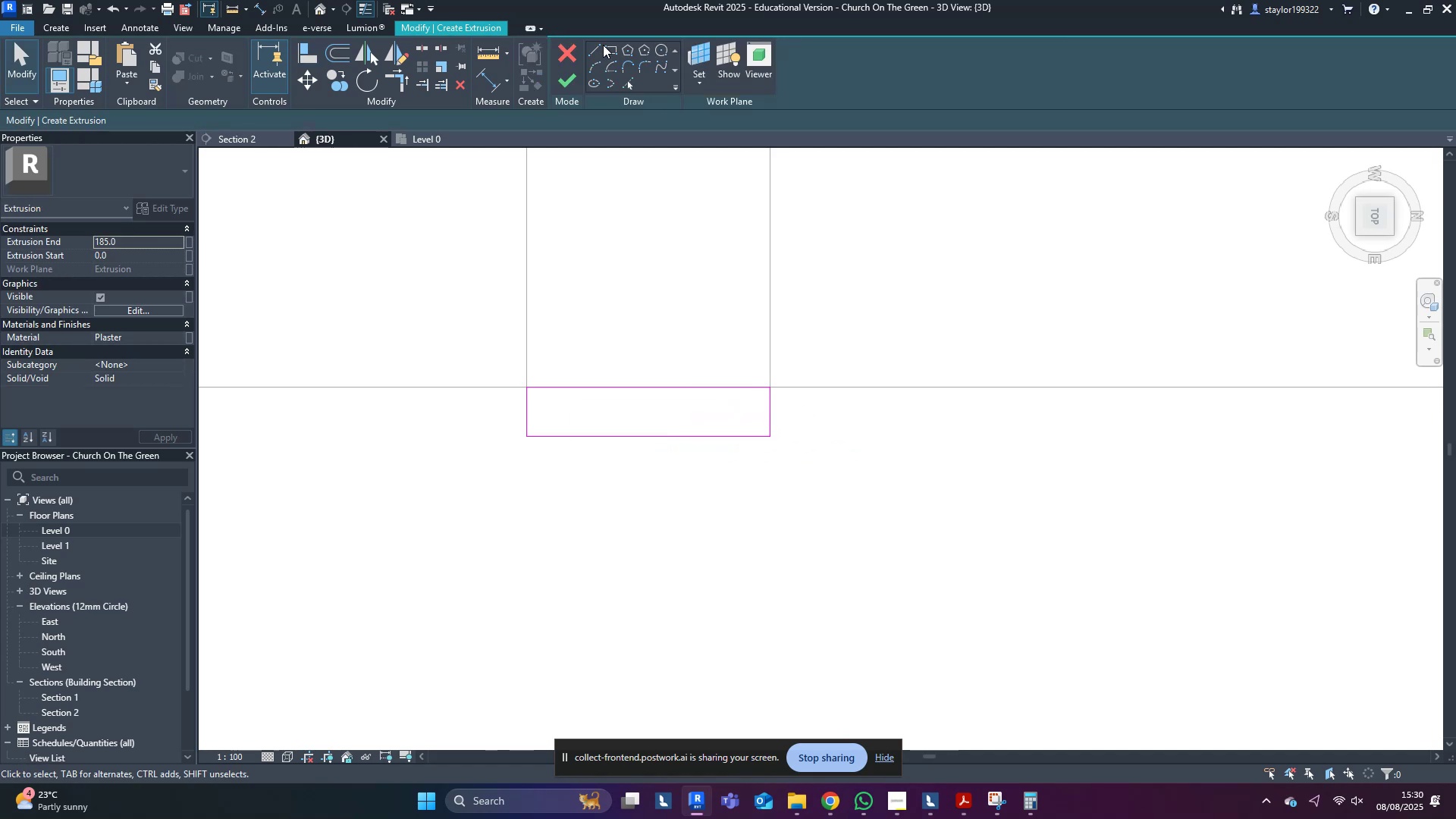 
left_click([595, 52])
 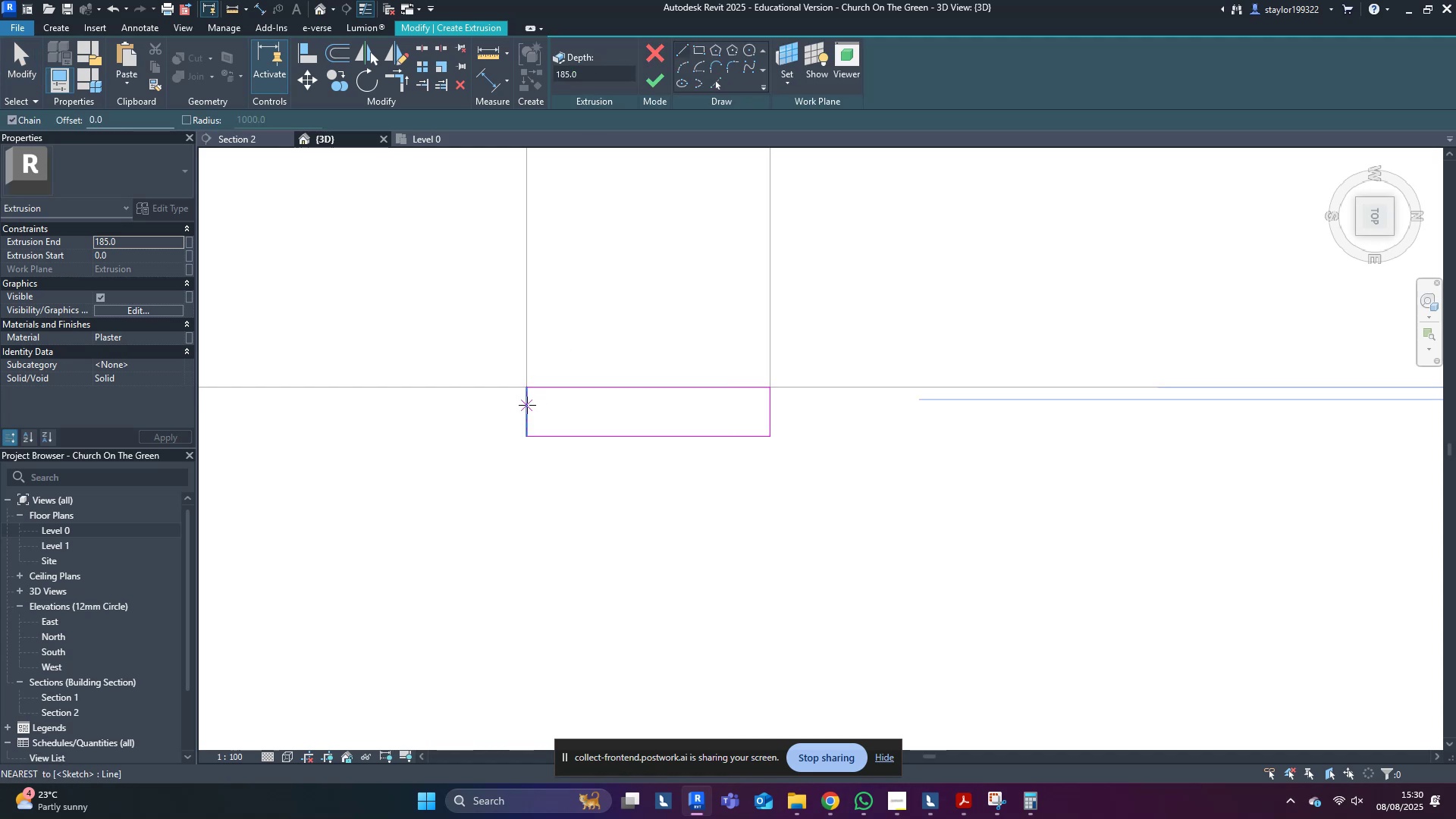 
left_click([527, 402])
 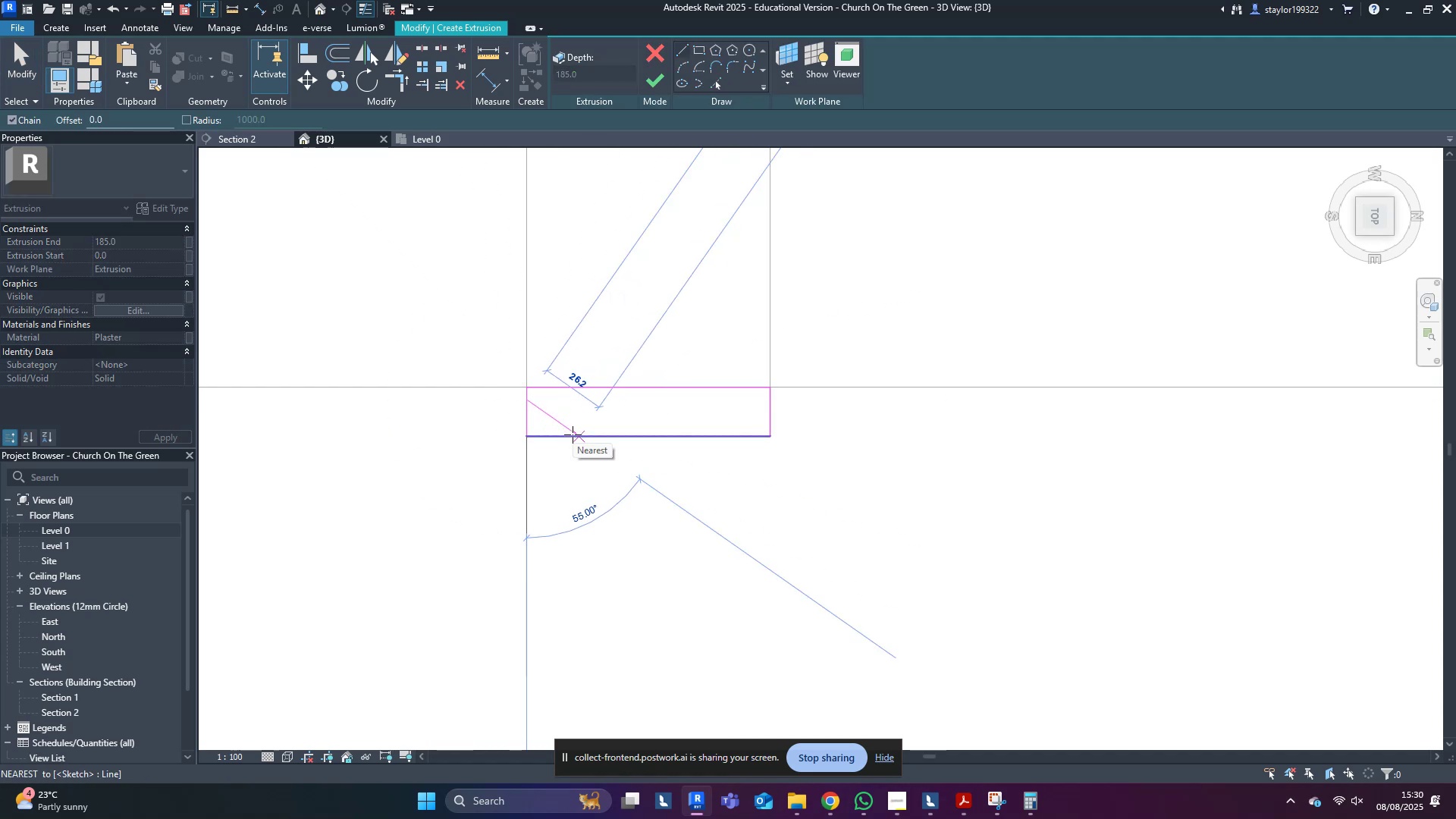 
left_click([573, 435])
 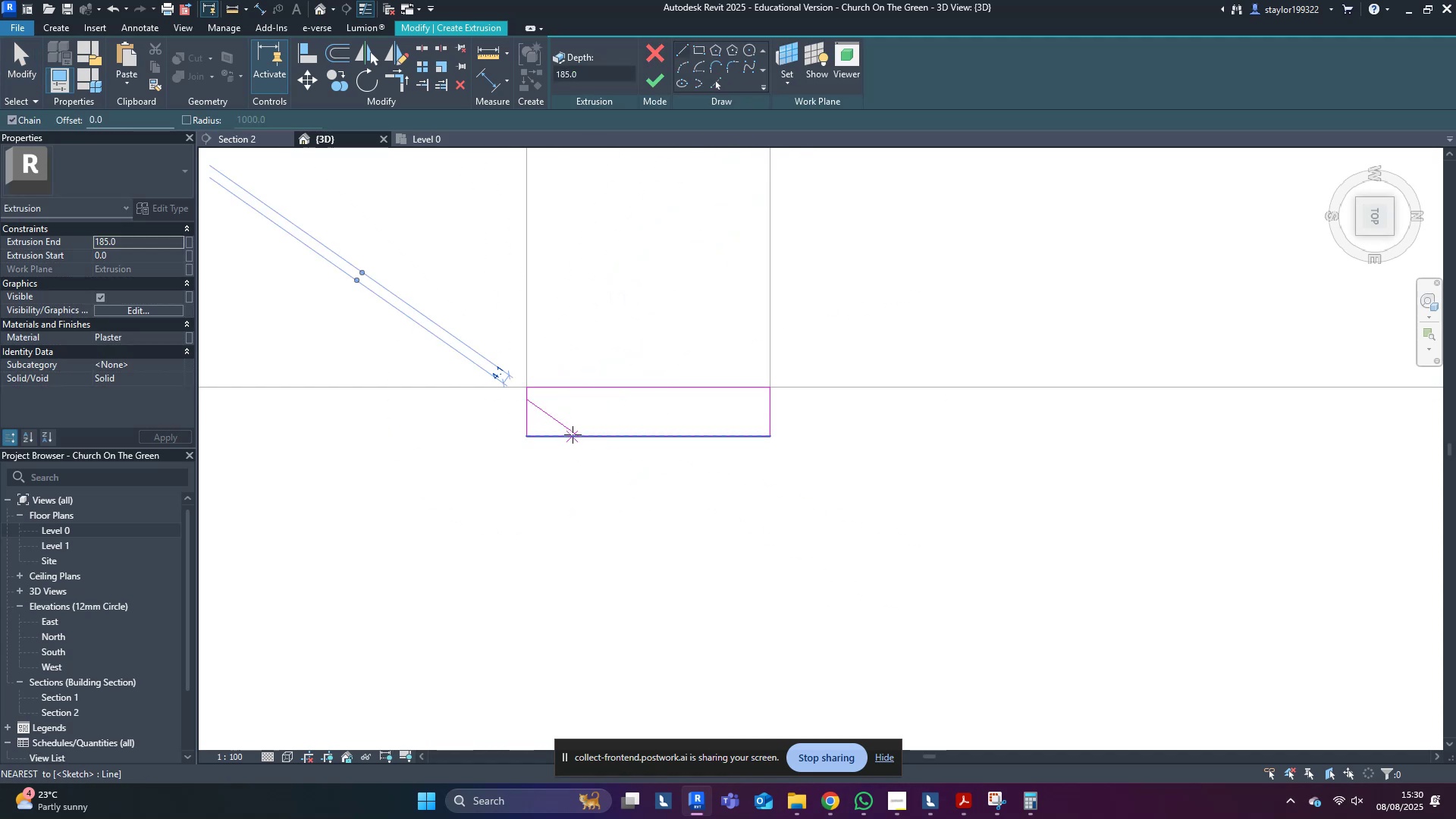 
key(Escape)
 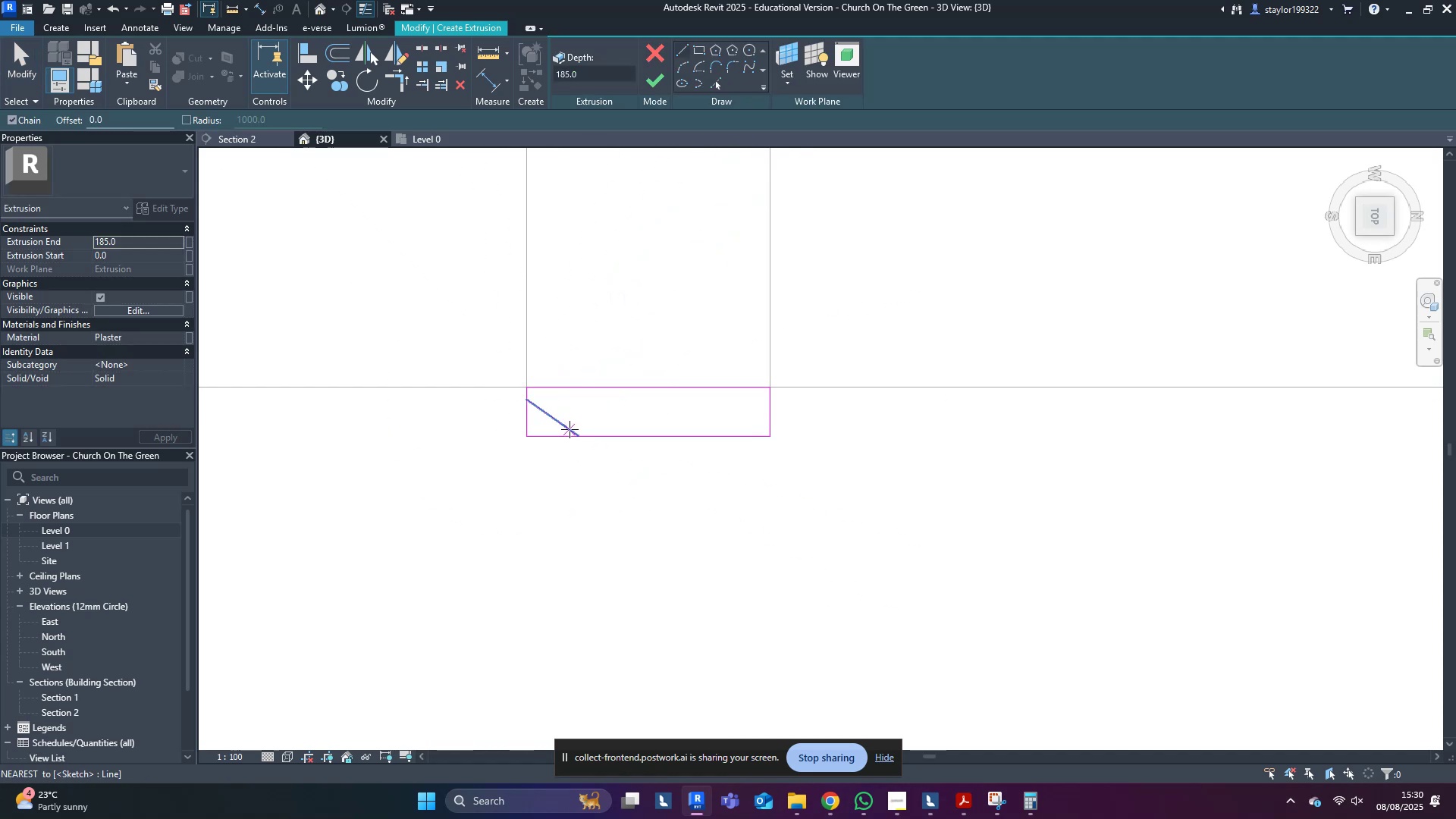 
hold_key(key=M, duration=0.71)
 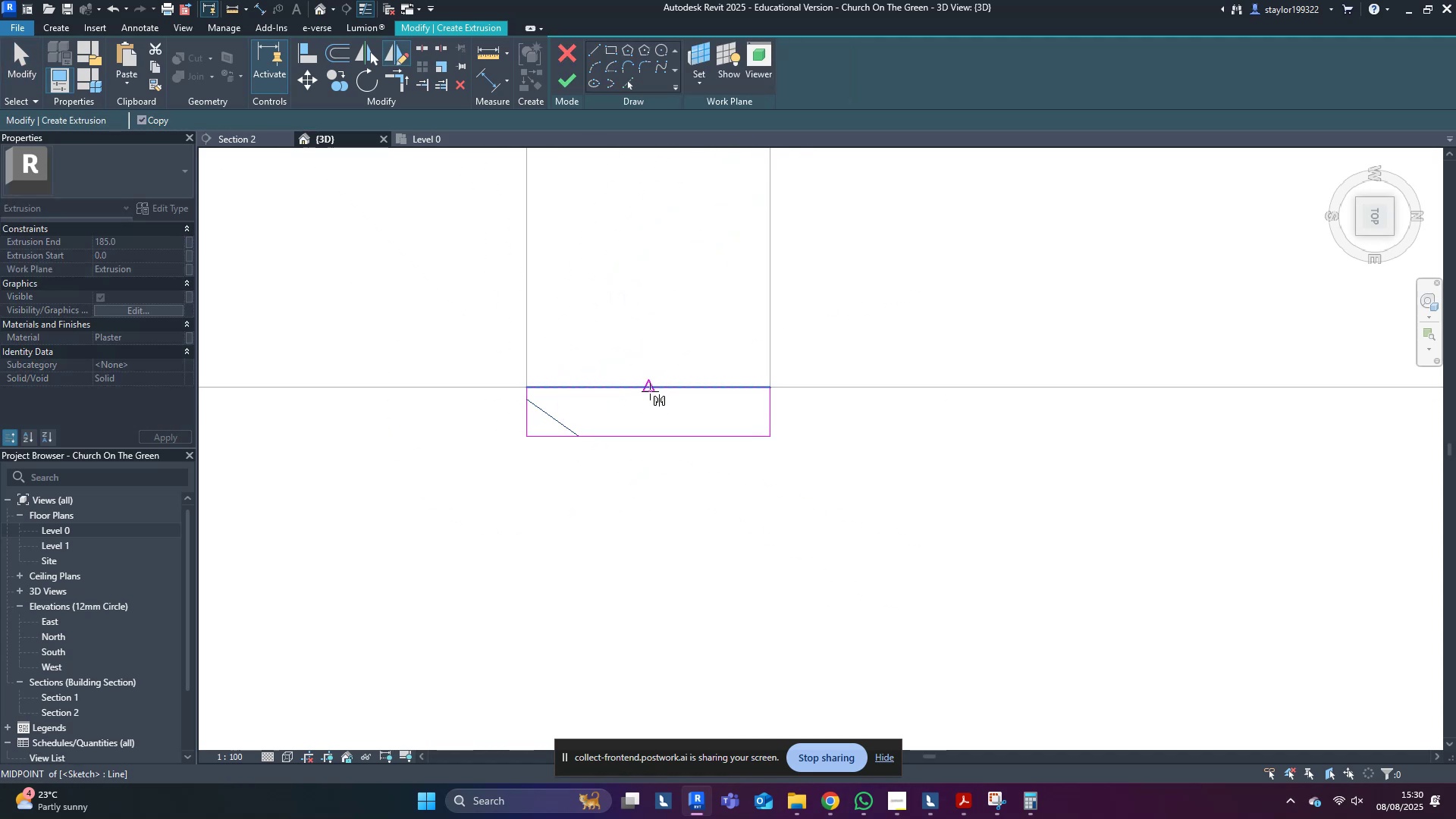 
key(D)
 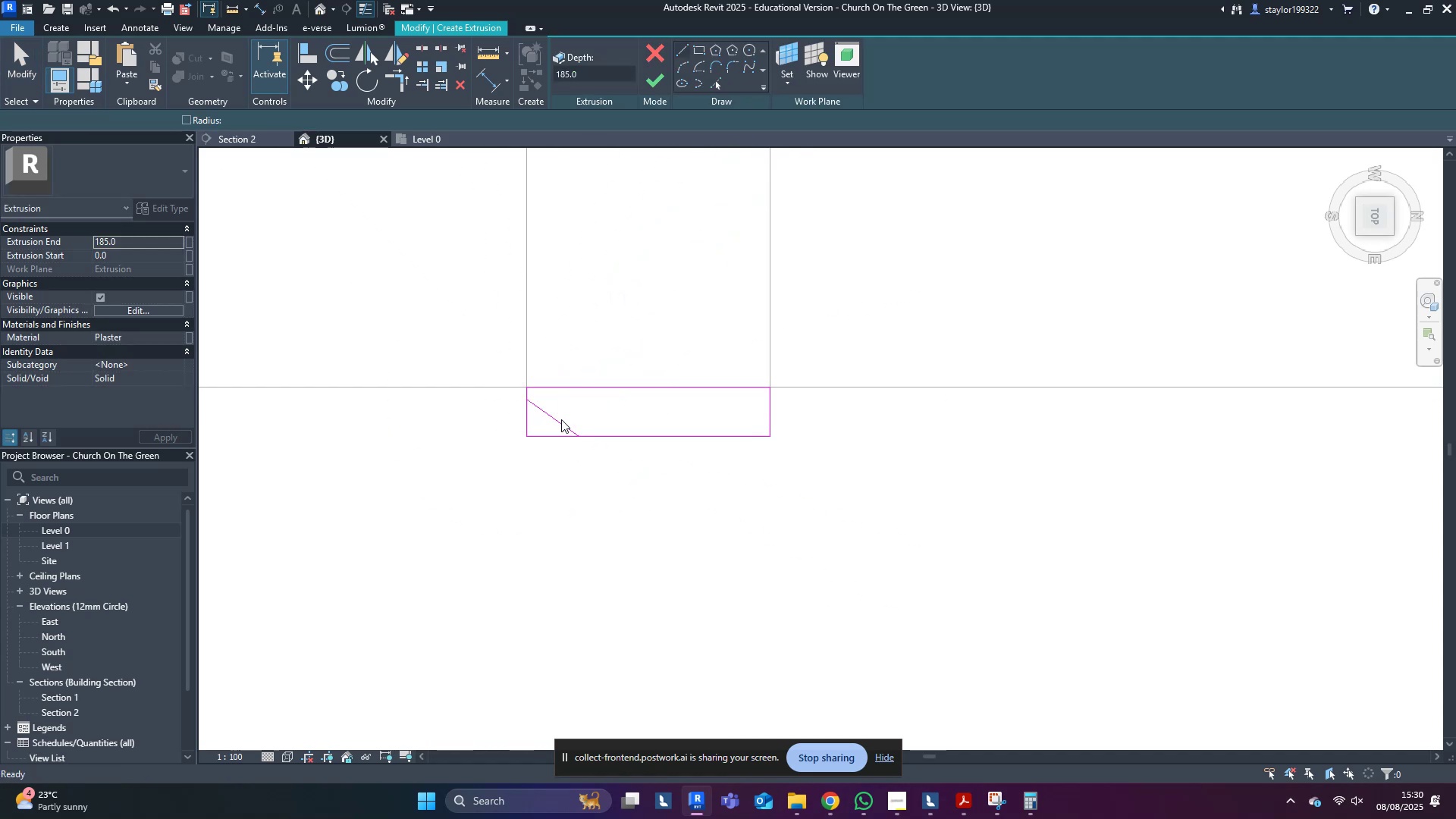 
left_click([561, 419])
 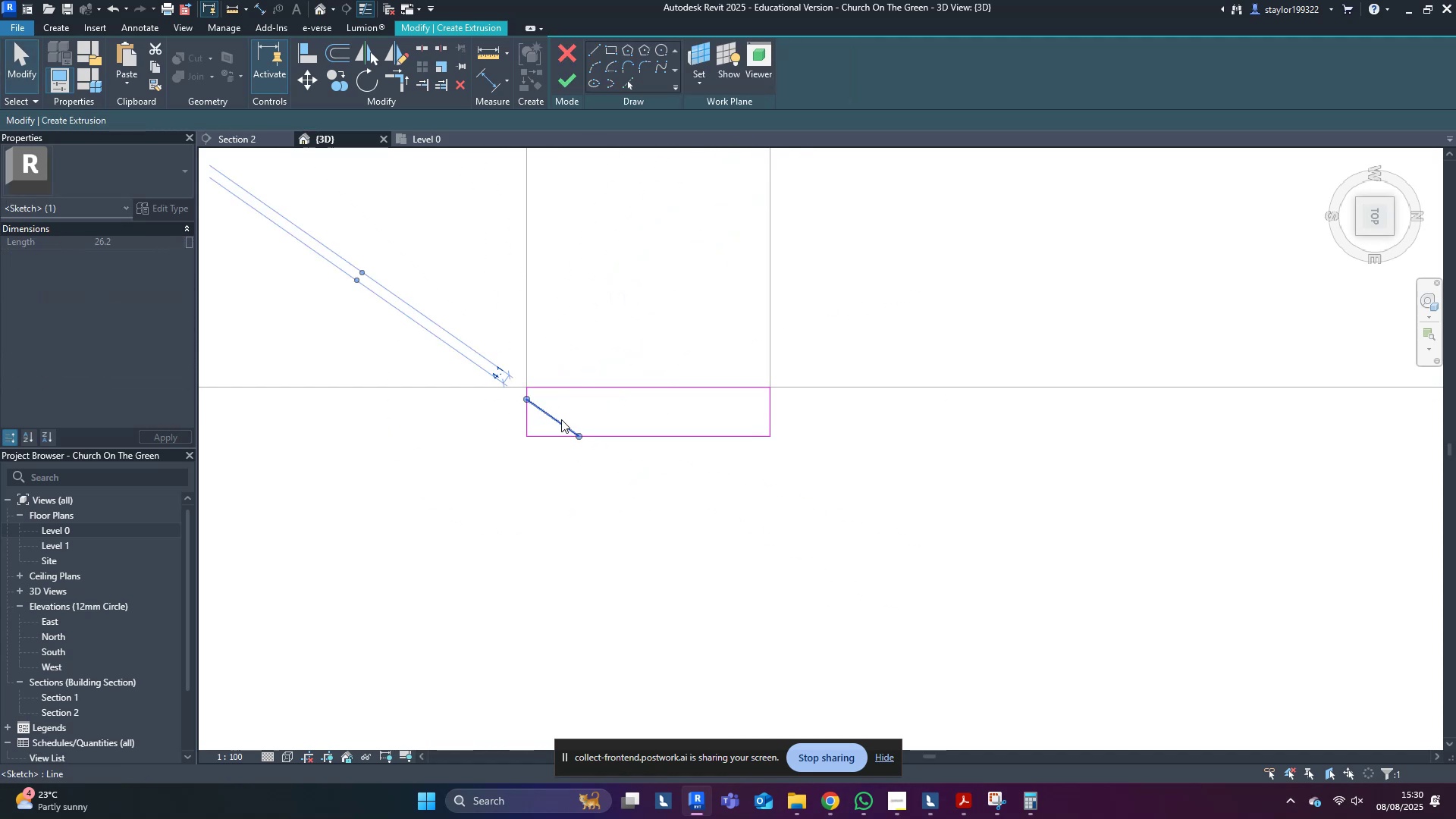 
key(D)
 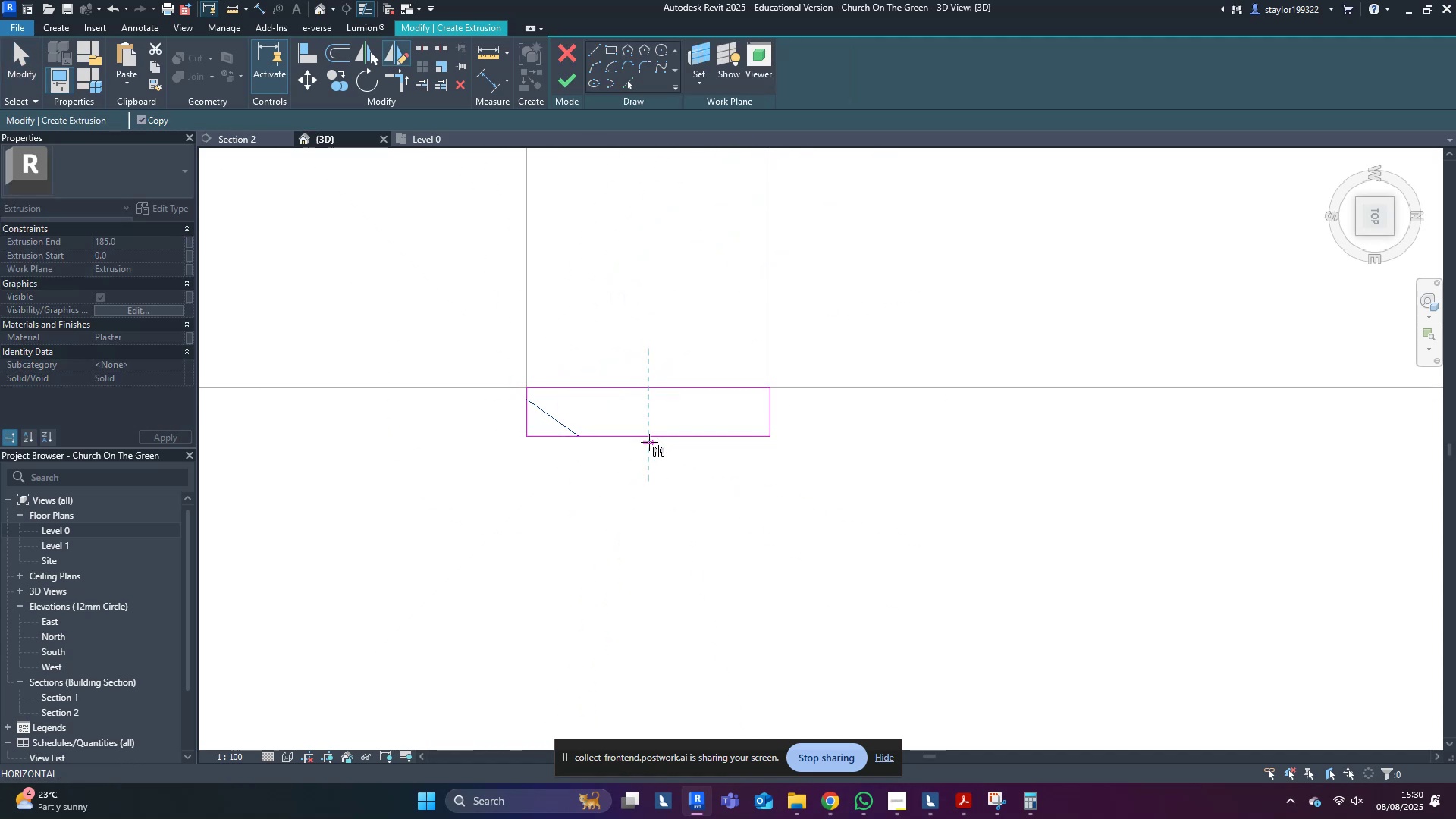 
key(Escape)
 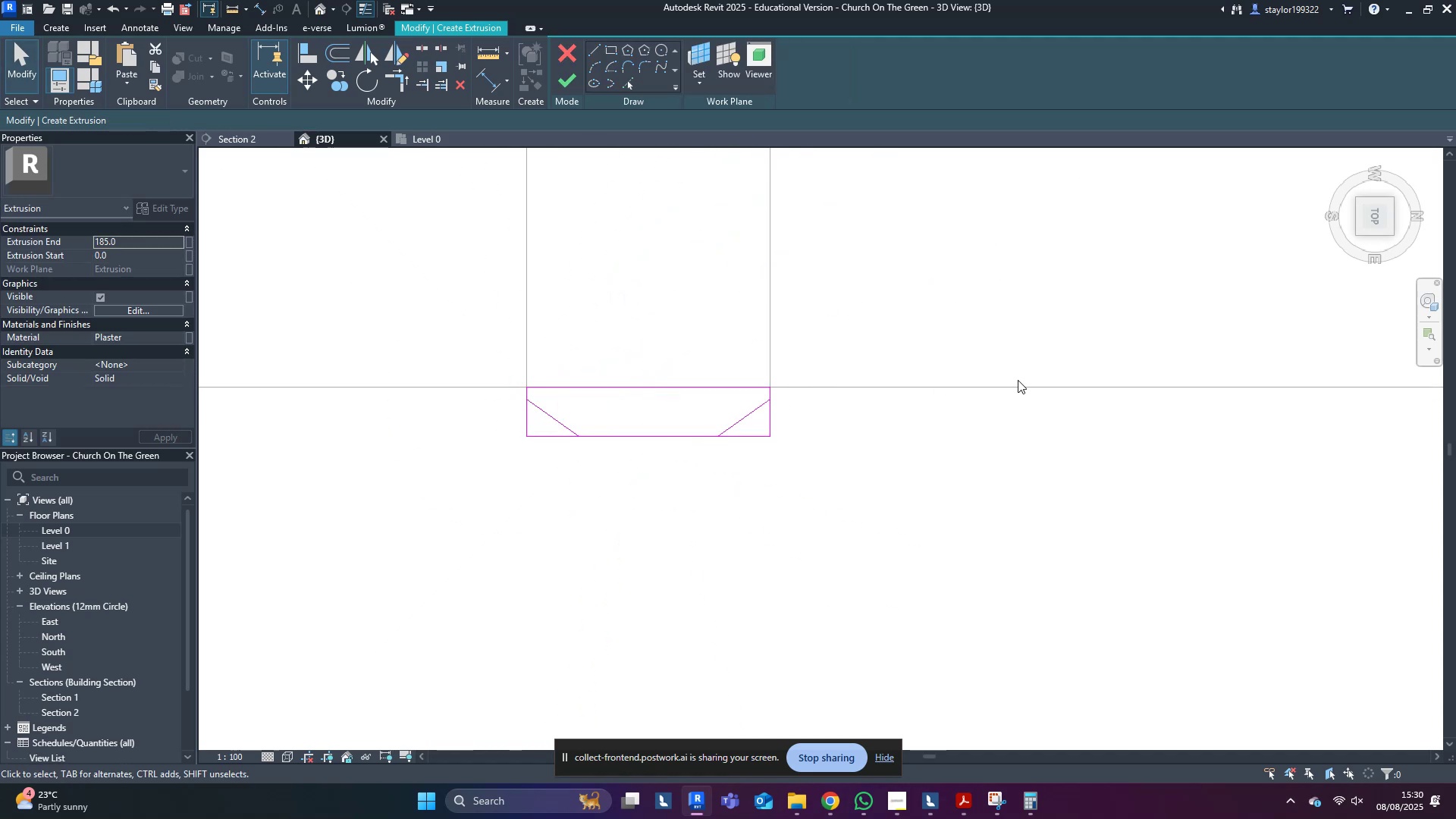 
key(Escape)
 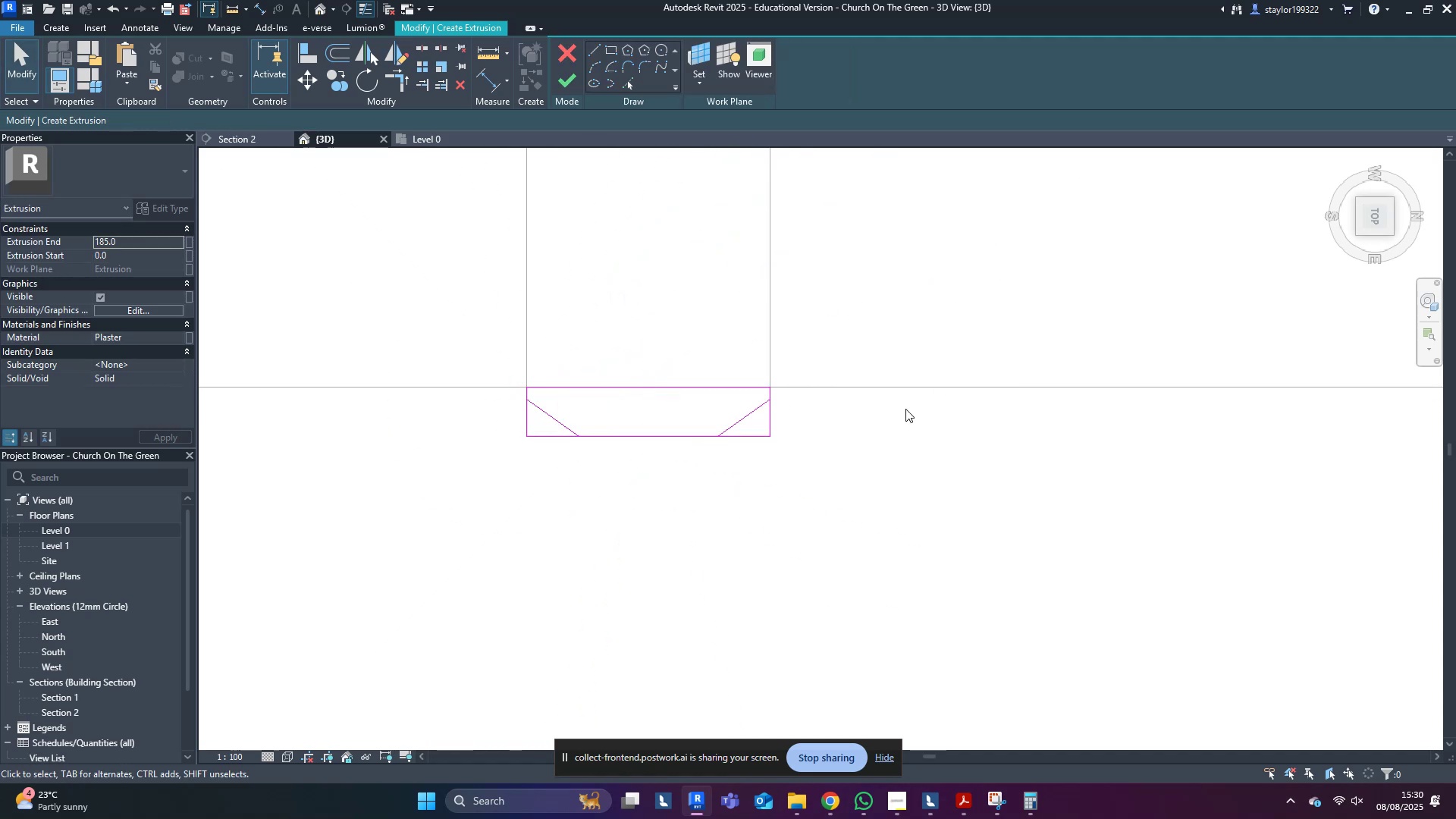 
middle_click([905, 409])
 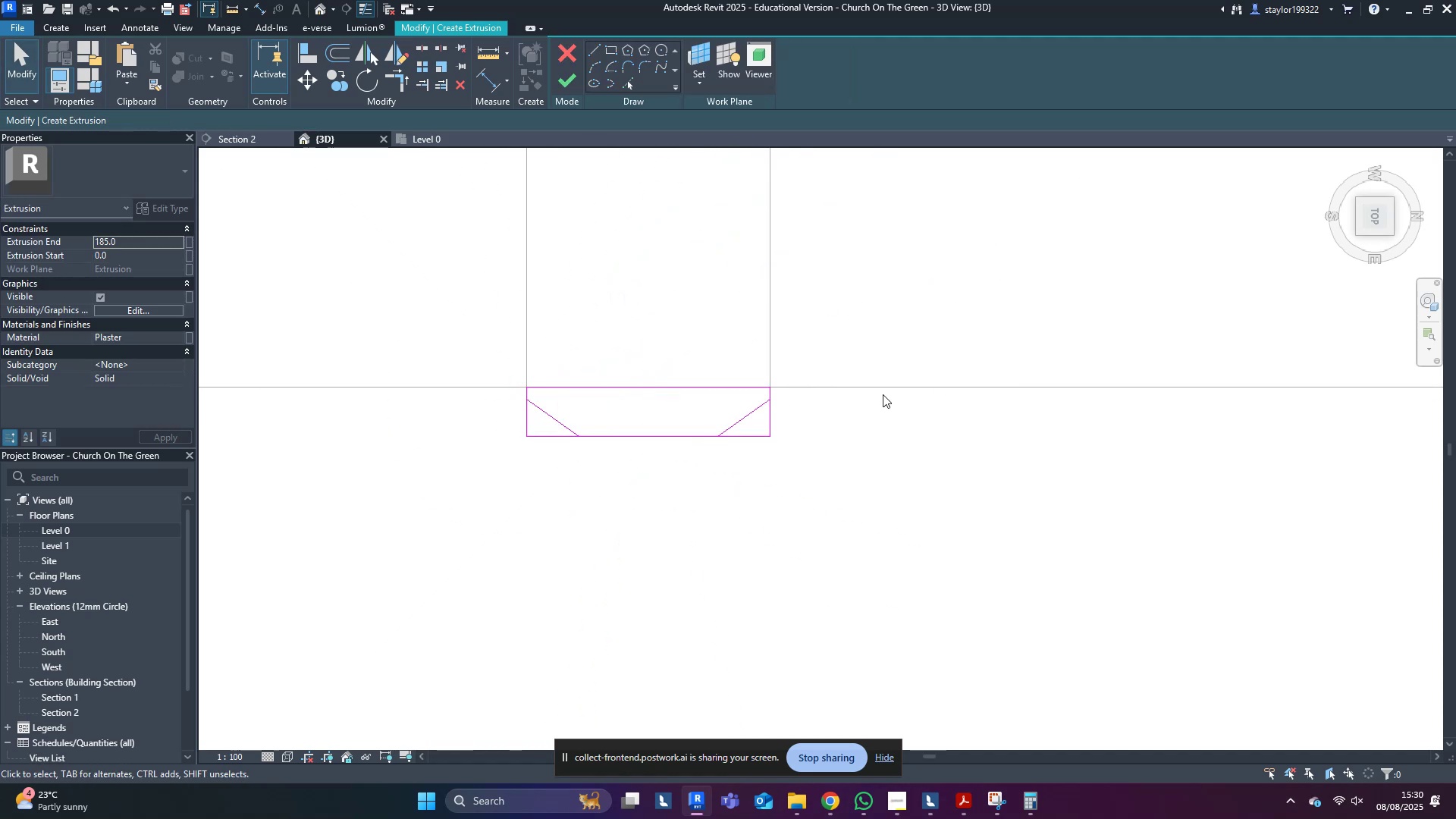 
type(tr)
 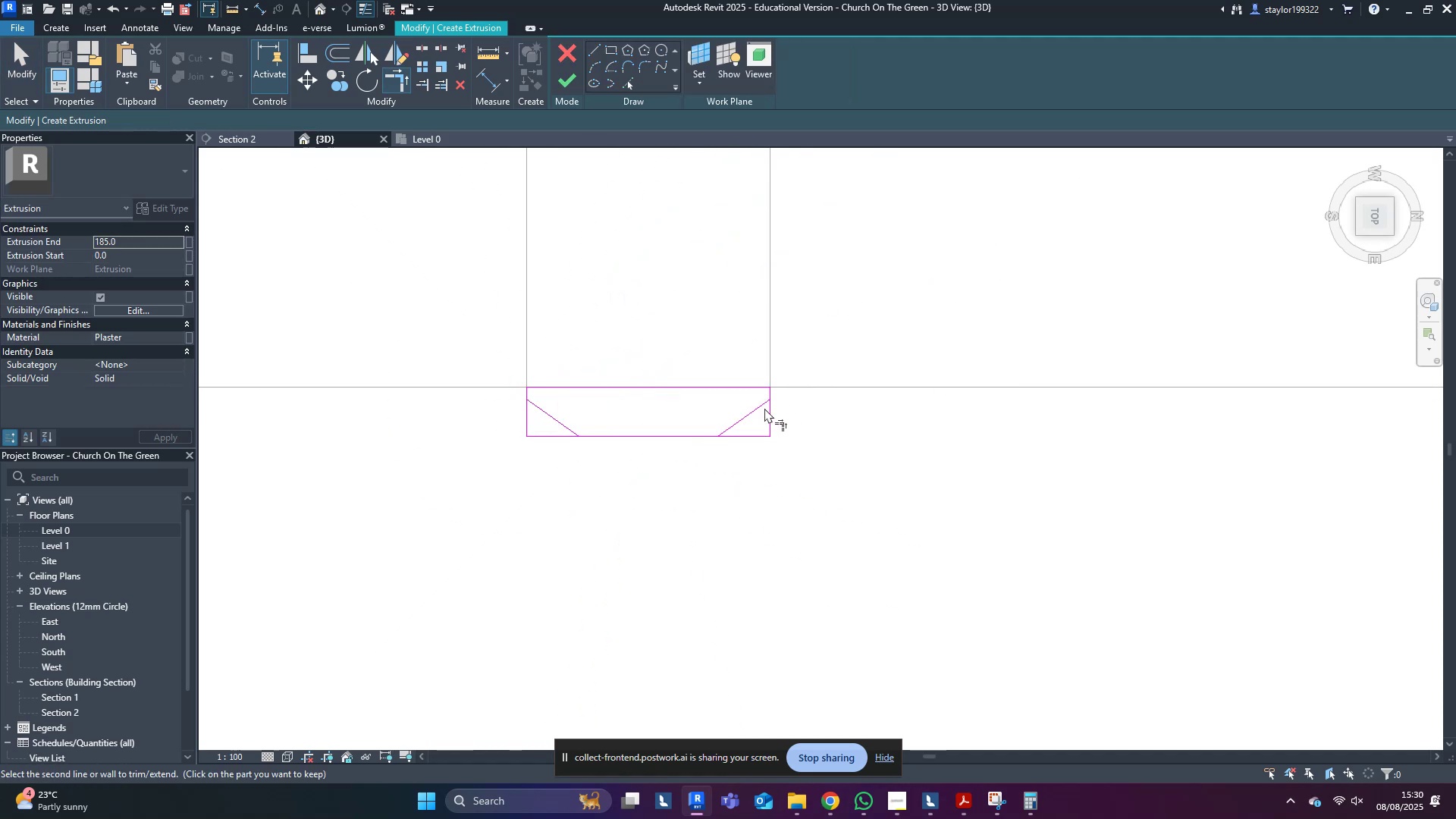 
double_click([770, 396])
 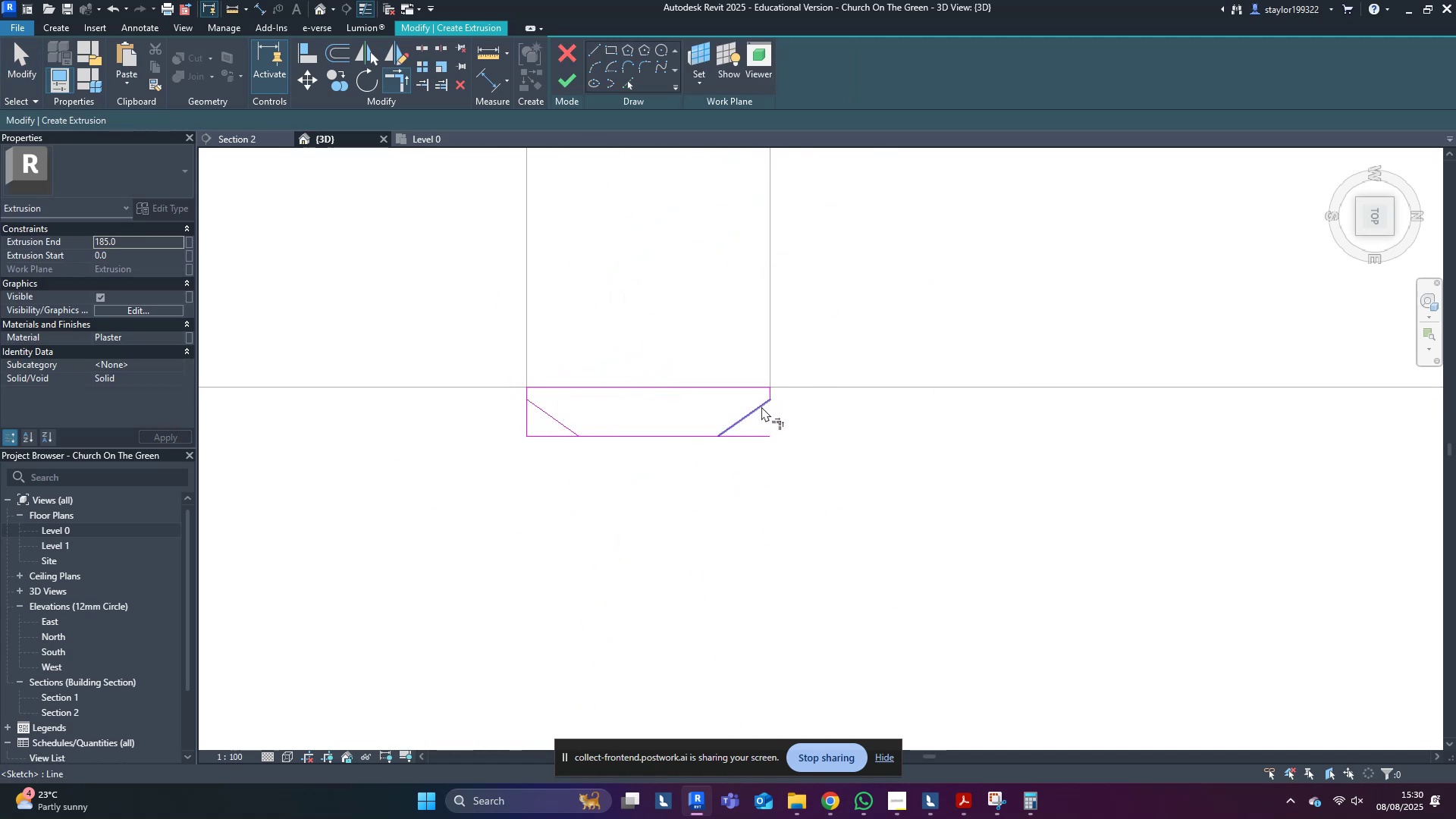 
triple_click([758, 411])
 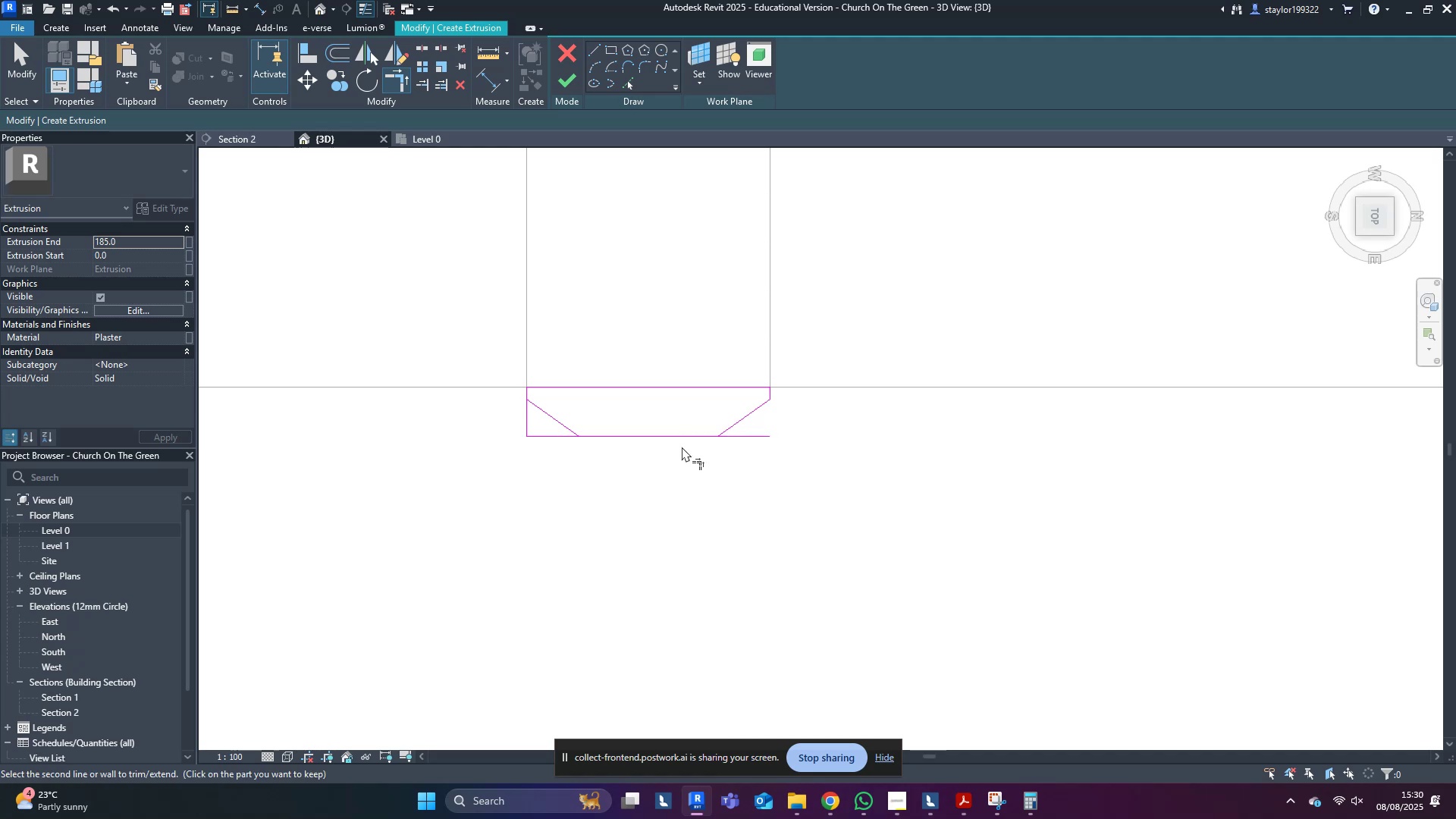 
triple_click([679, 447])
 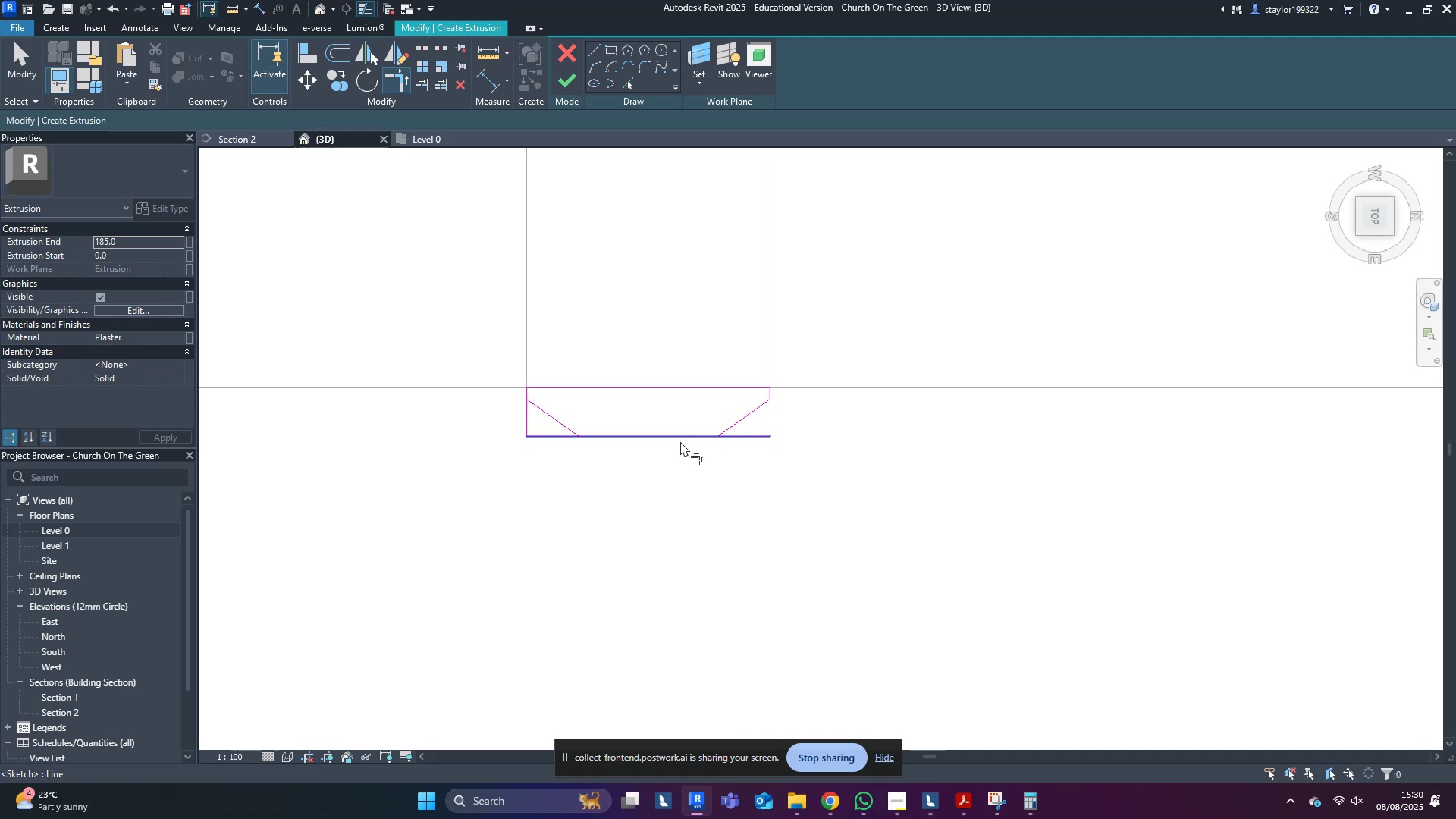 
triple_click([681, 441])
 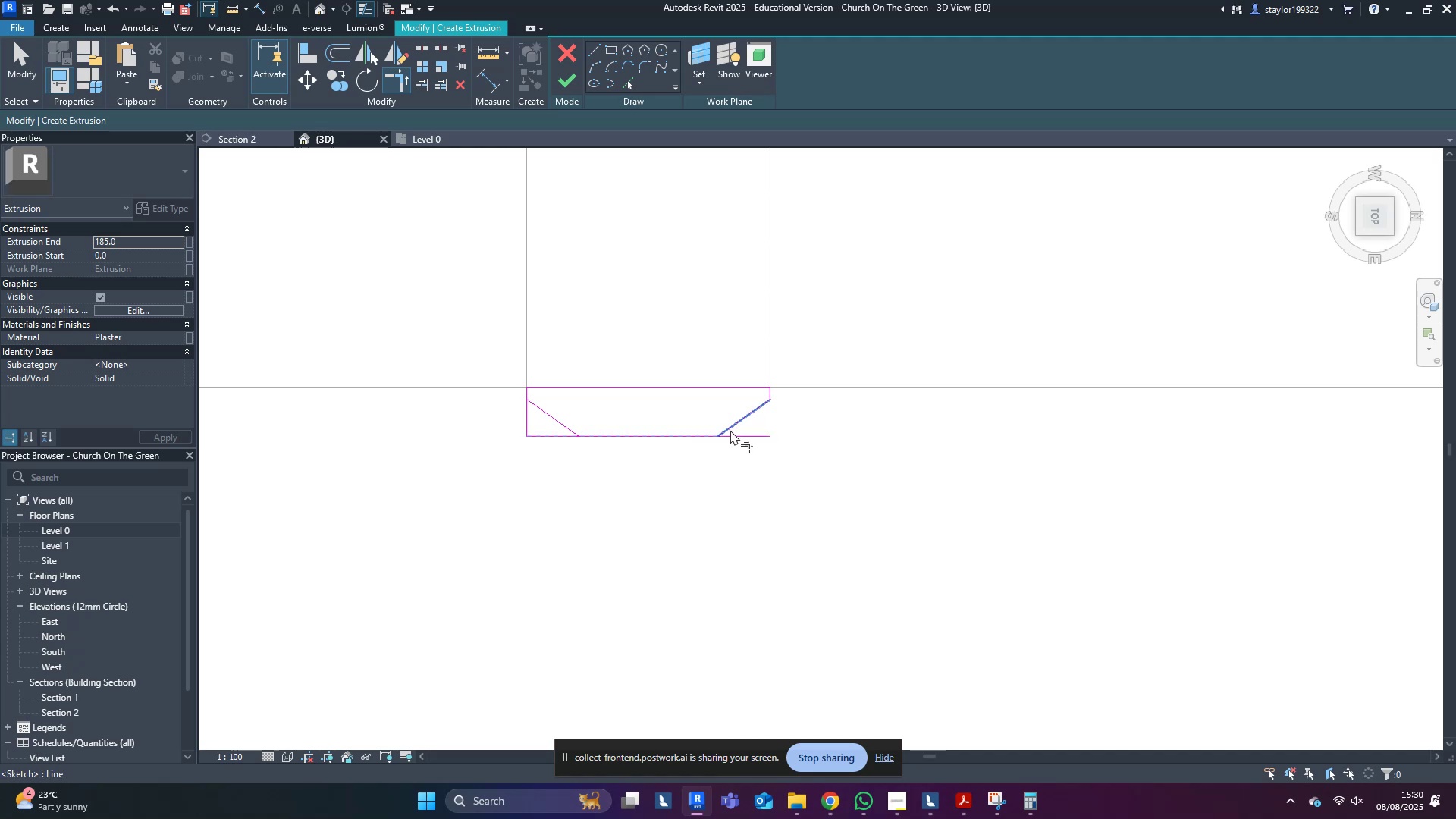 
triple_click([733, 430])
 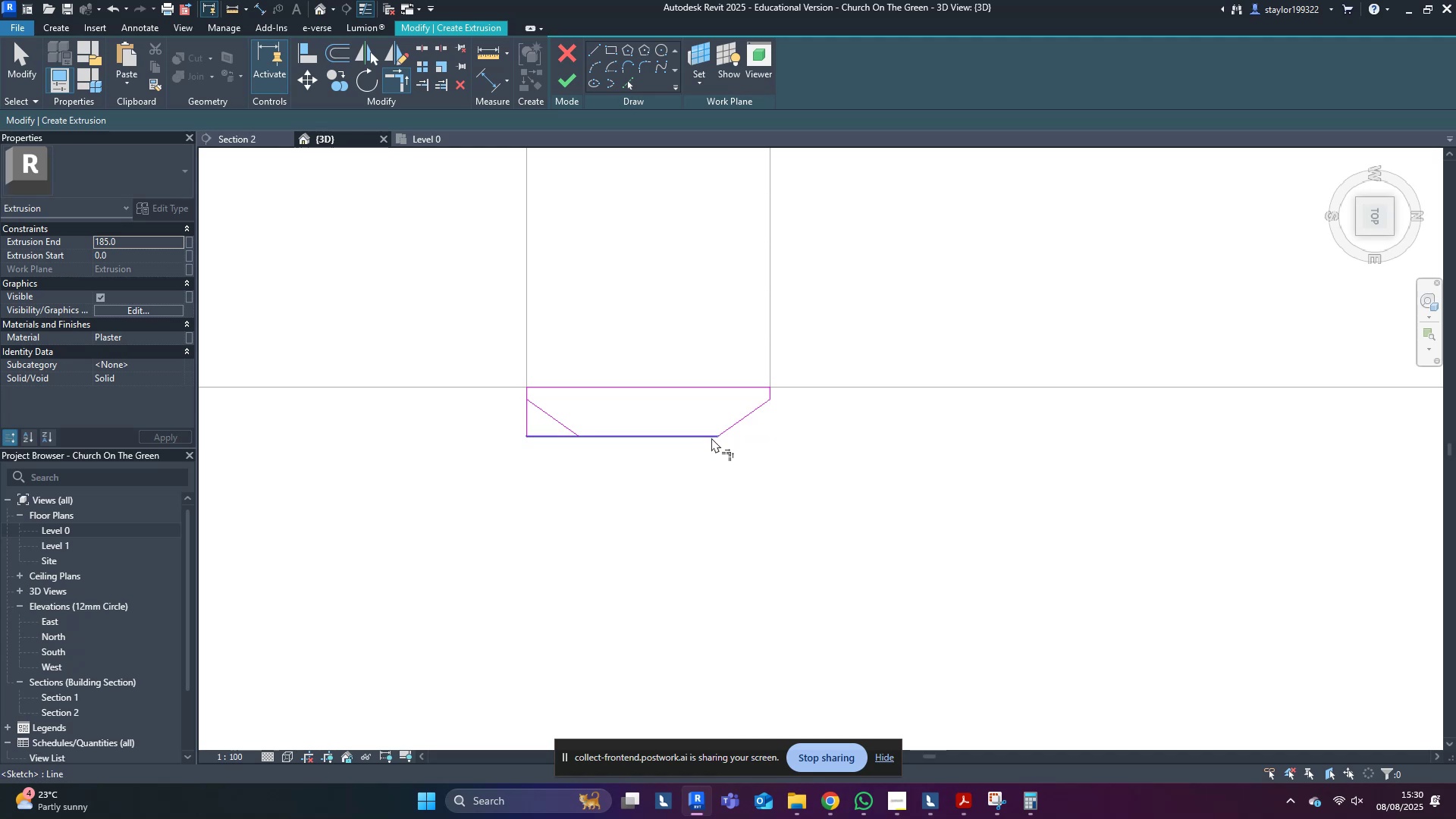 
triple_click([707, 439])
 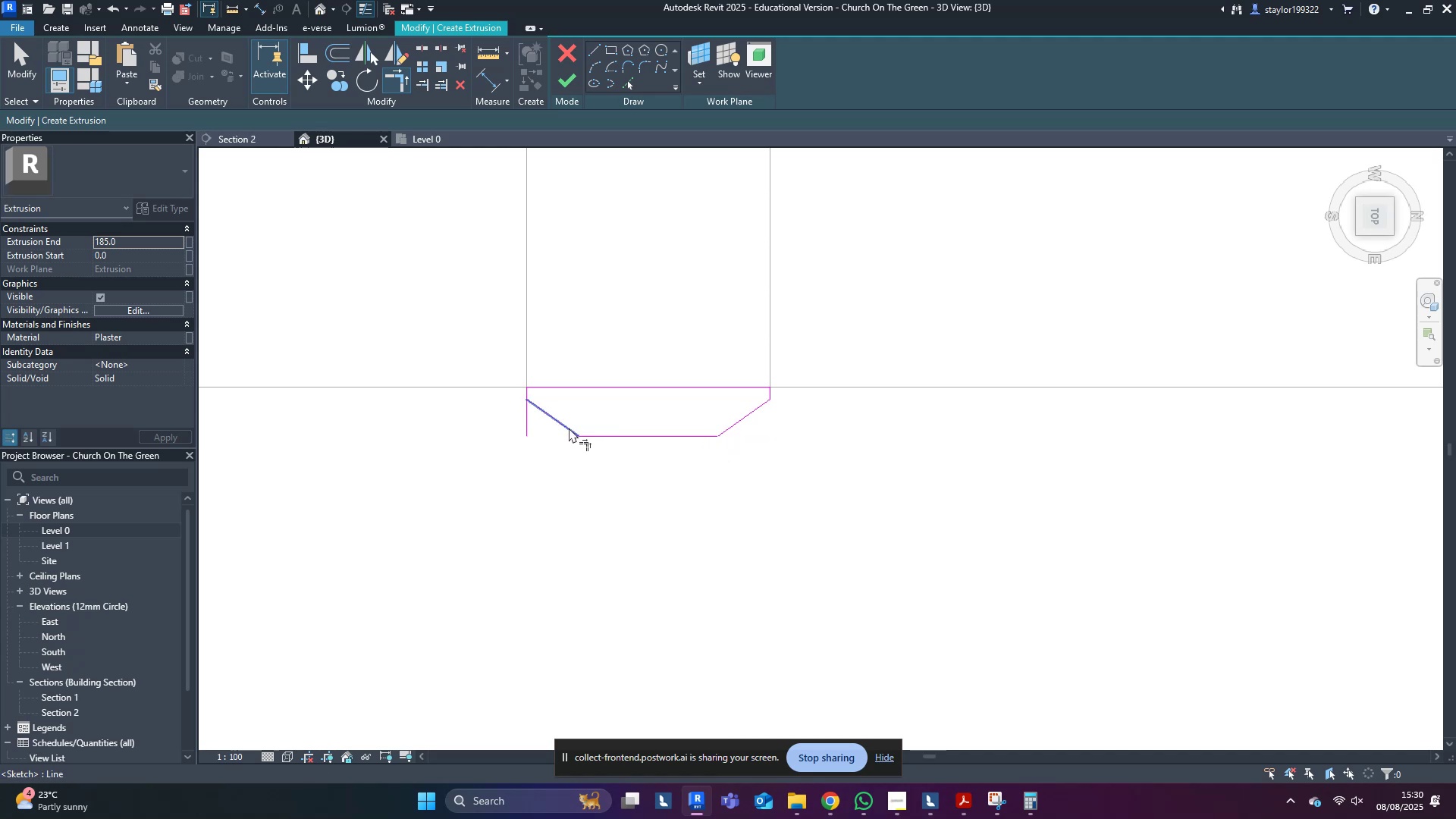 
double_click([550, 405])
 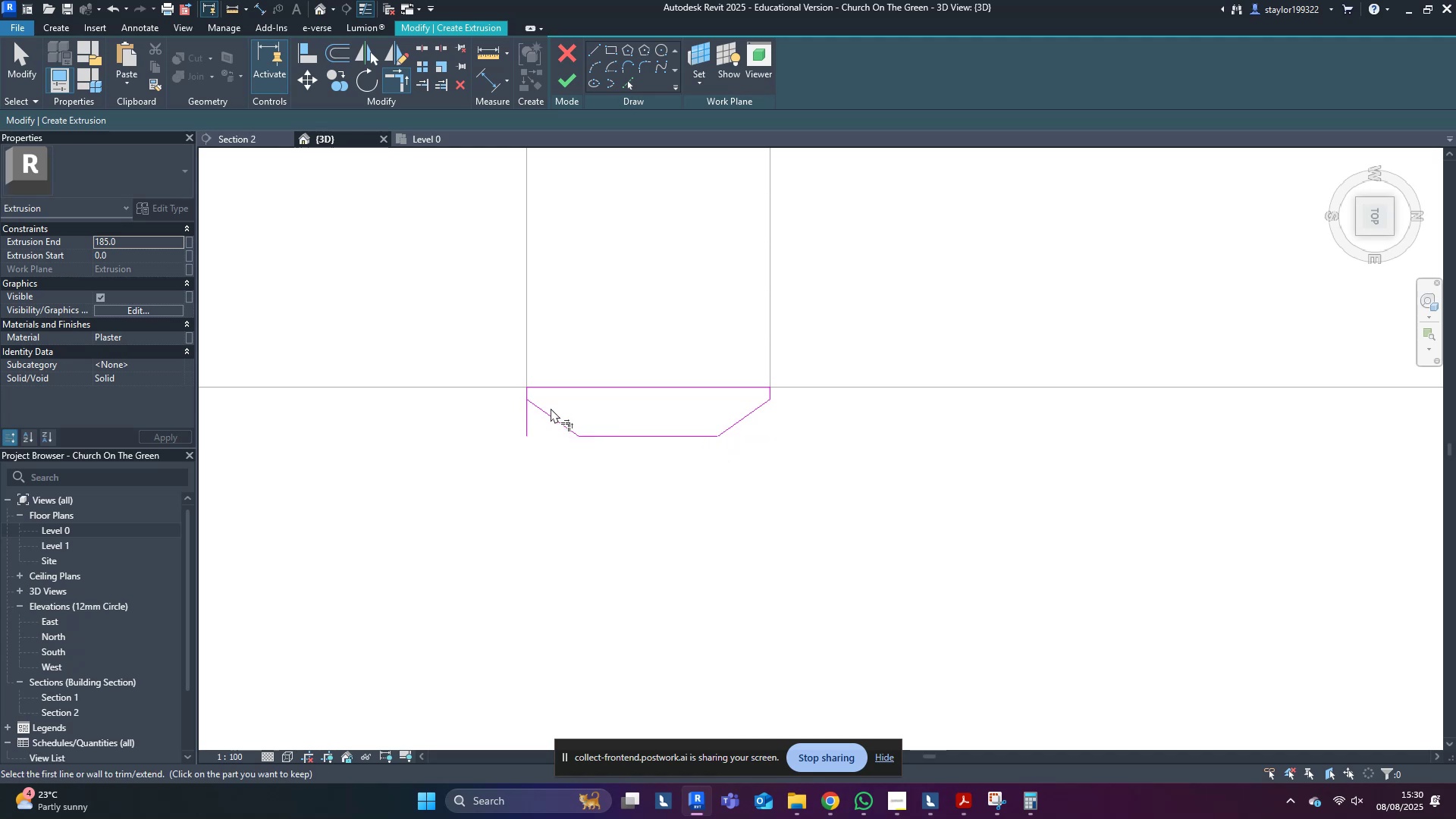 
left_click_drag(start_coordinate=[553, 413], to_coordinate=[544, 407])
 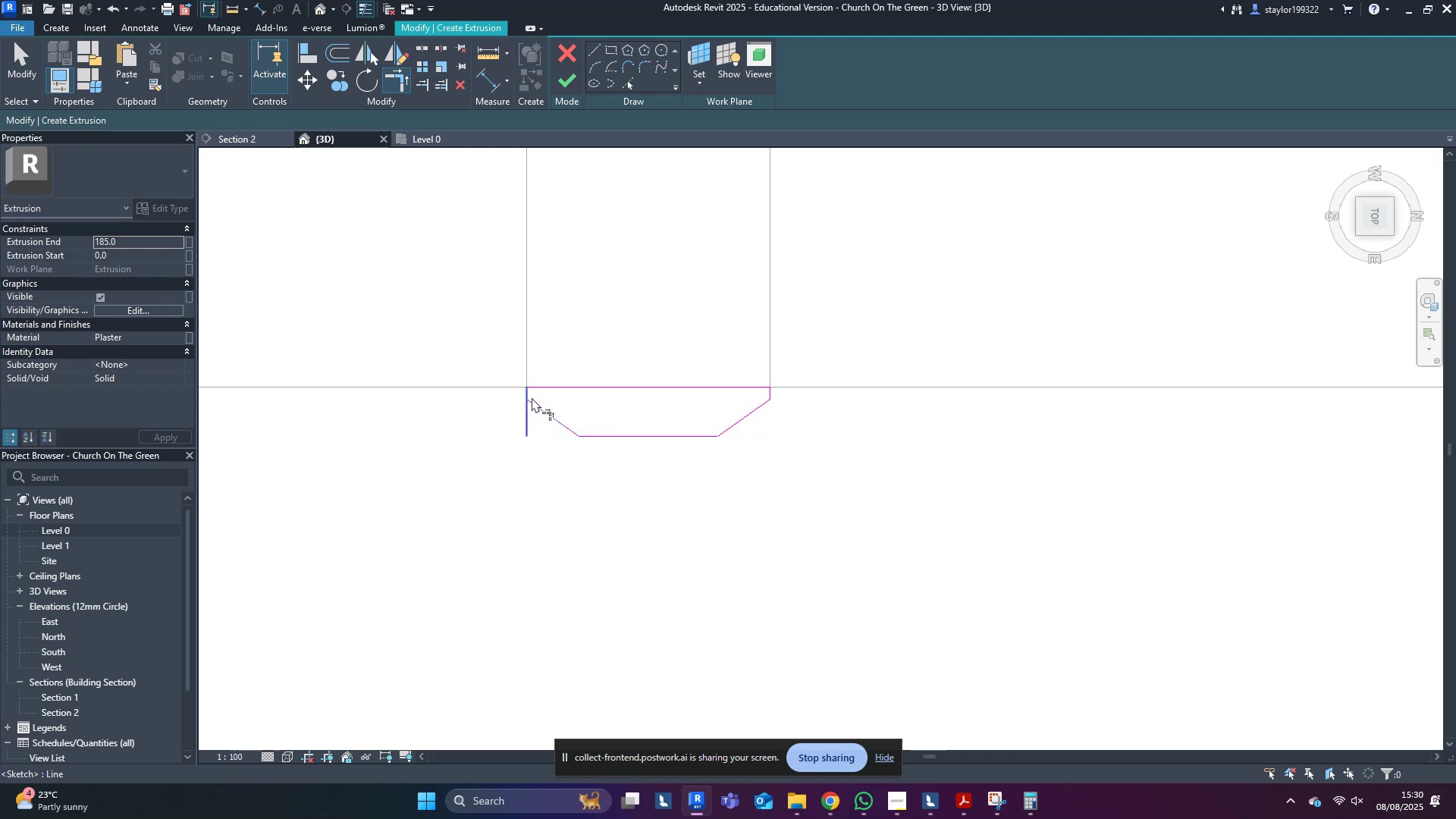 
left_click([529, 394])
 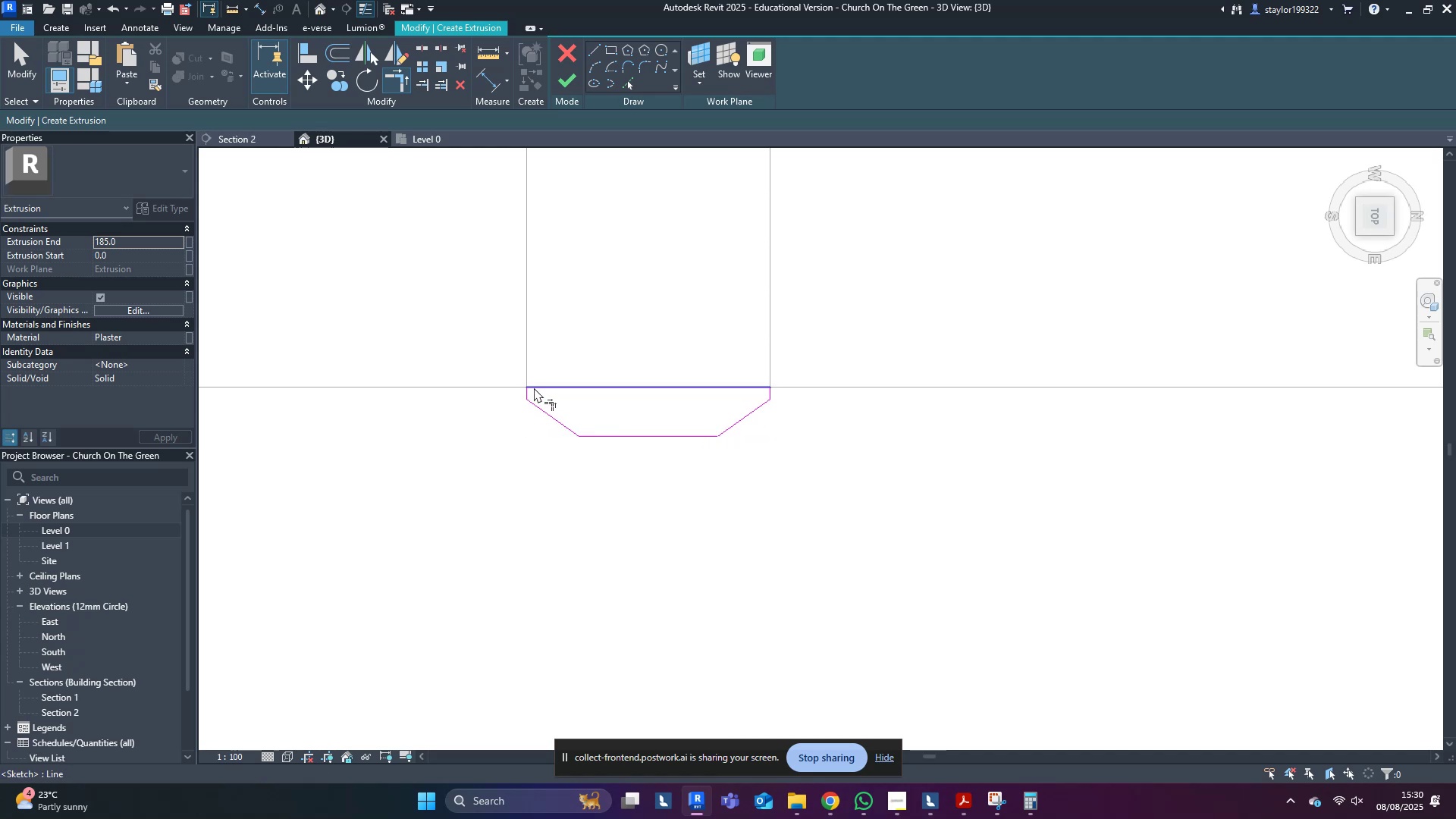 
scroll: coordinate [530, 383], scroll_direction: up, amount: 5.0
 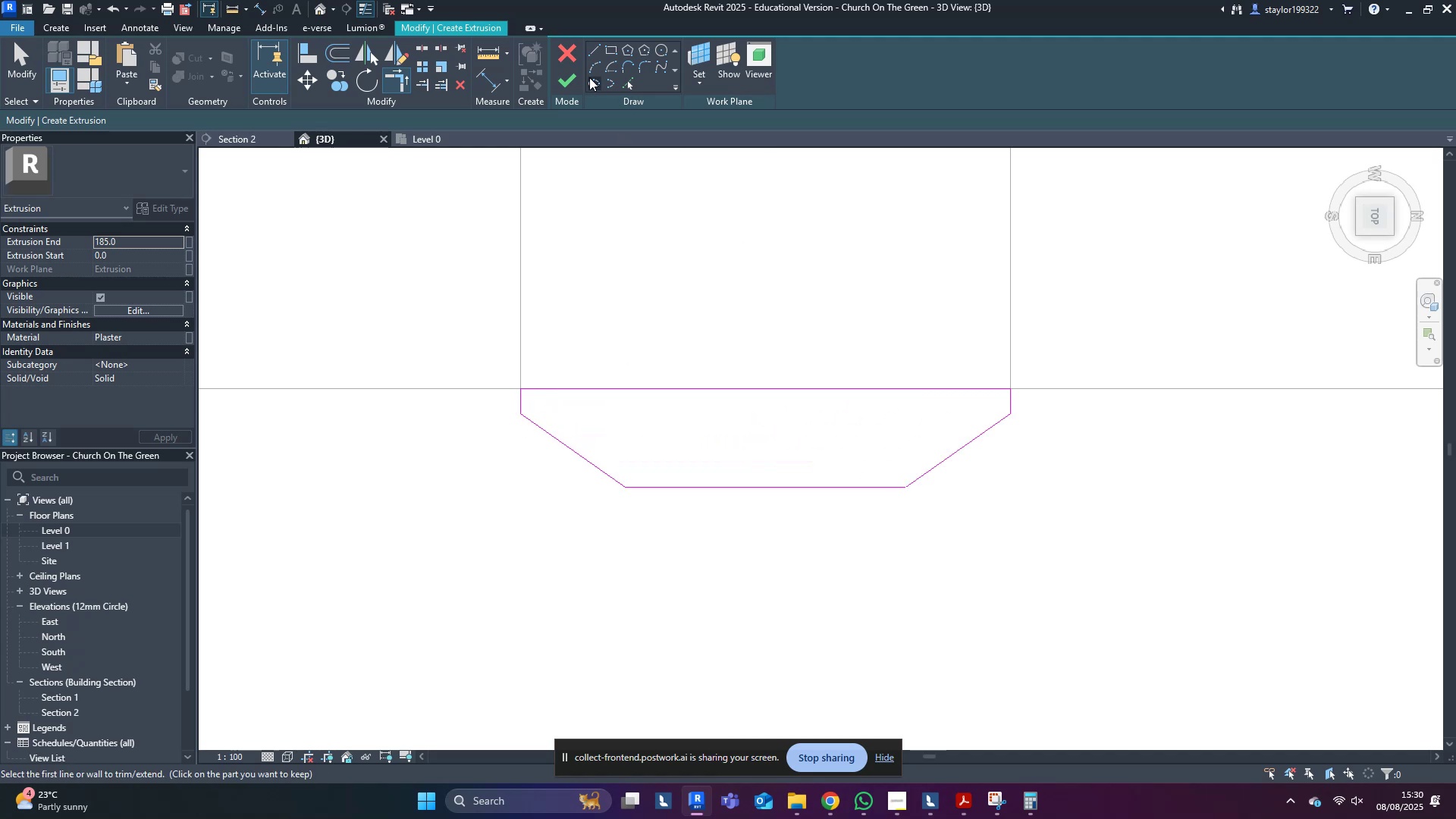 
left_click([598, 66])
 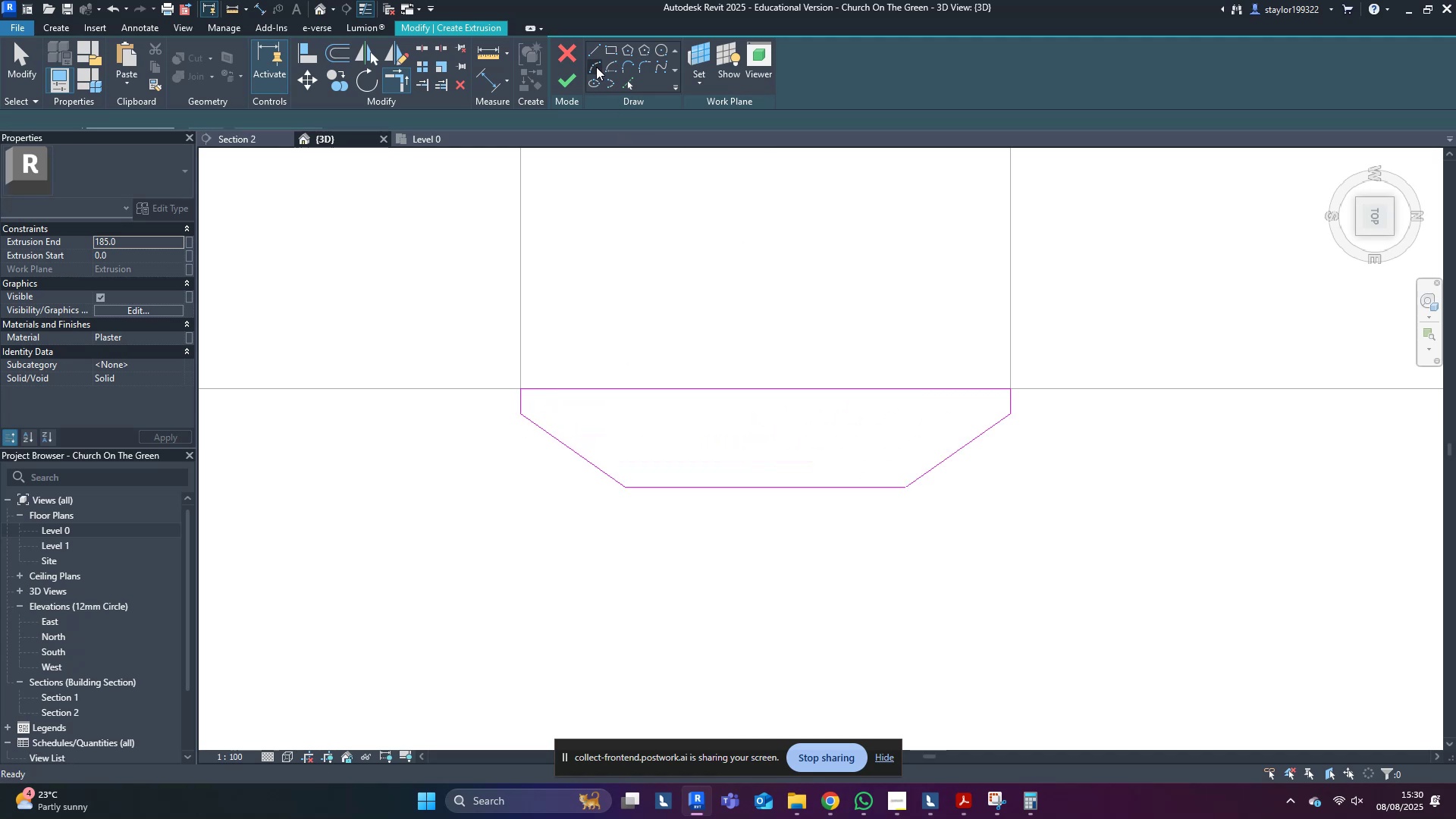 
scroll: coordinate [518, 363], scroll_direction: up, amount: 10.0
 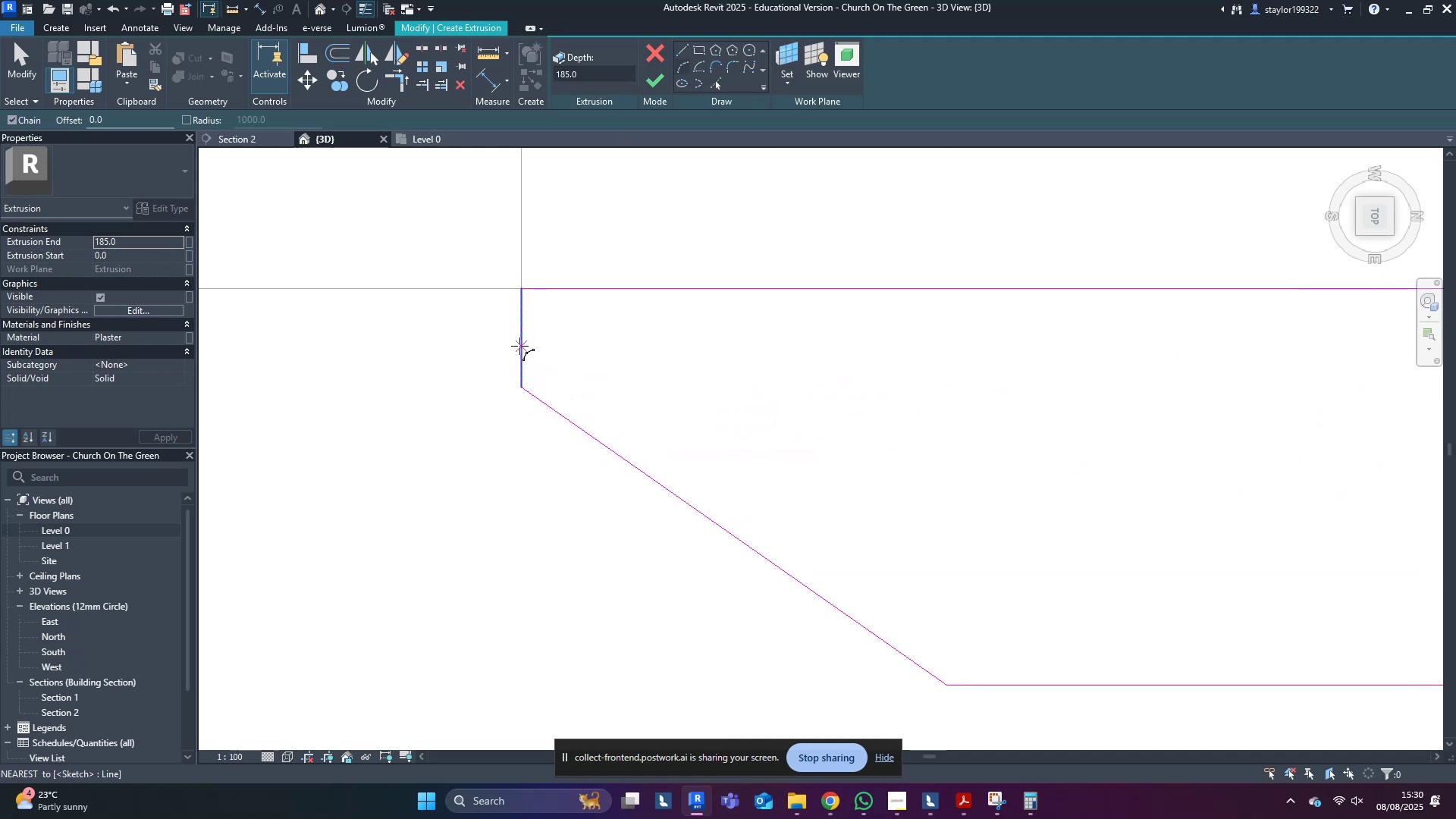 
left_click([519, 346])
 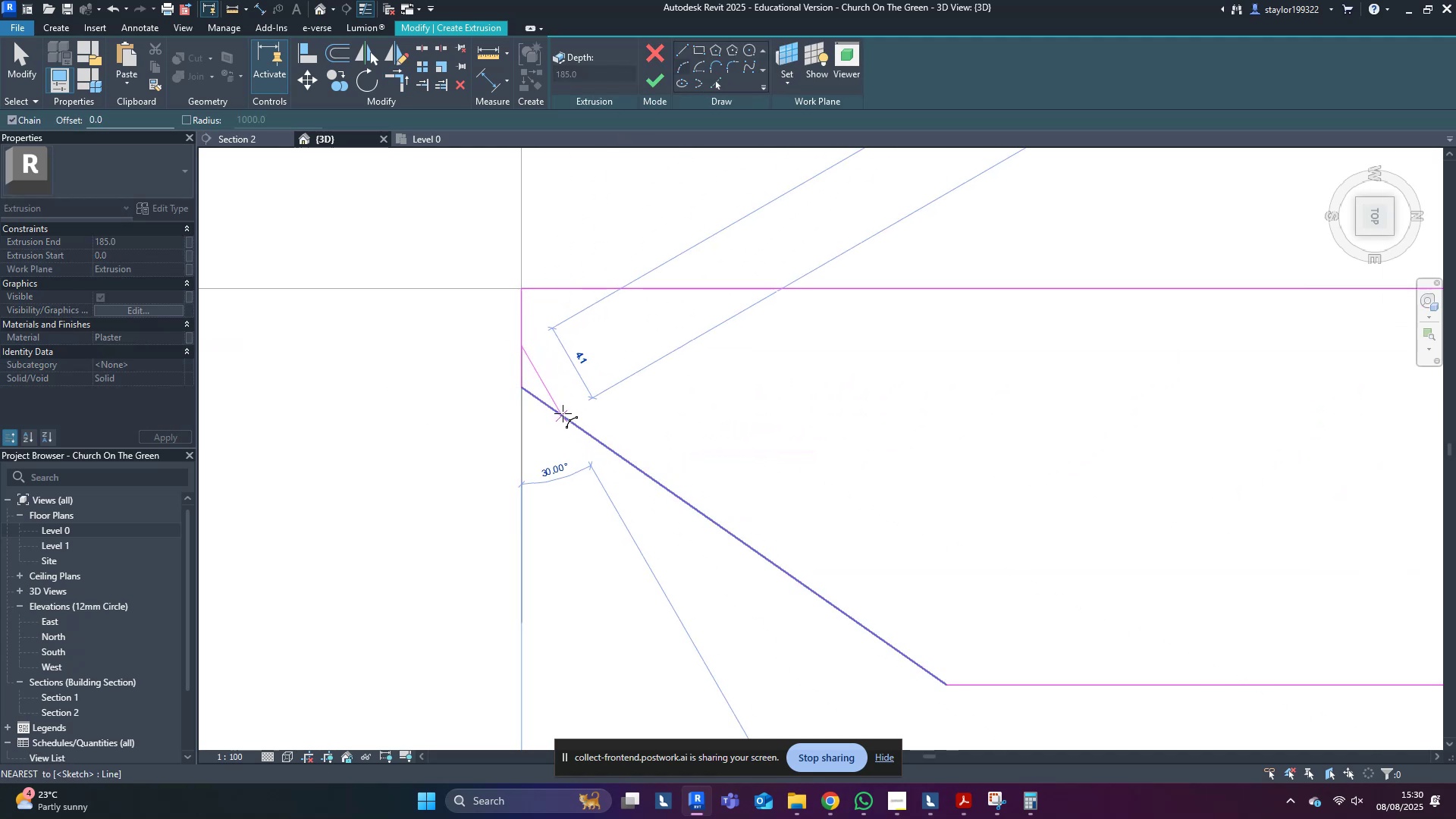 
scroll: coordinate [523, 353], scroll_direction: up, amount: 5.0
 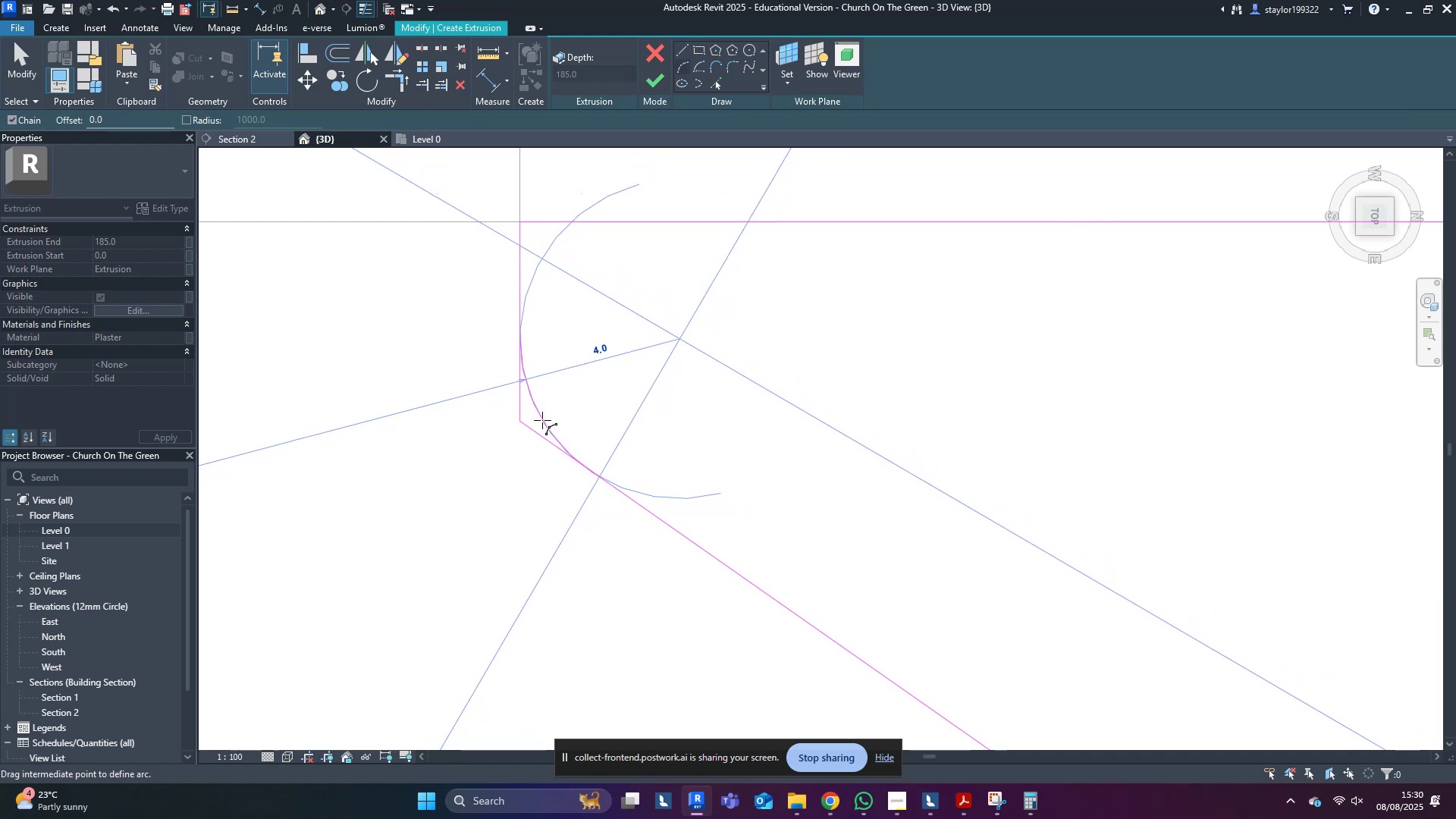 
left_click([541, 420])
 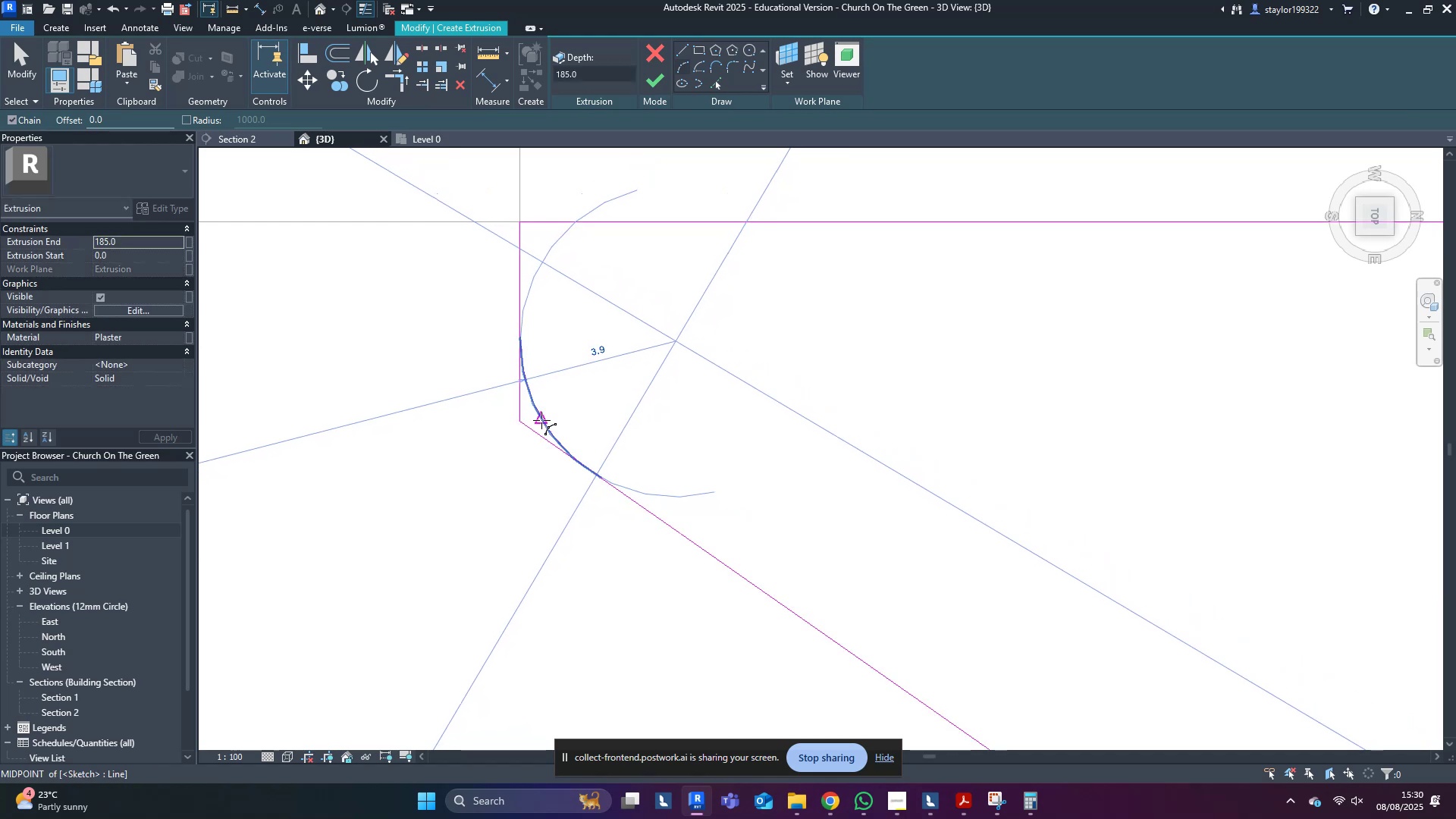 
key(Escape)
 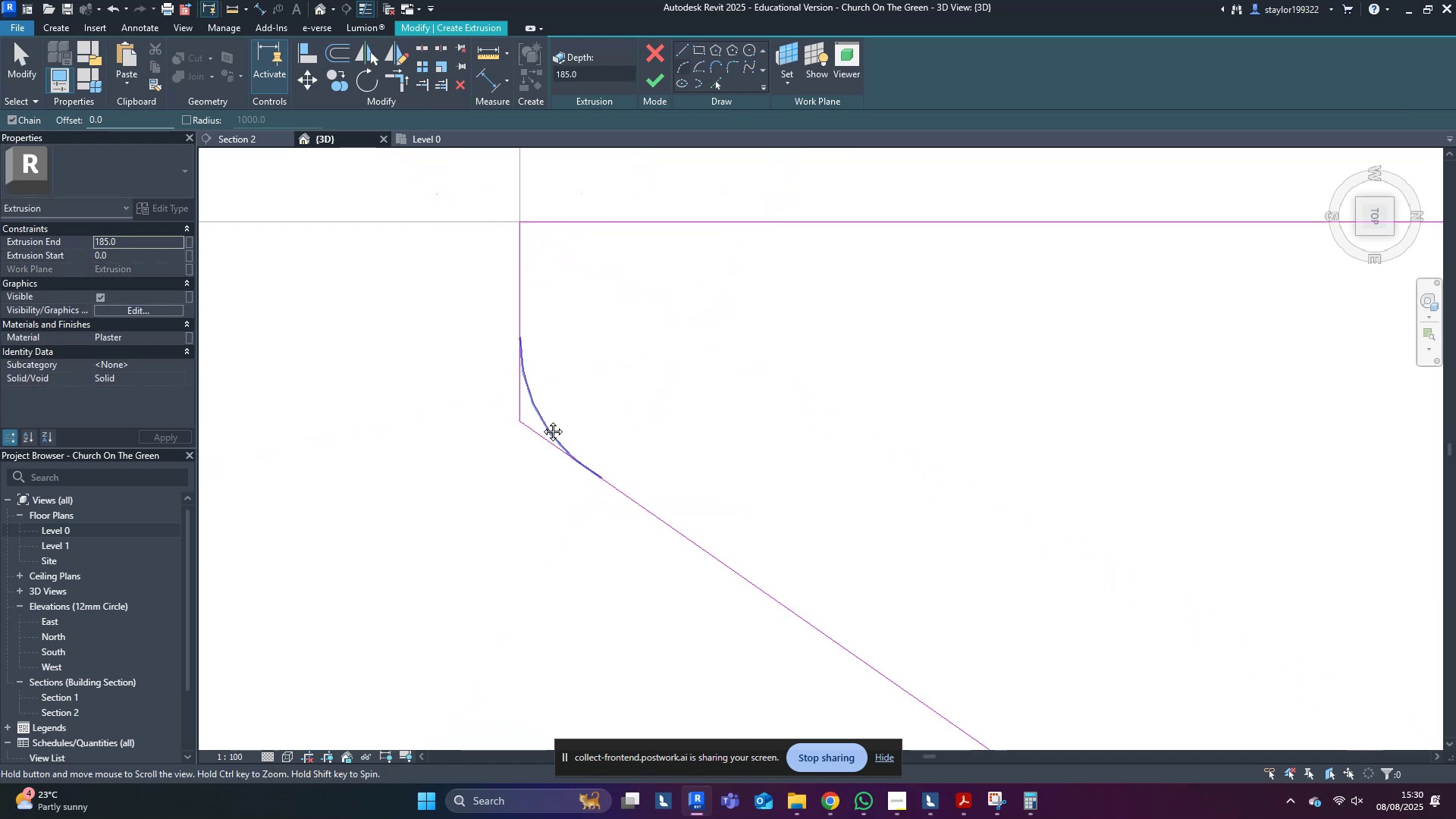 
middle_click([541, 420])
 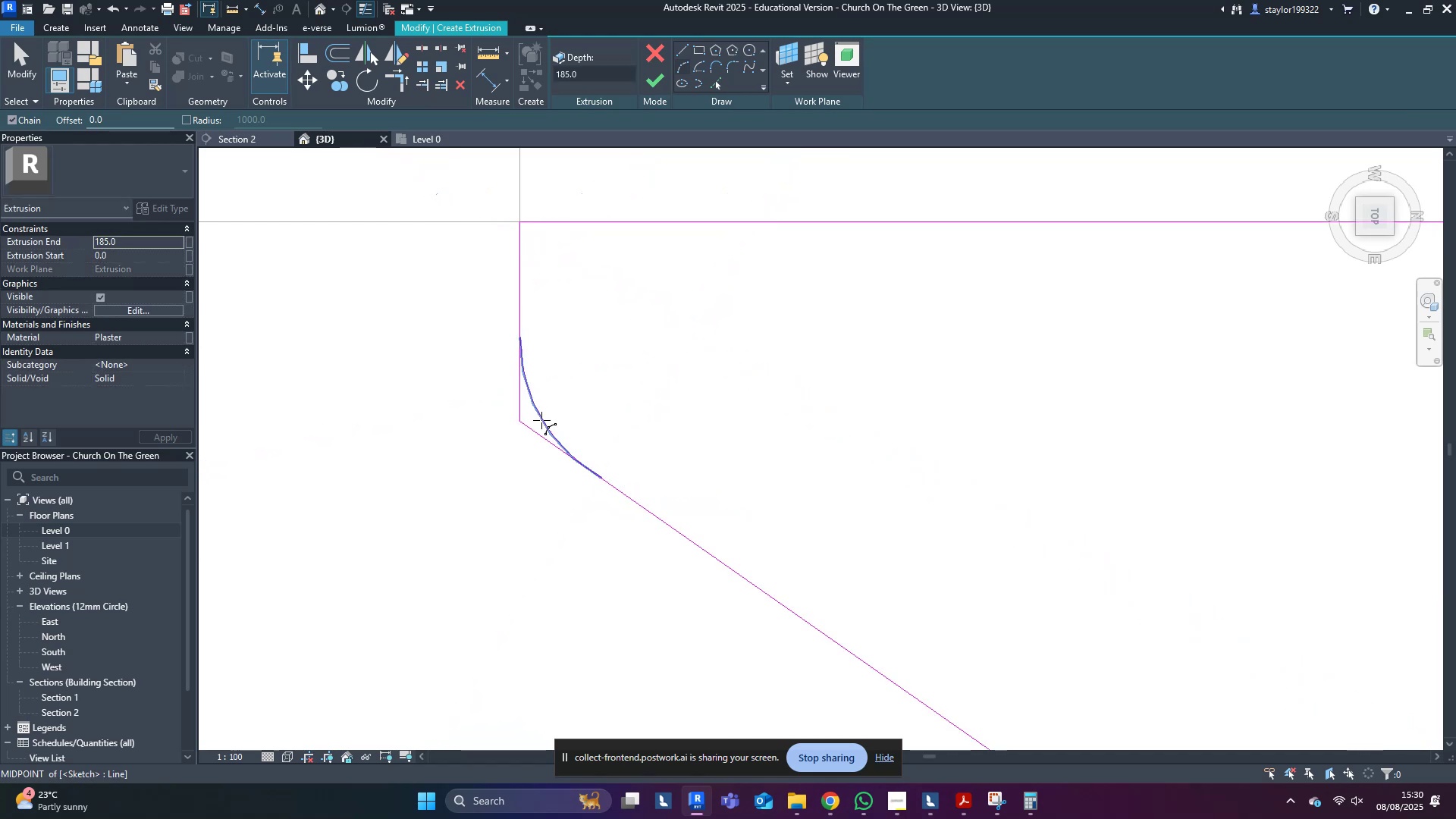 
hold_key(key=M, duration=2.68)
 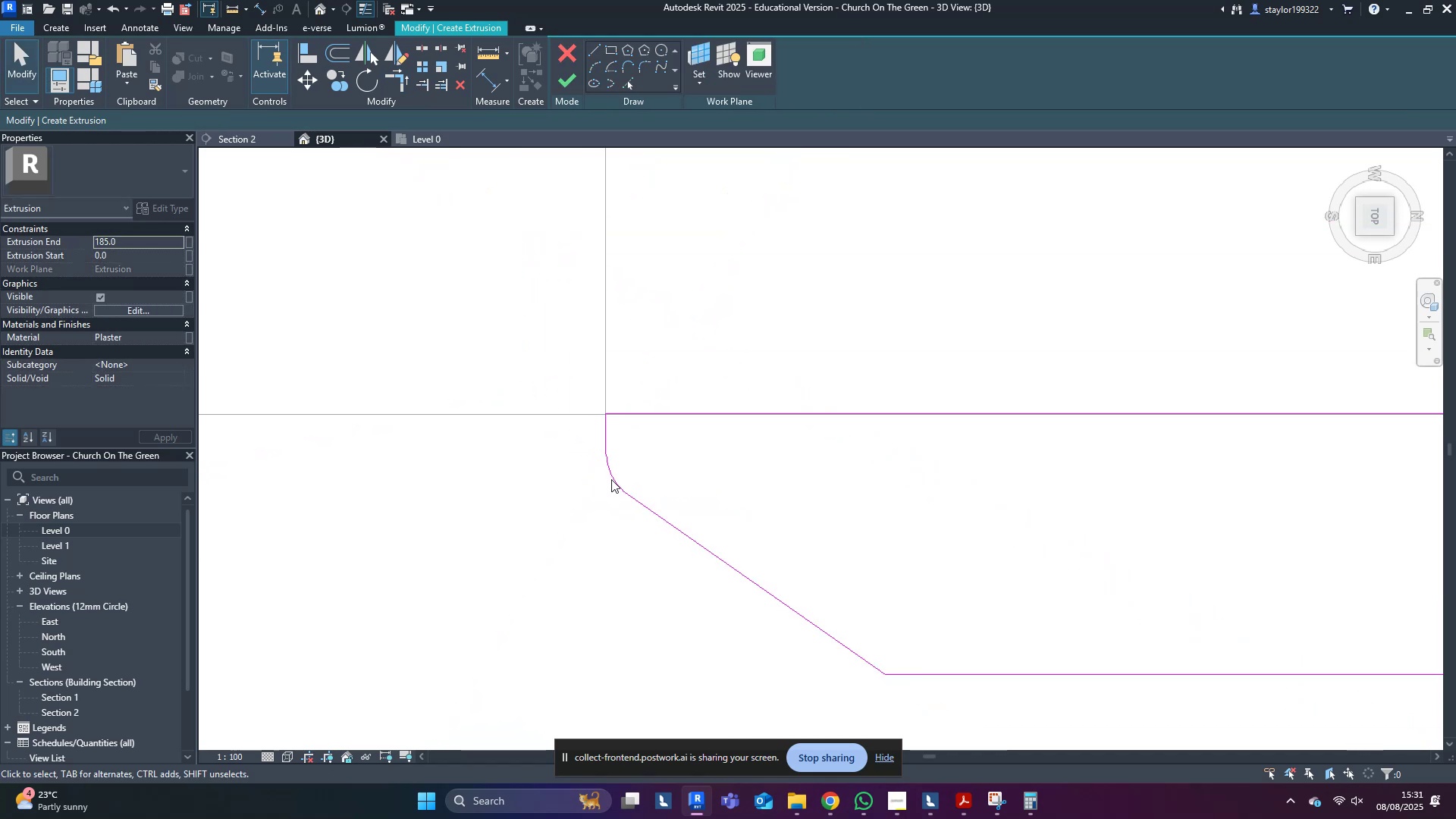 
type(dtr)
 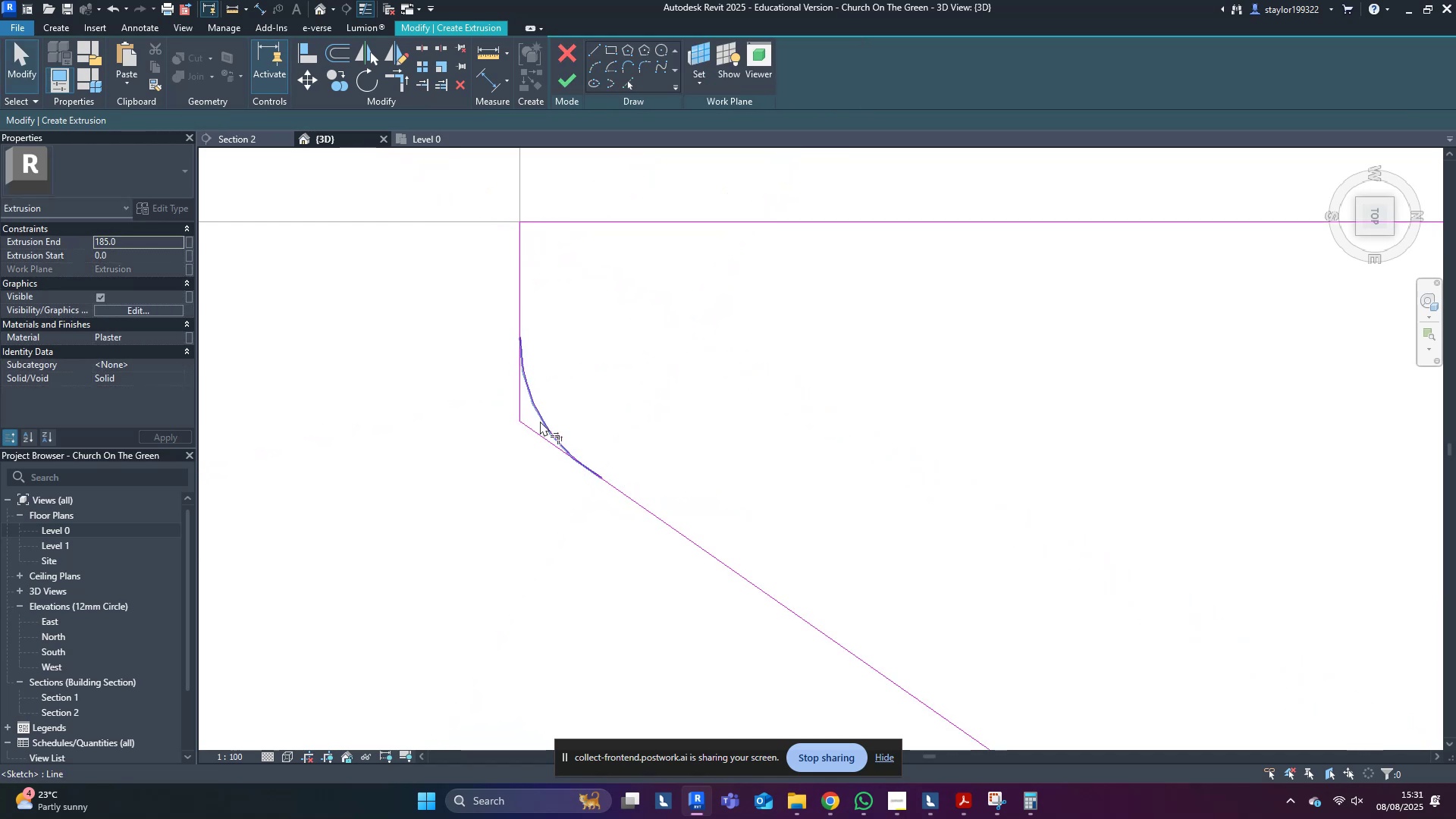 
left_click([540, 421])
 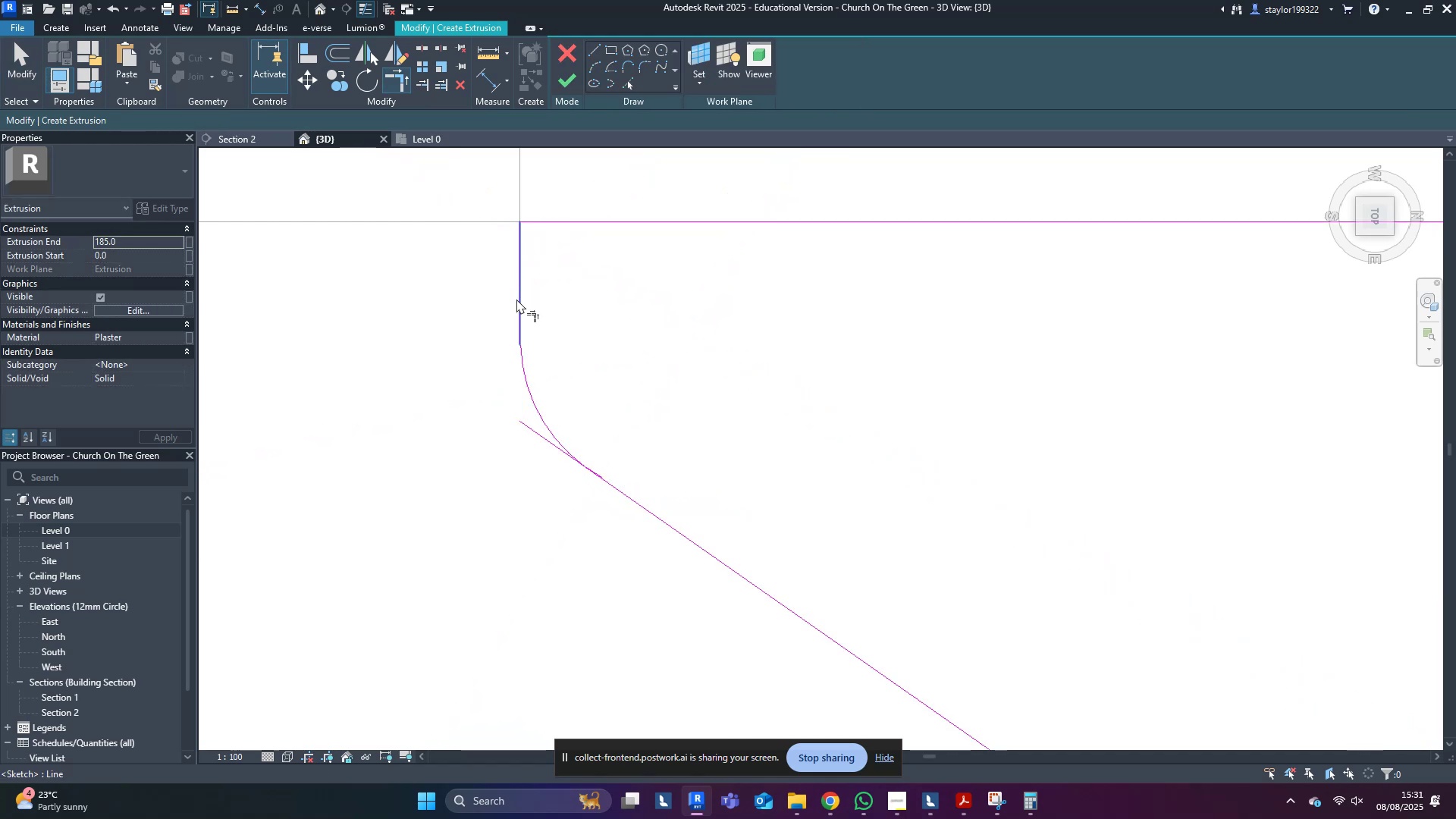 
double_click([523, 388])
 